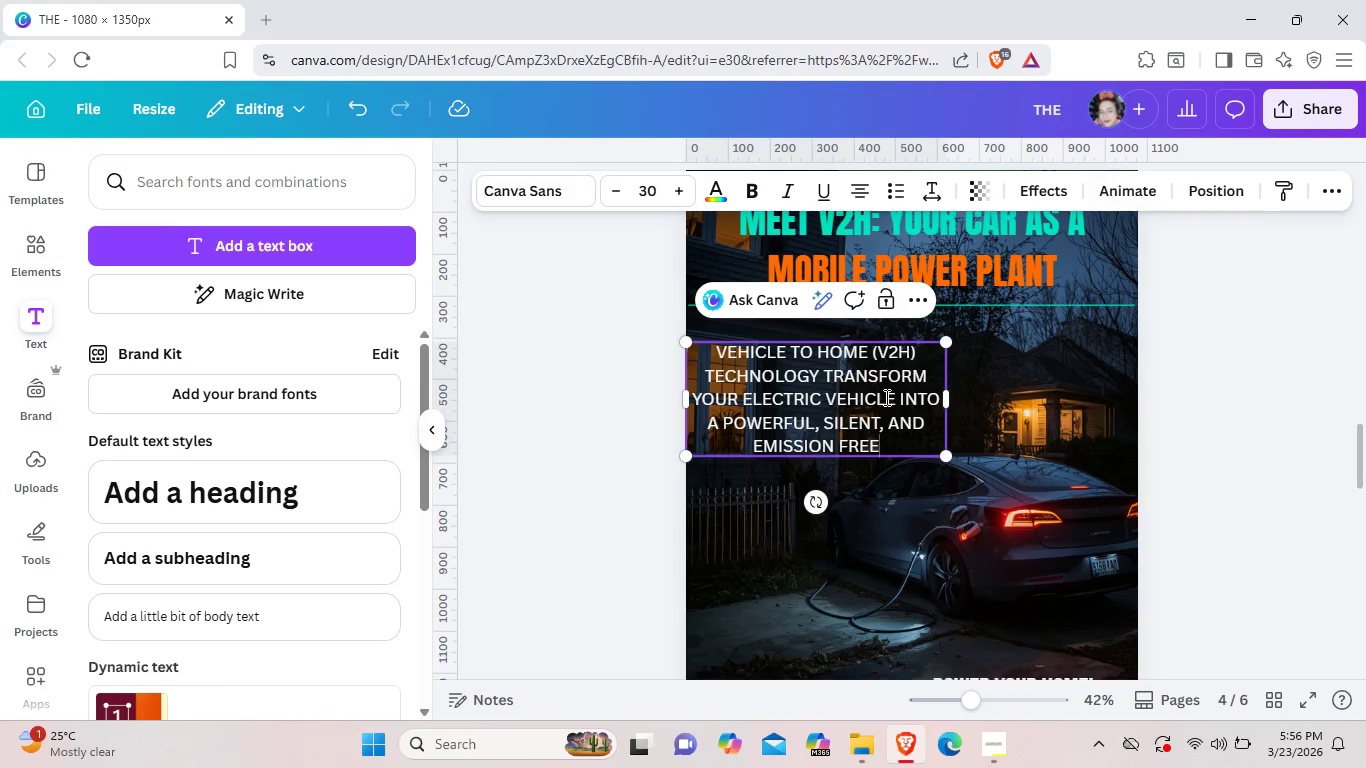 
wait(7.81)
 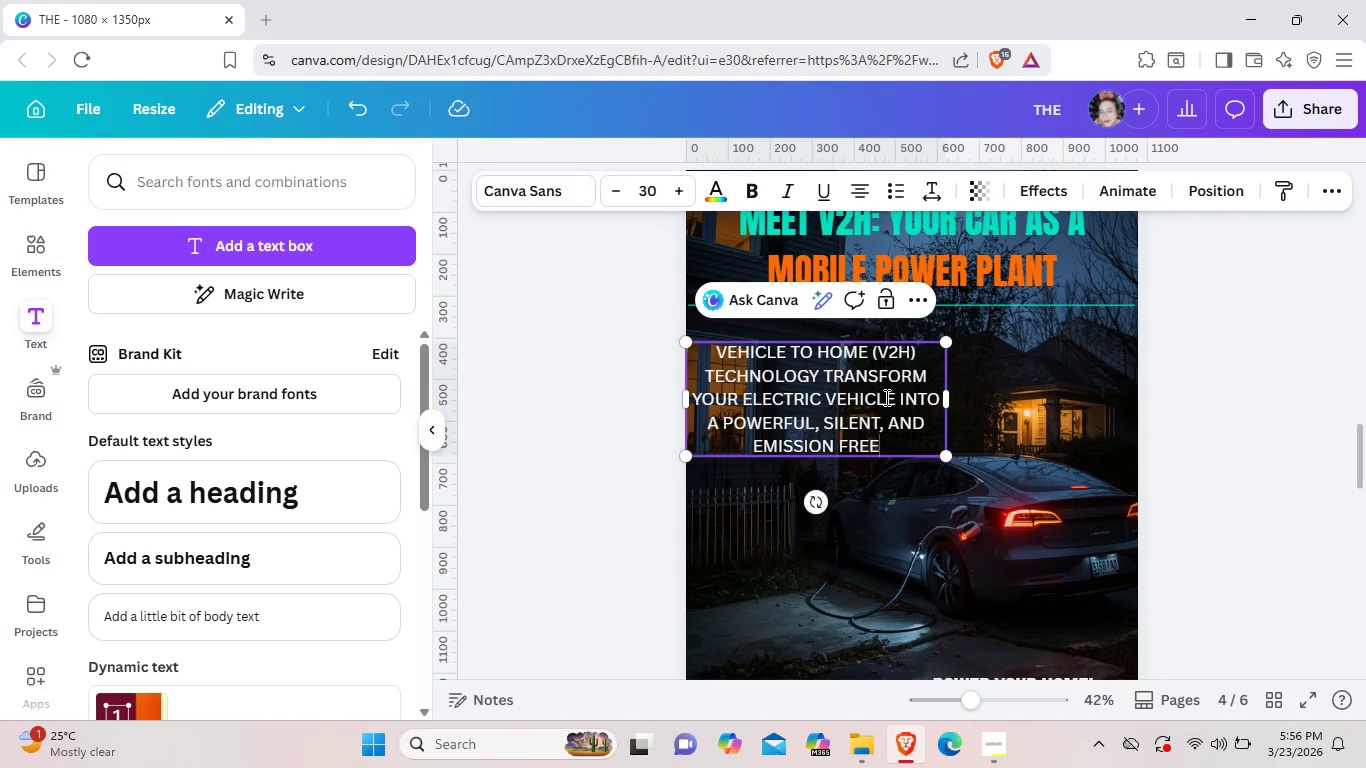 
type( back-up generator. it's not just trabs)
key(Backspace)
key(Backspace)
type(nsforo)
key(Backspace)
type(portz)
key(Backspace)
key(Backspace)
key(Backspace)
key(Backspace)
key(Backspace)
key(Backspace)
type(r)
key(Backspace)
key(Backspace)
key(Backspace)
type(portation)
 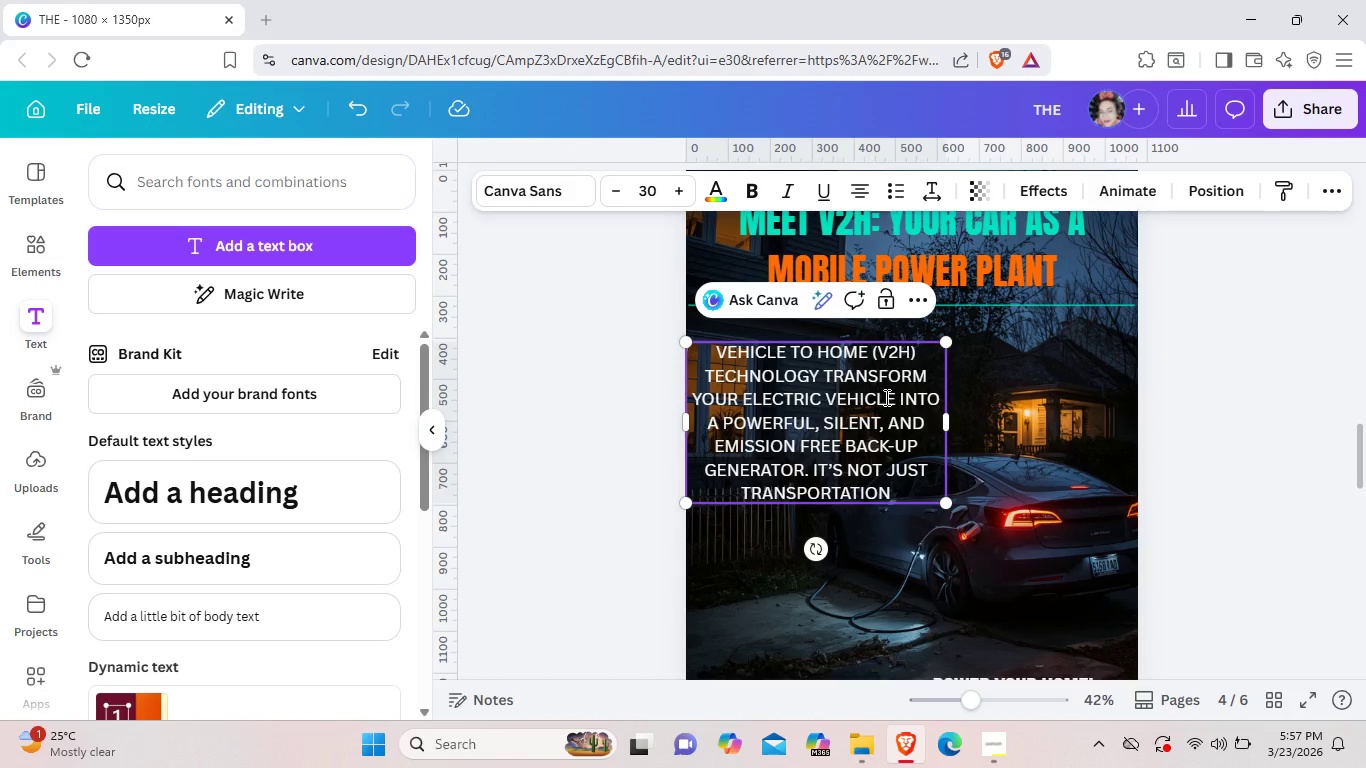 
type(:)
key(Backspace)
type(; its)
key(Backspace)
type('s resilent ee)
key(Backspace)
type(nergy for your ho)
key(Backspace)
type(ome)
 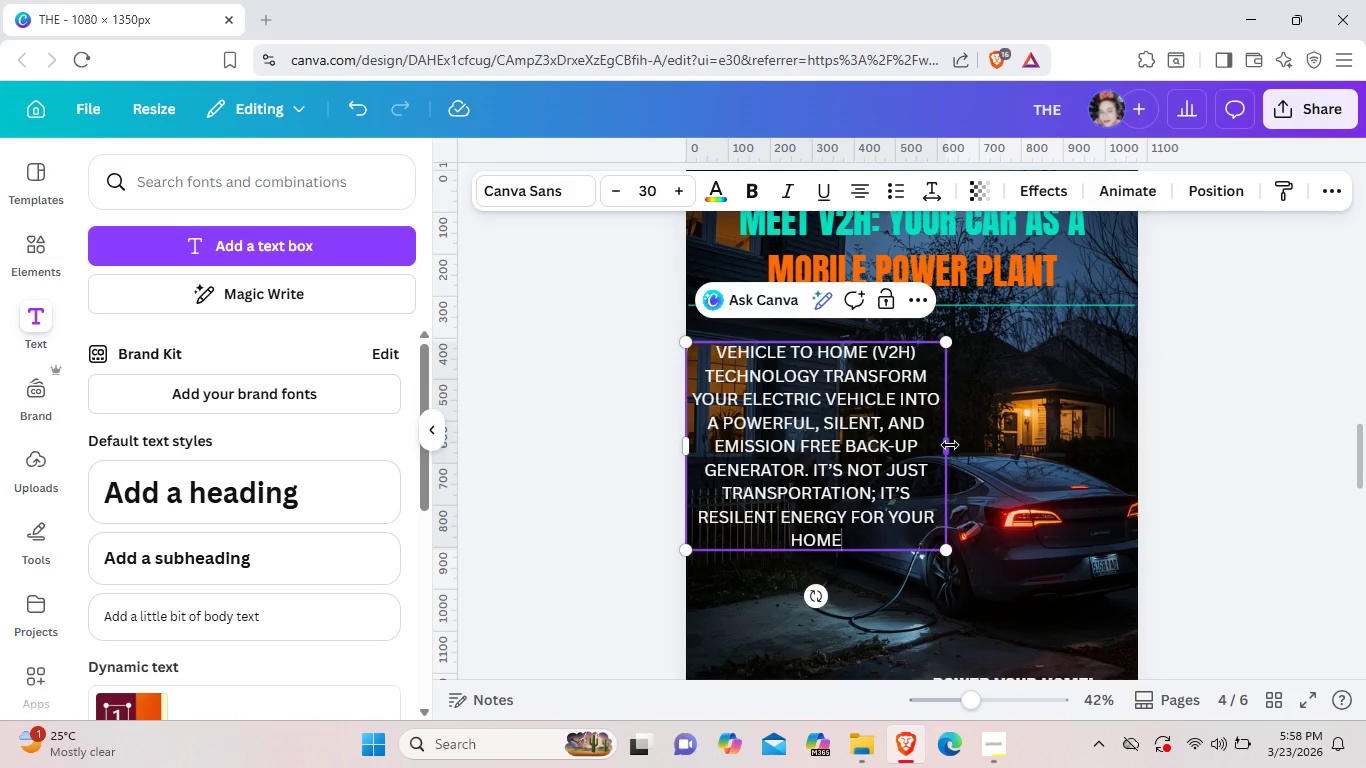 
left_click_drag(start_coordinate=[950, 445], to_coordinate=[1121, 388])
 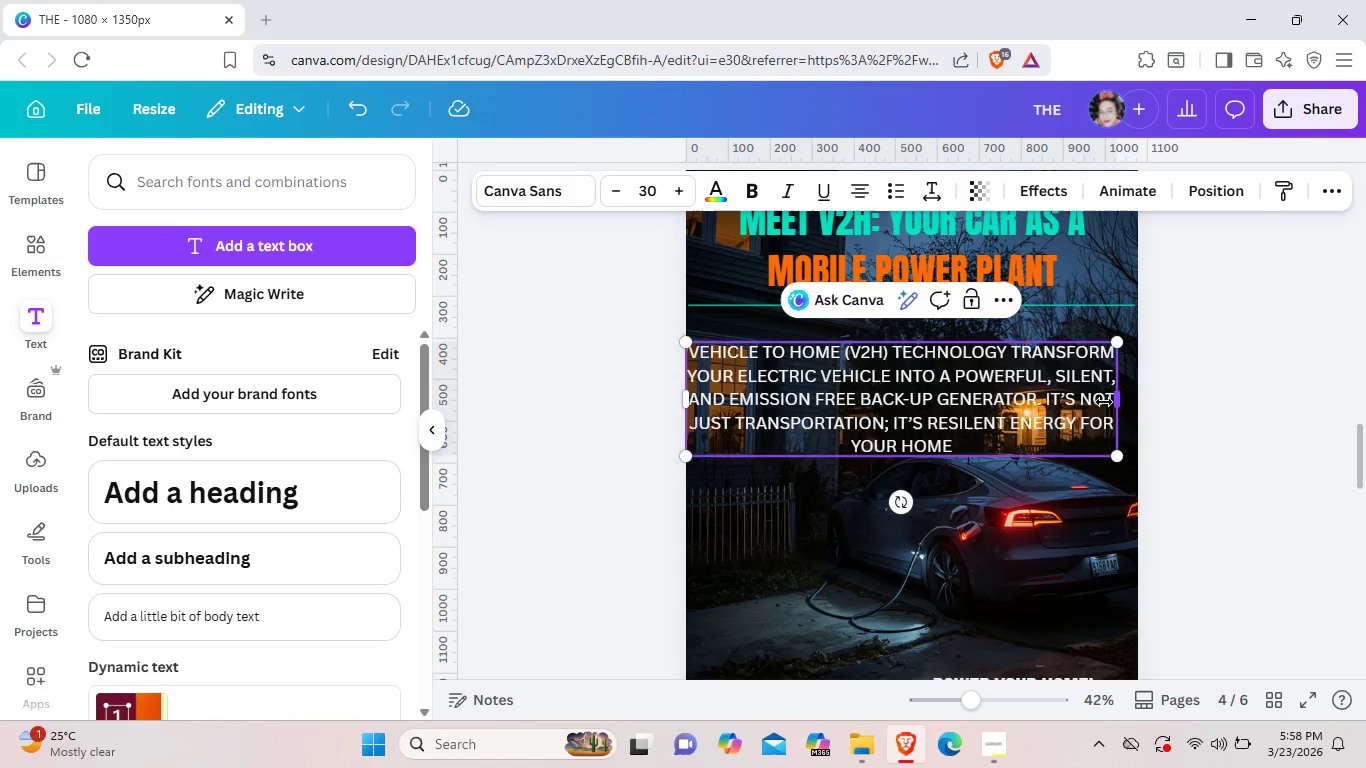 
left_click_drag(start_coordinate=[1127, 398], to_coordinate=[1007, 407])
 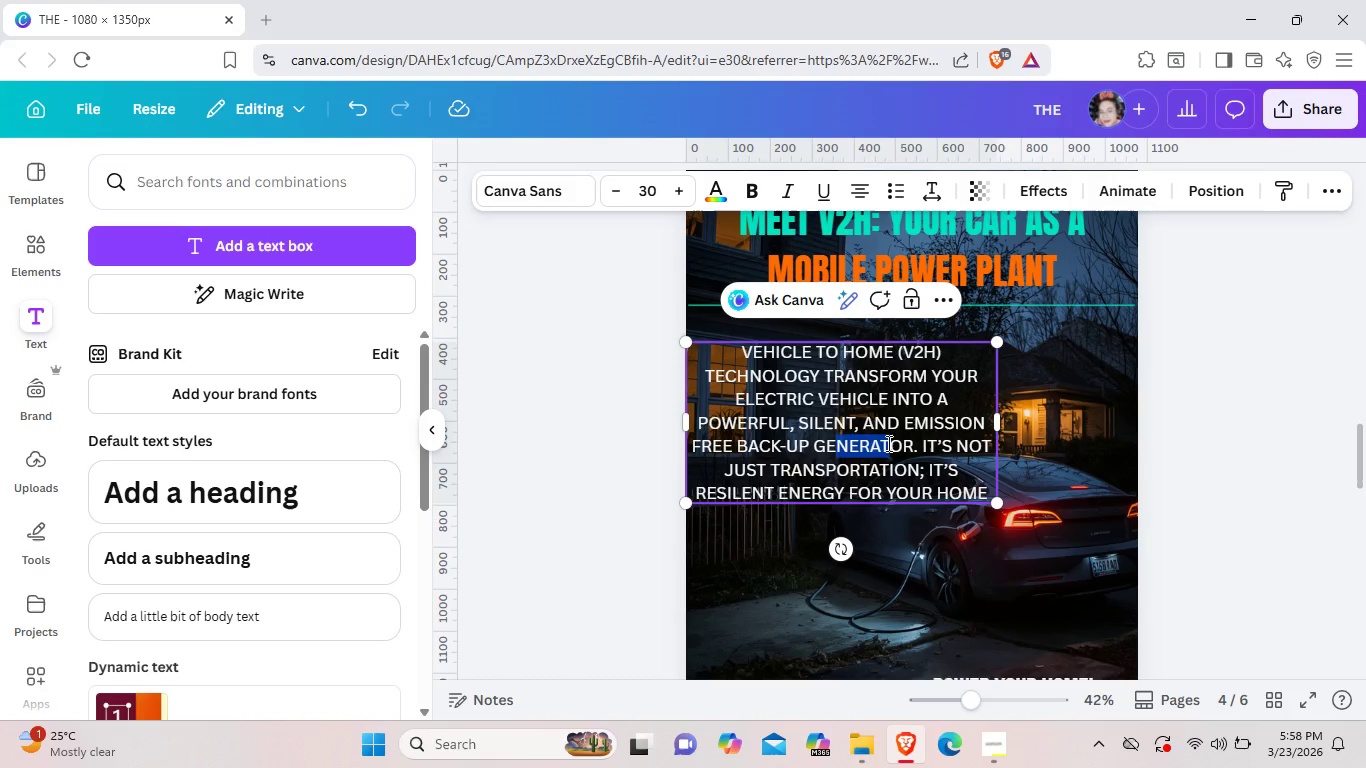 
left_click_drag(start_coordinate=[835, 448], to_coordinate=[887, 443])
 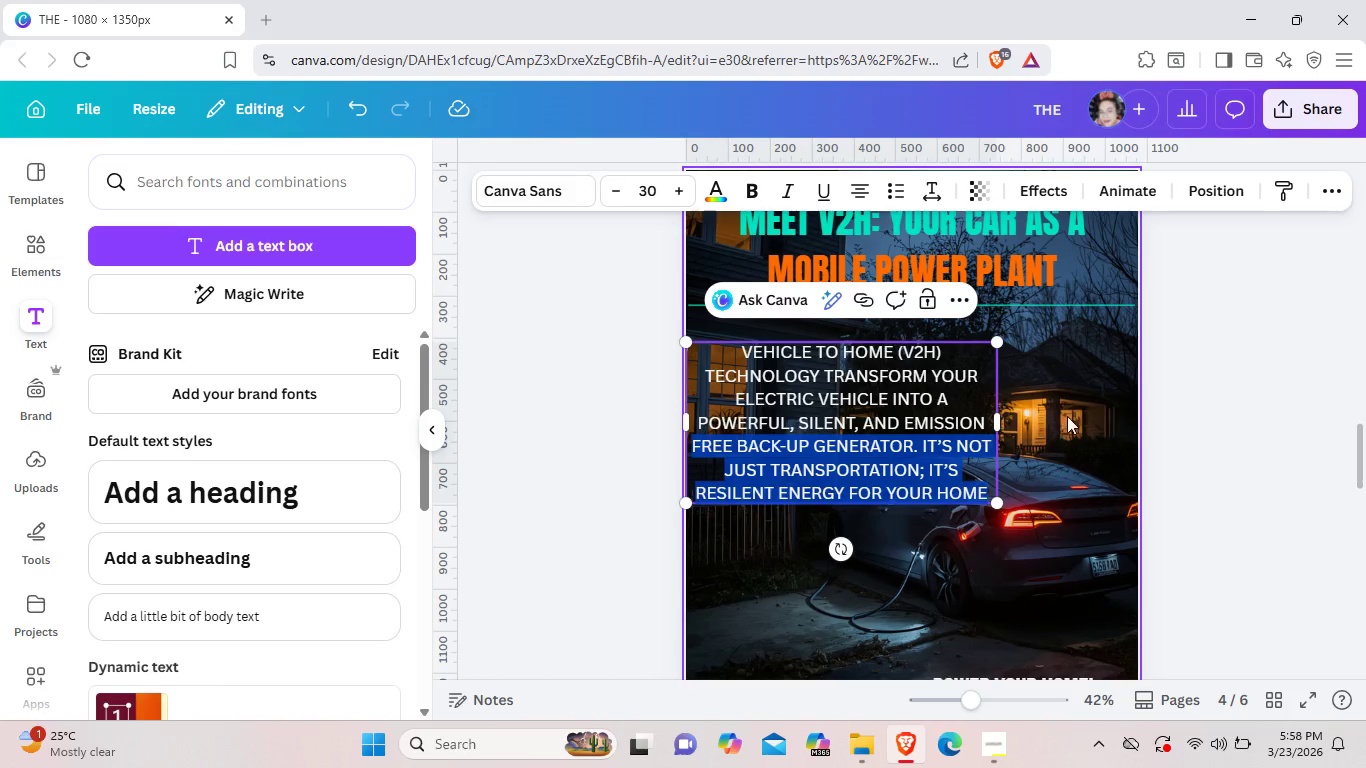 
left_click_drag(start_coordinate=[995, 427], to_coordinate=[1074, 415])
 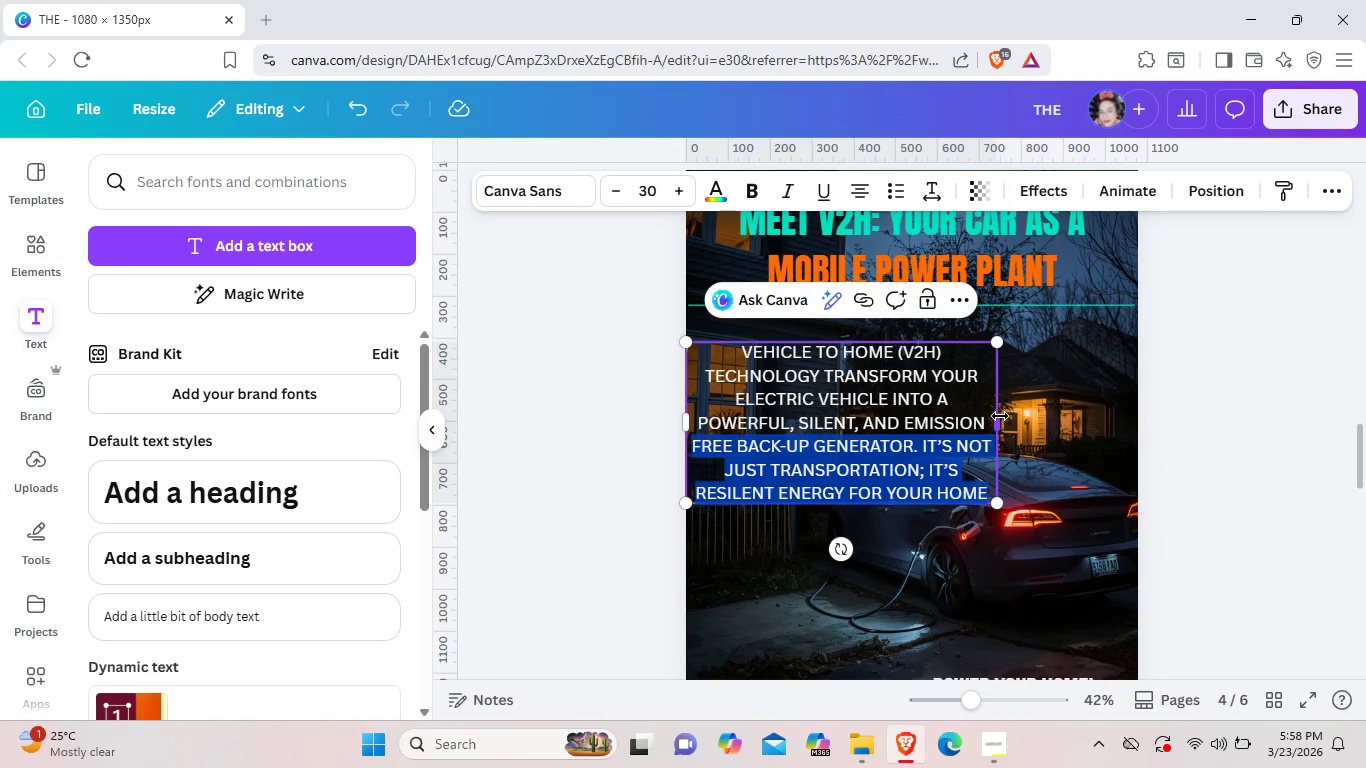 
left_click([1001, 410])
 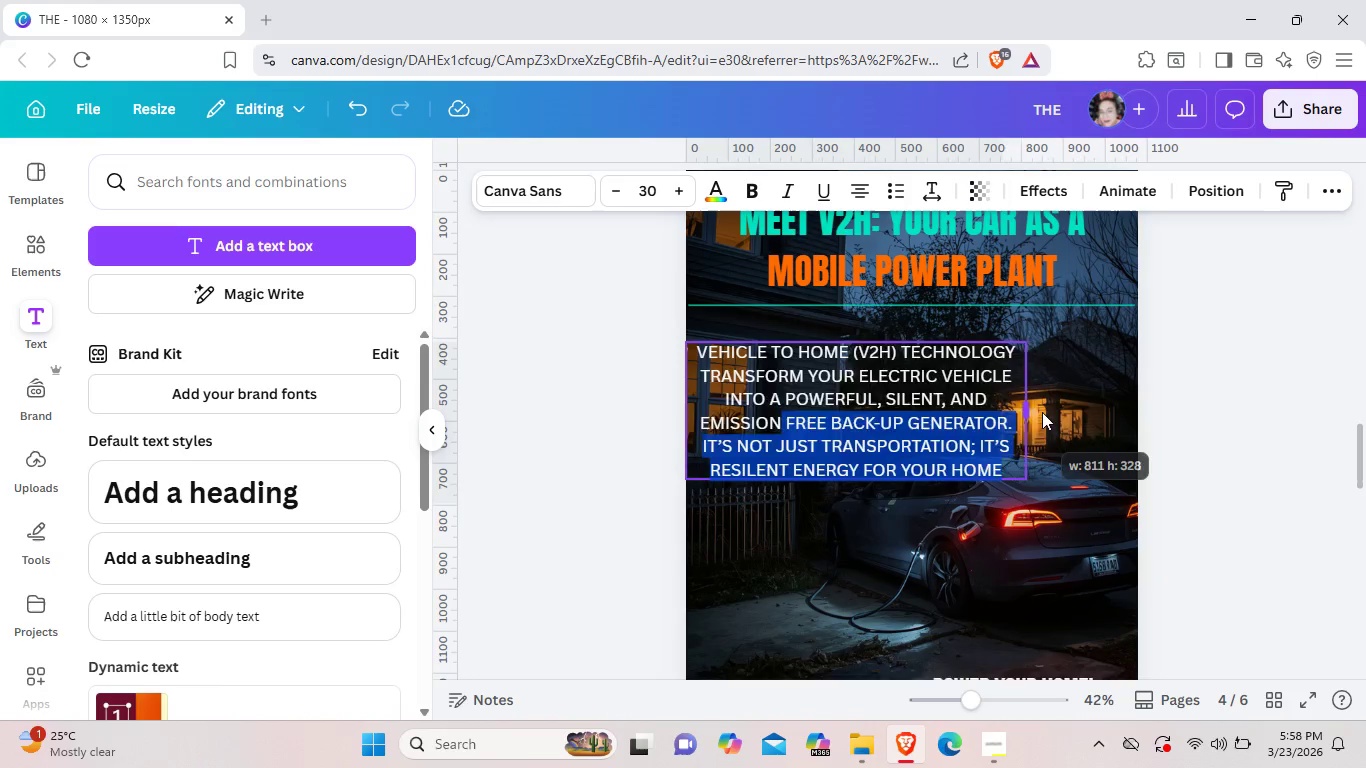 
left_click_drag(start_coordinate=[1000, 416], to_coordinate=[1097, 408])
 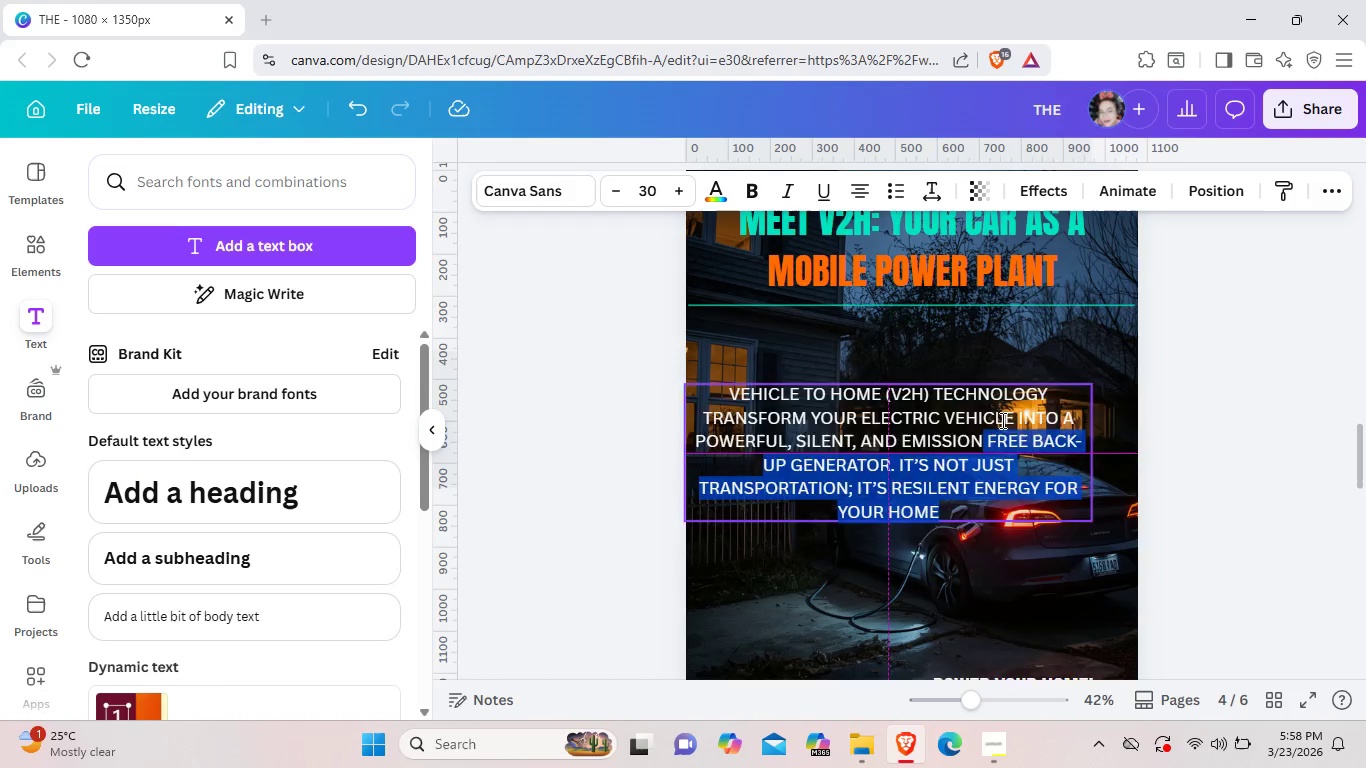 
left_click_drag(start_coordinate=[1001, 341], to_coordinate=[1015, 511])
 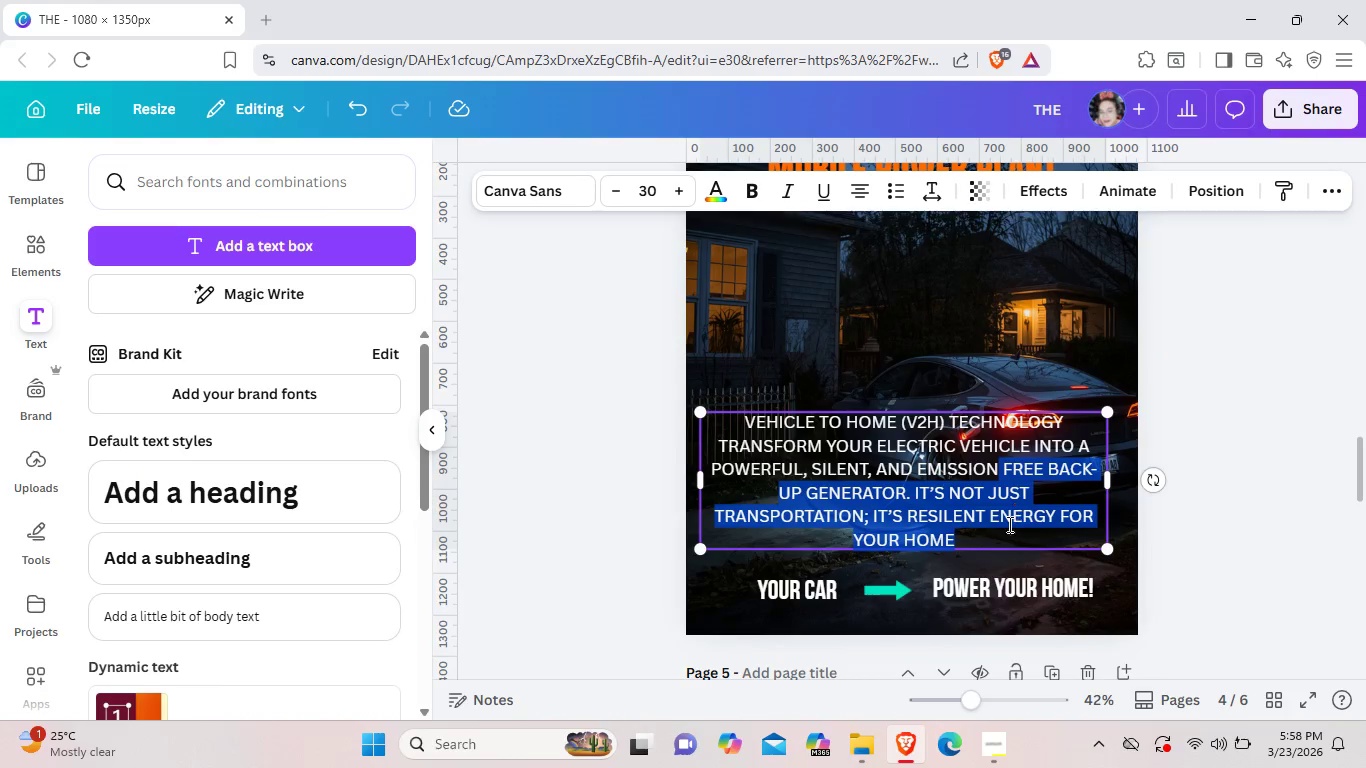 
scroll: coordinate [1015, 511], scroll_direction: down, amount: 1.0
 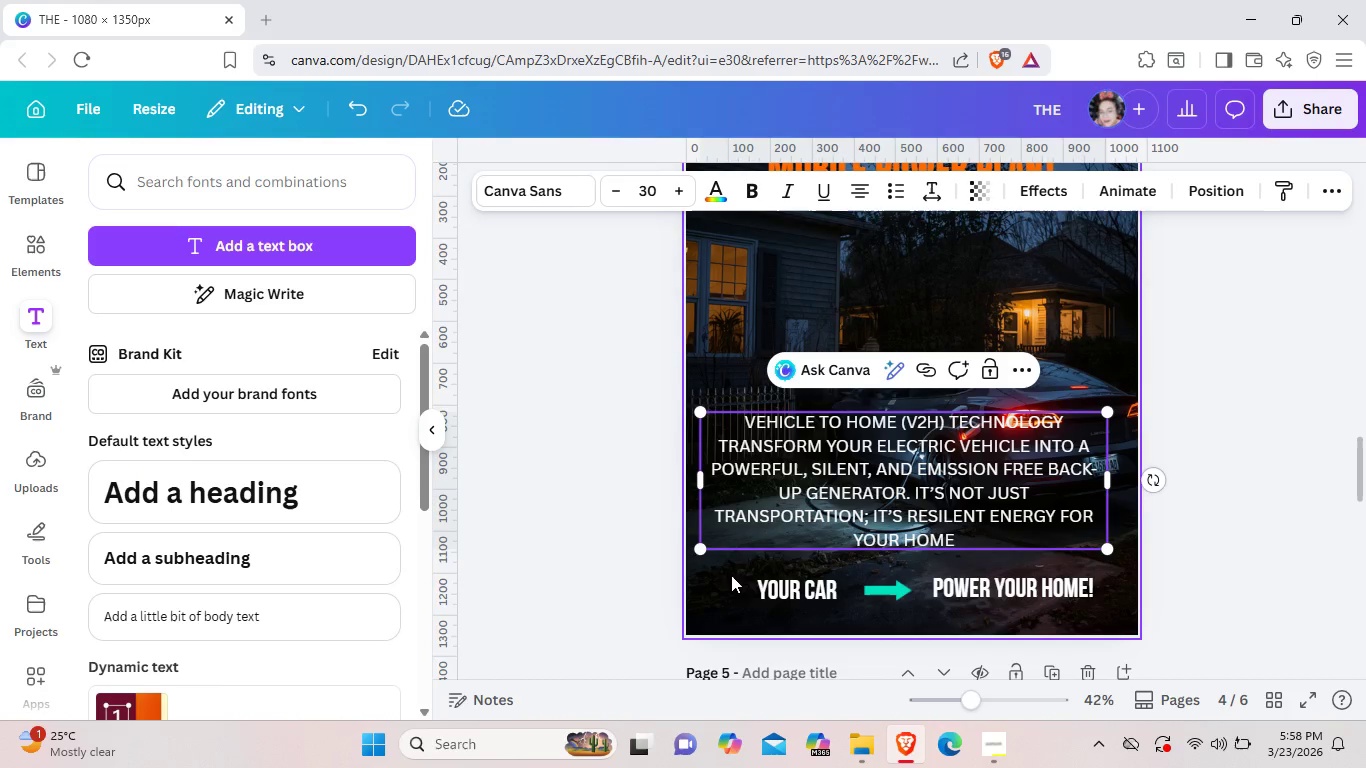 
left_click_drag(start_coordinate=[731, 575], to_coordinate=[930, 600])
 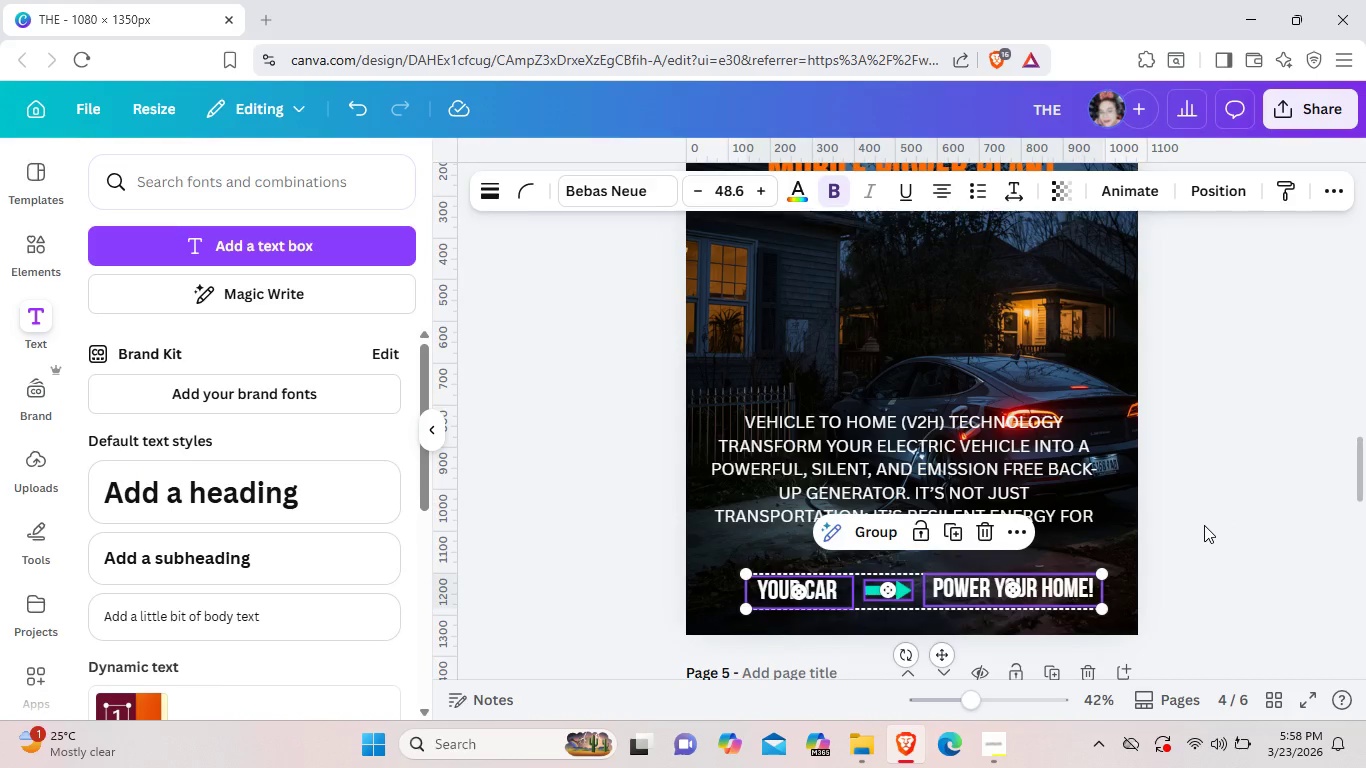 
left_click([1204, 525])
 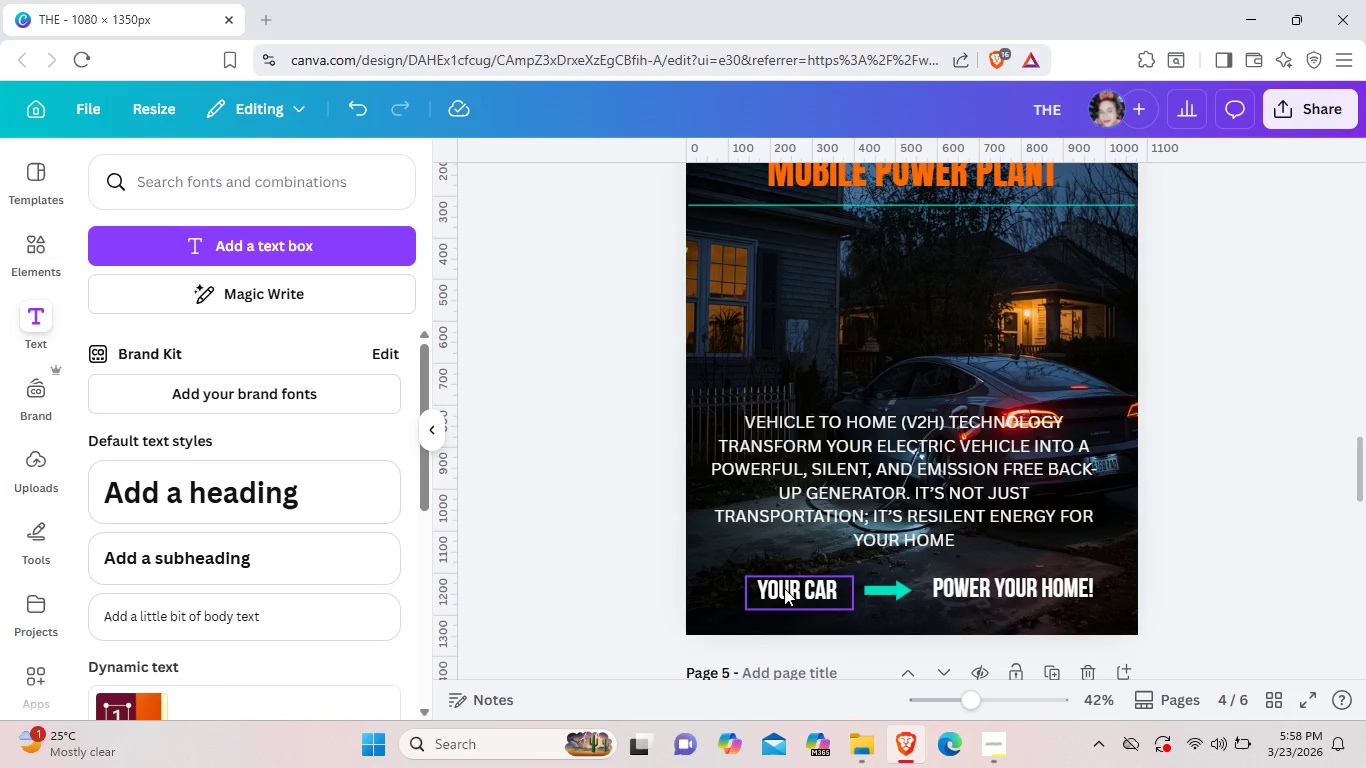 
left_click_drag(start_coordinate=[720, 564], to_coordinate=[1131, 619])
 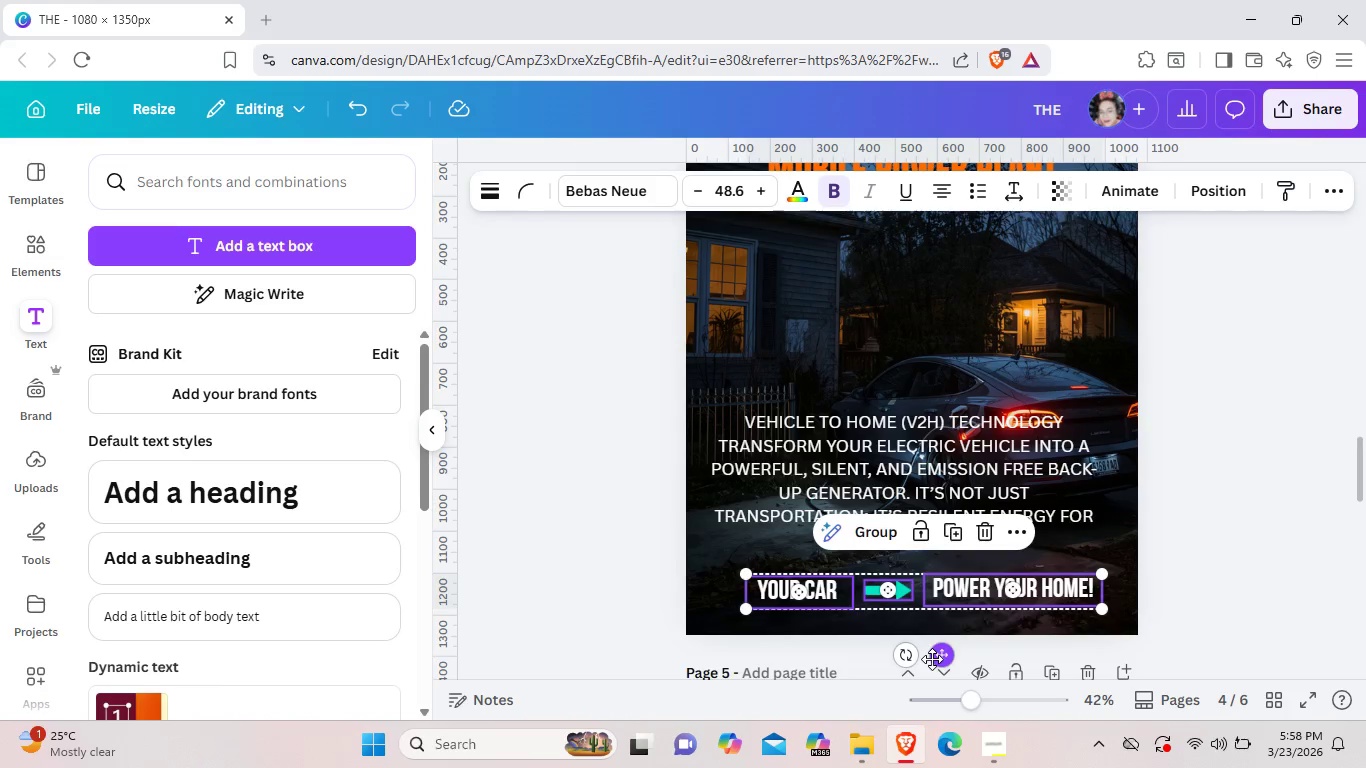 
left_click_drag(start_coordinate=[932, 659], to_coordinate=[923, 324])
 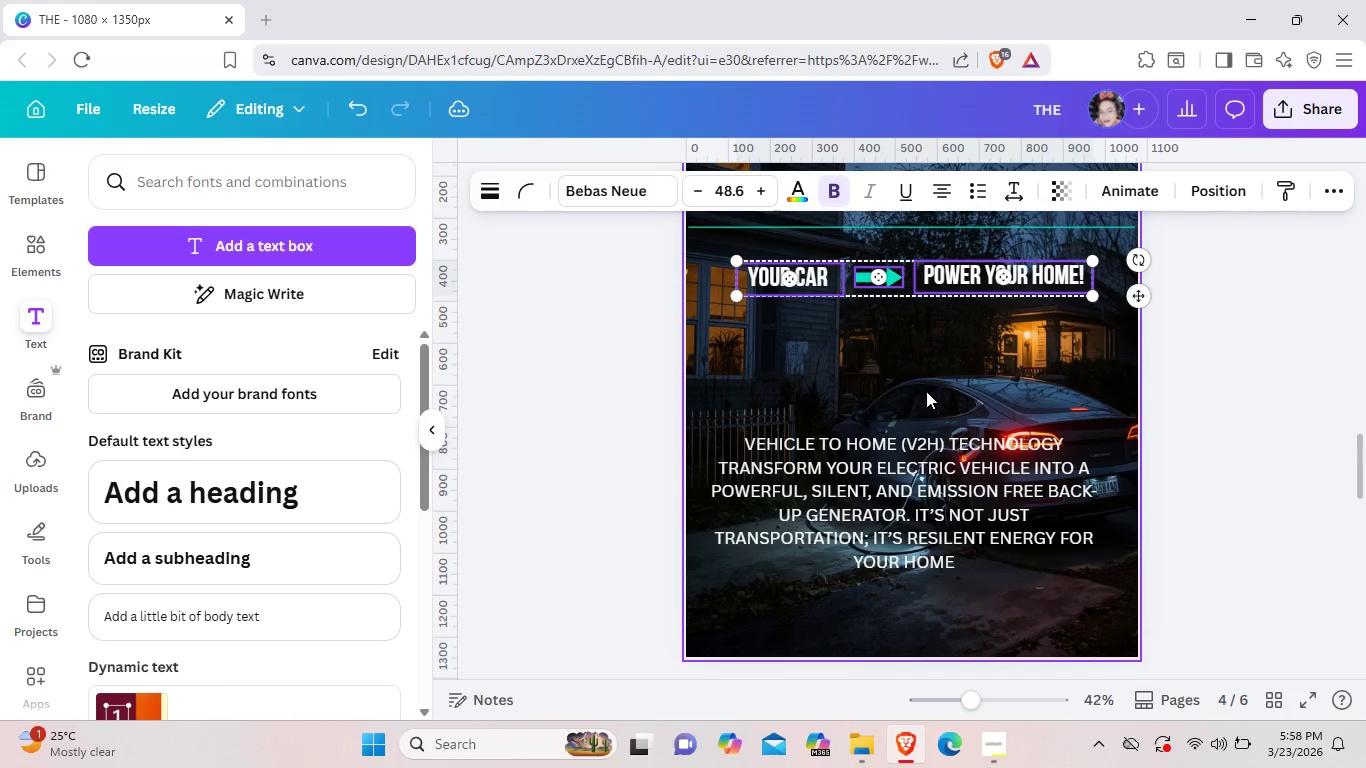 
scroll: coordinate [923, 359], scroll_direction: up, amount: 1.0
 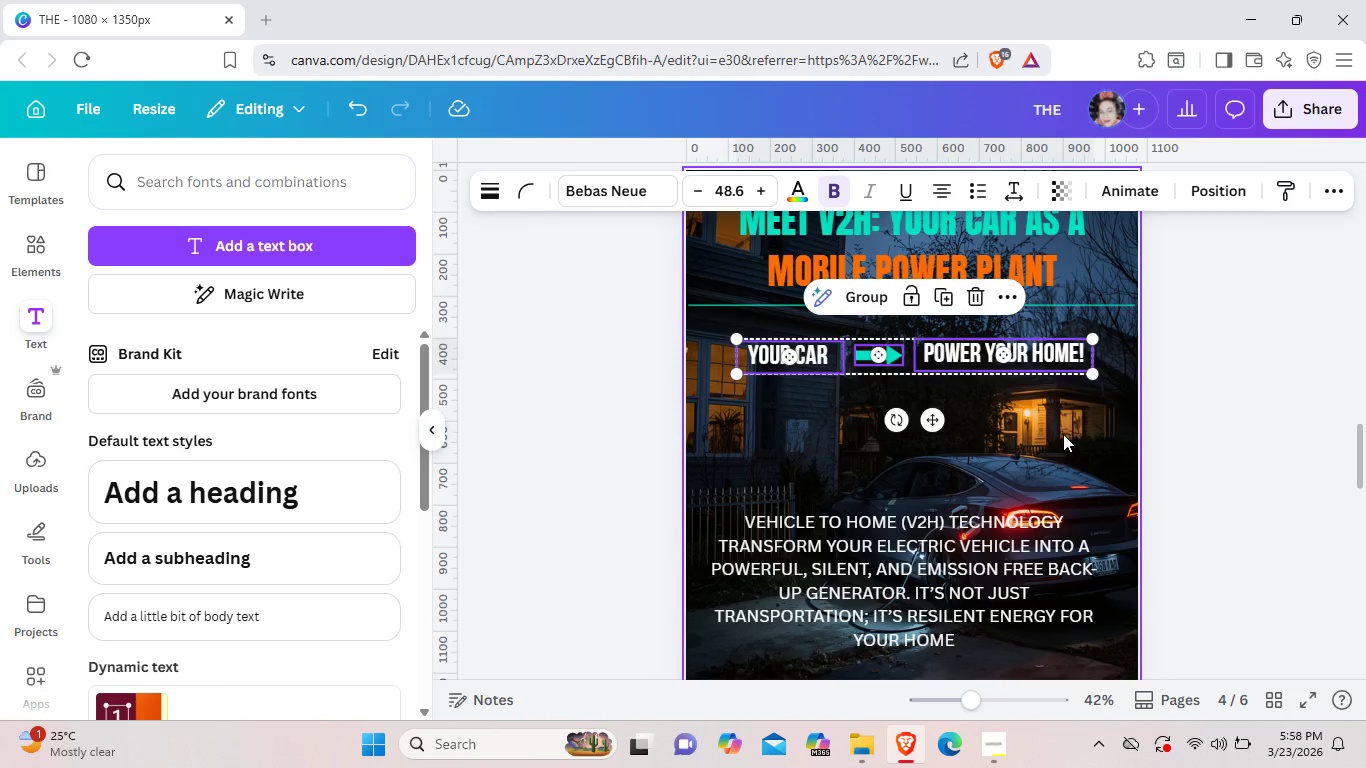 
left_click([1063, 434])
 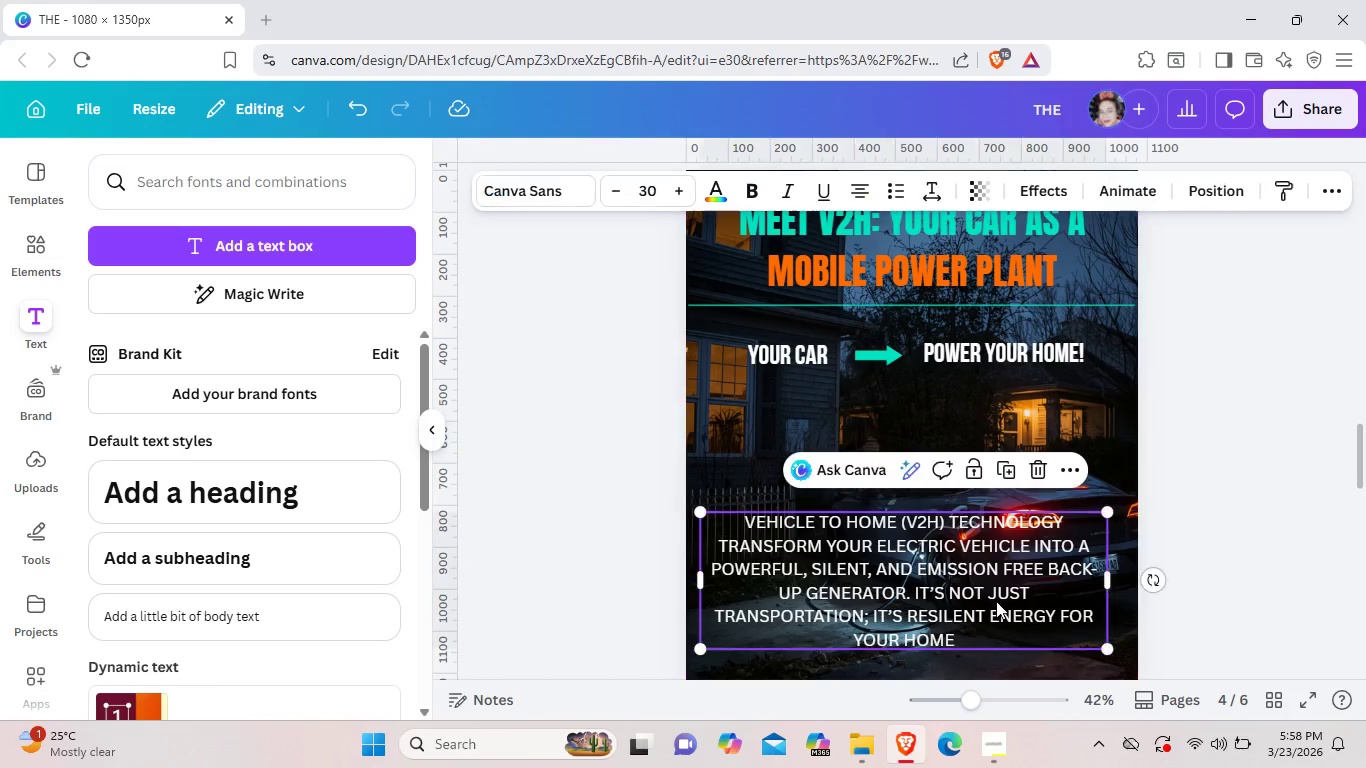 
left_click_drag(start_coordinate=[996, 599], to_coordinate=[996, 616])
 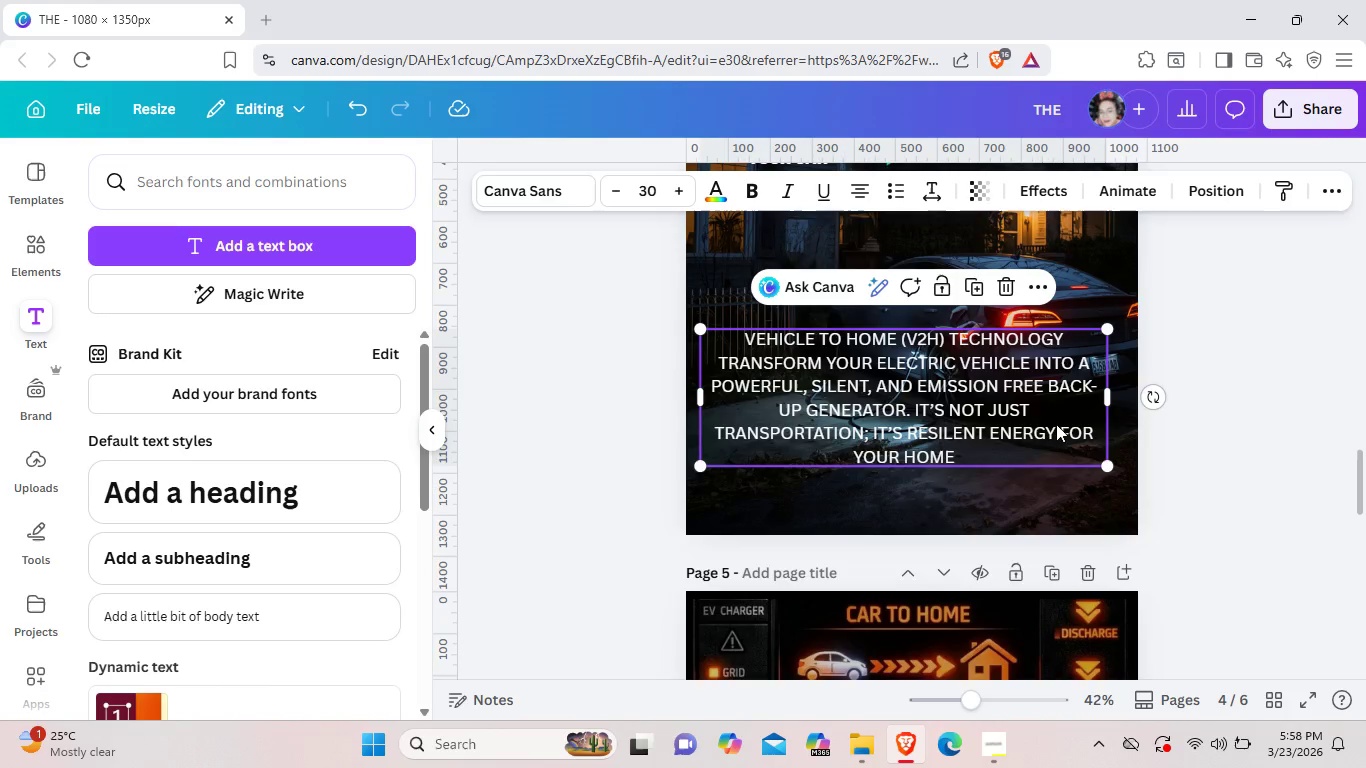 
scroll: coordinate [996, 616], scroll_direction: down, amount: 1.0
 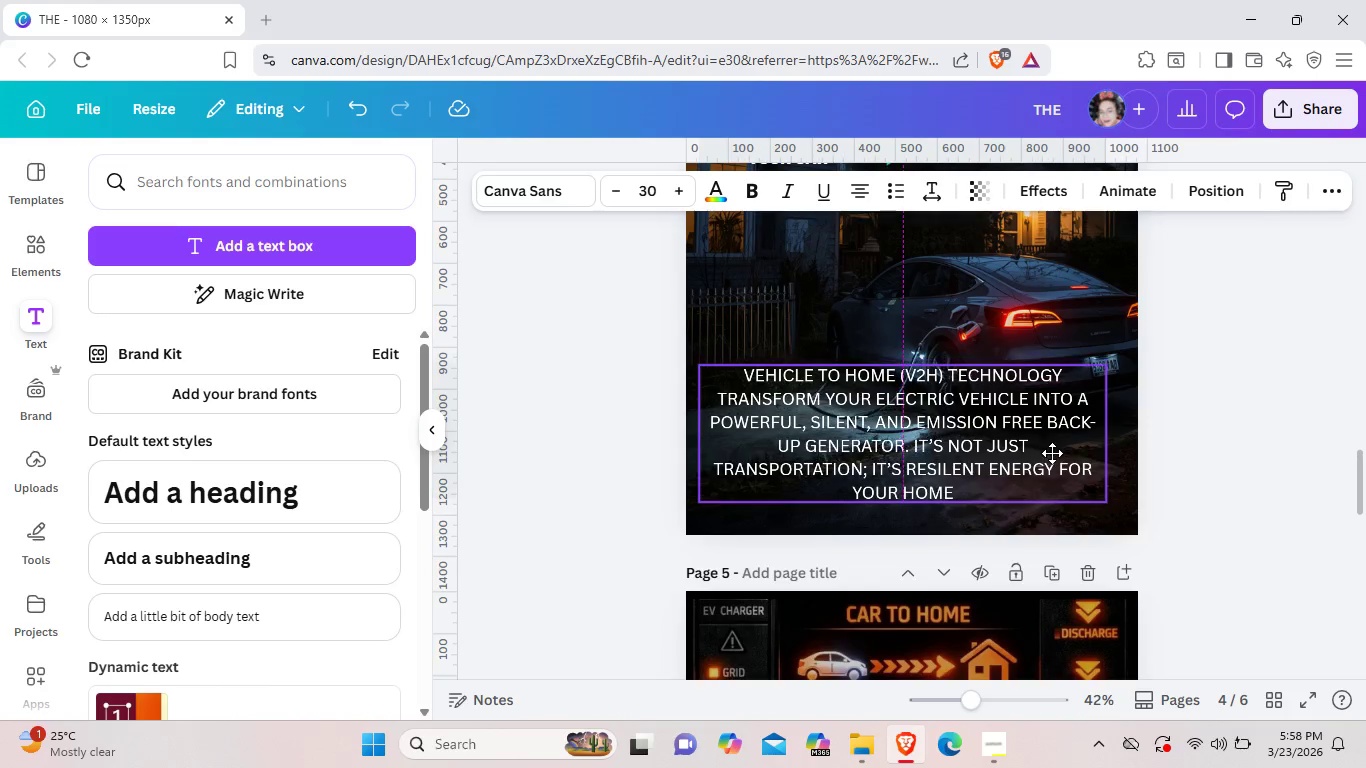 
left_click_drag(start_coordinate=[1054, 416], to_coordinate=[1057, 464])
 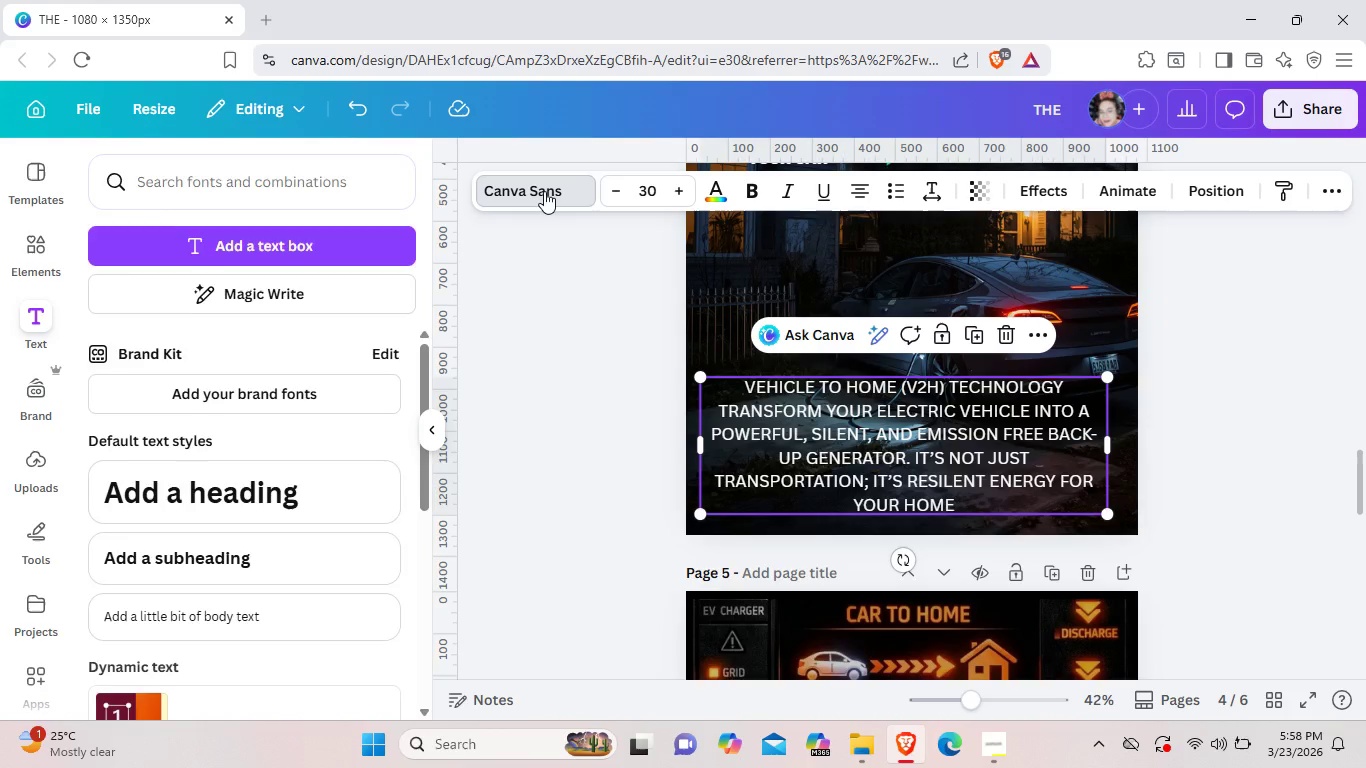 
left_click([544, 191])
 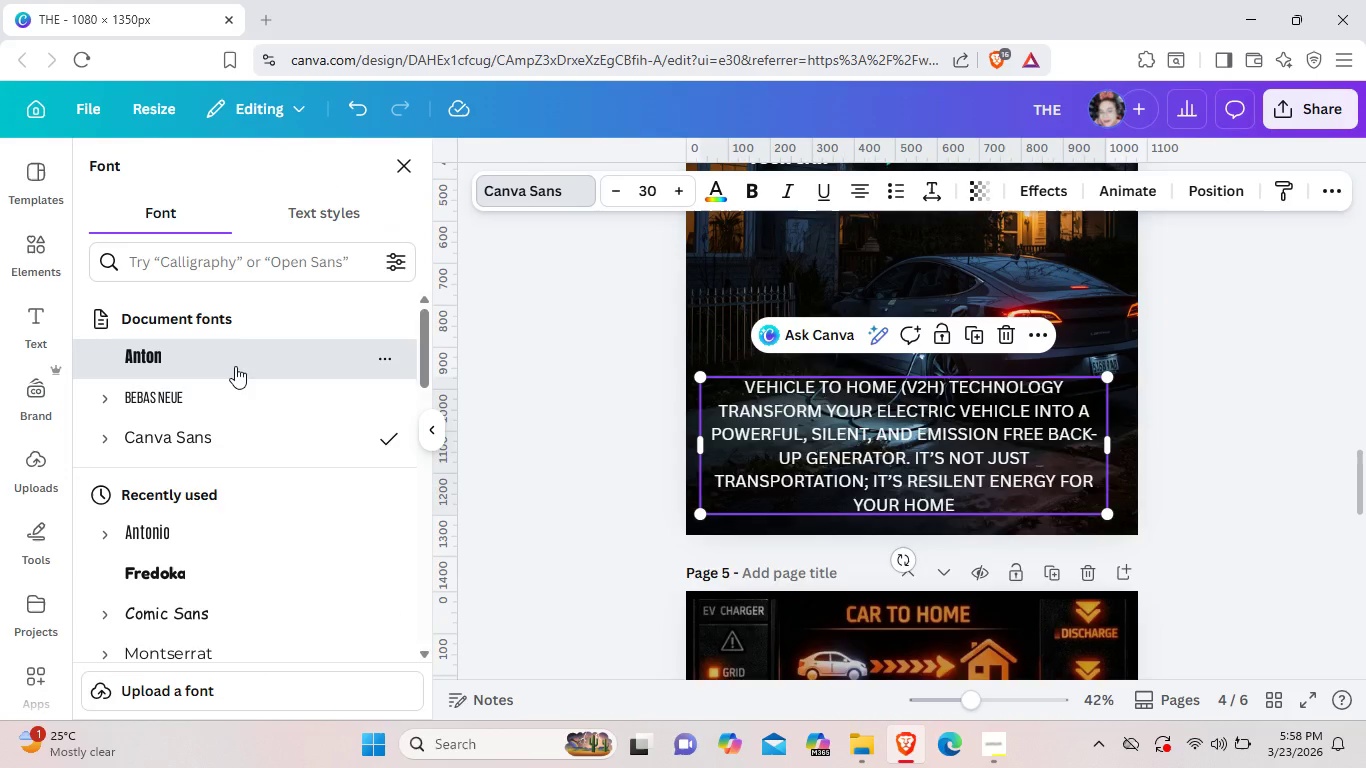 
left_click([235, 366])
 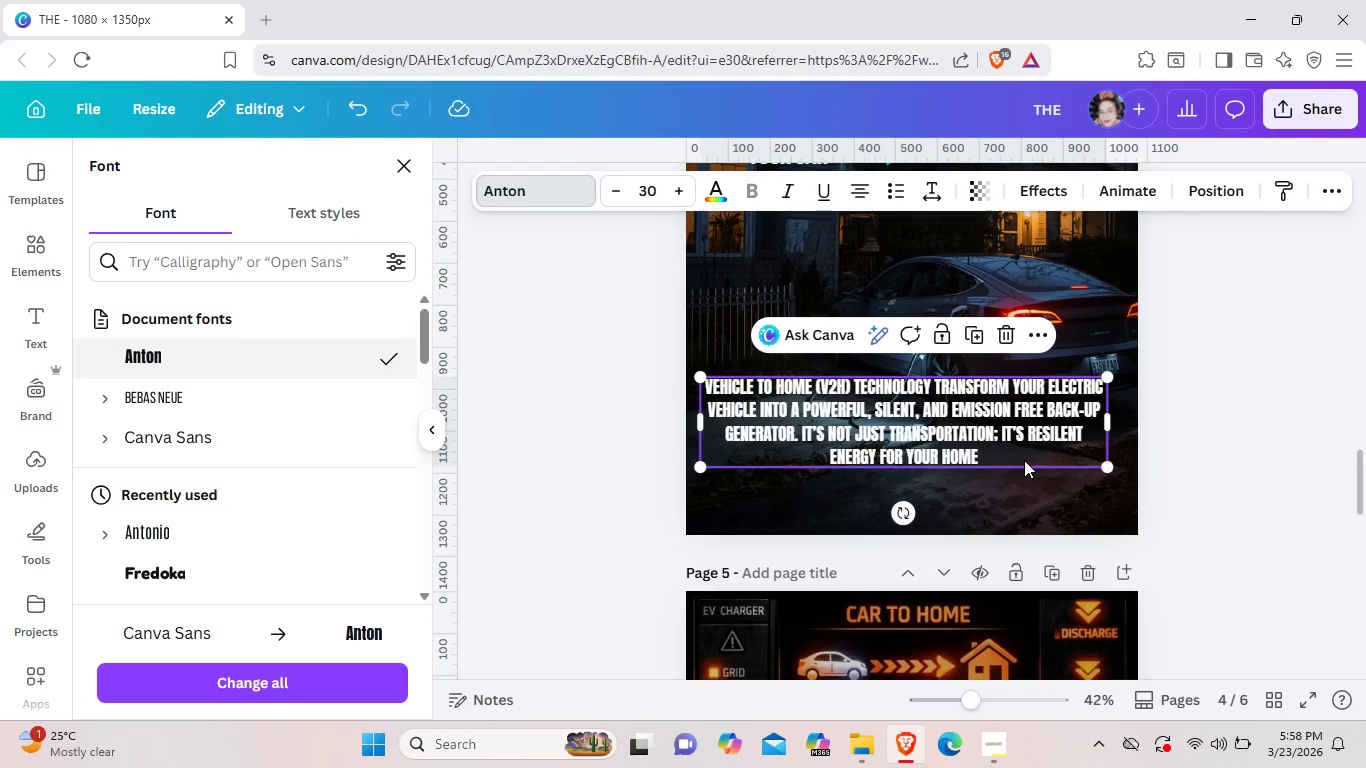 
left_click_drag(start_coordinate=[1024, 460], to_coordinate=[1032, 506])
 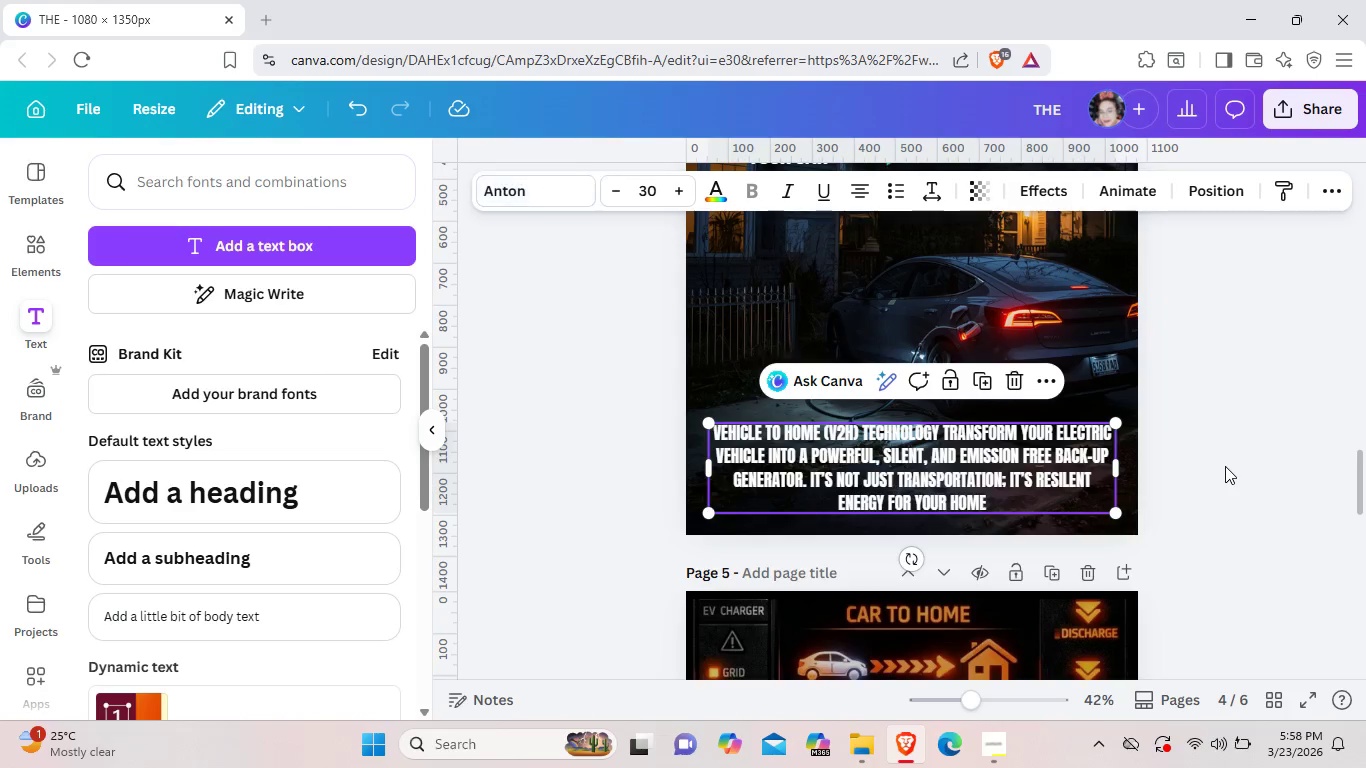 
left_click([1225, 466])
 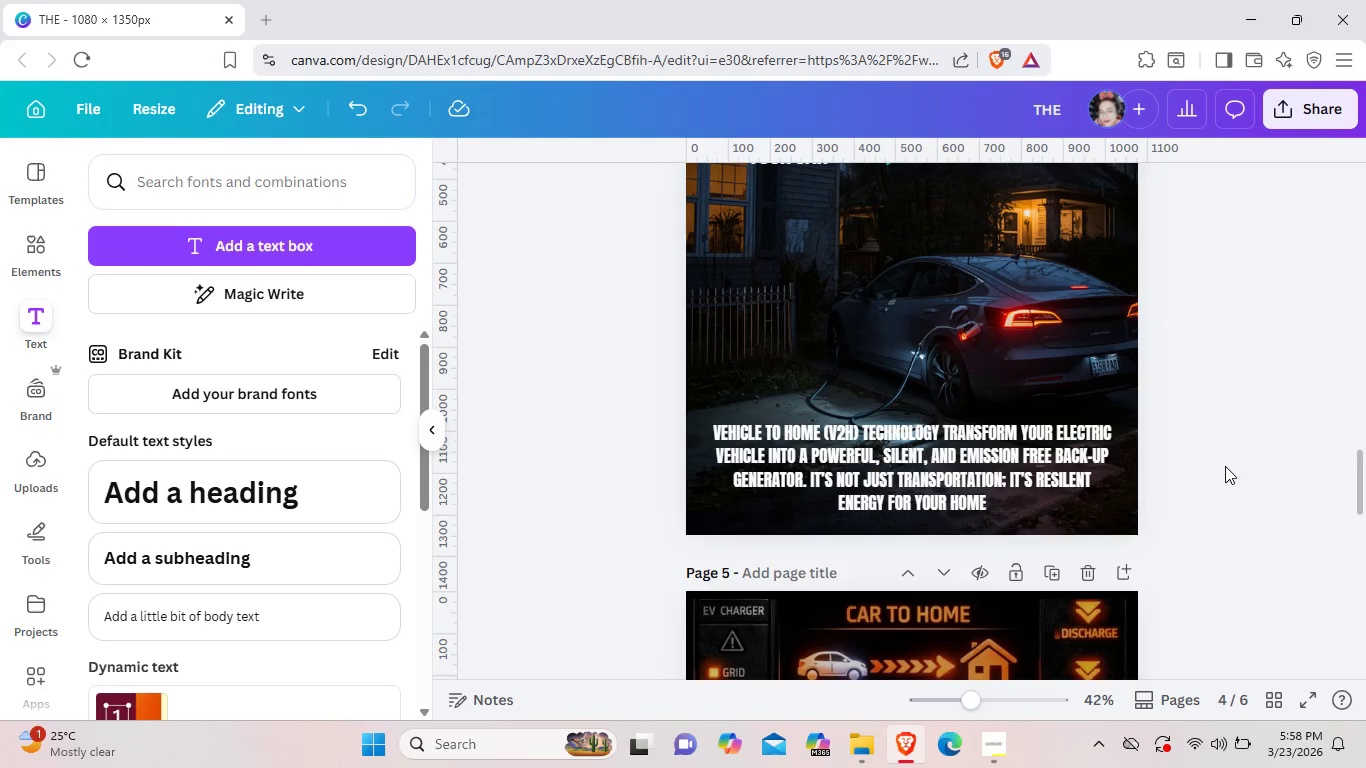 
left_click([1225, 466])
 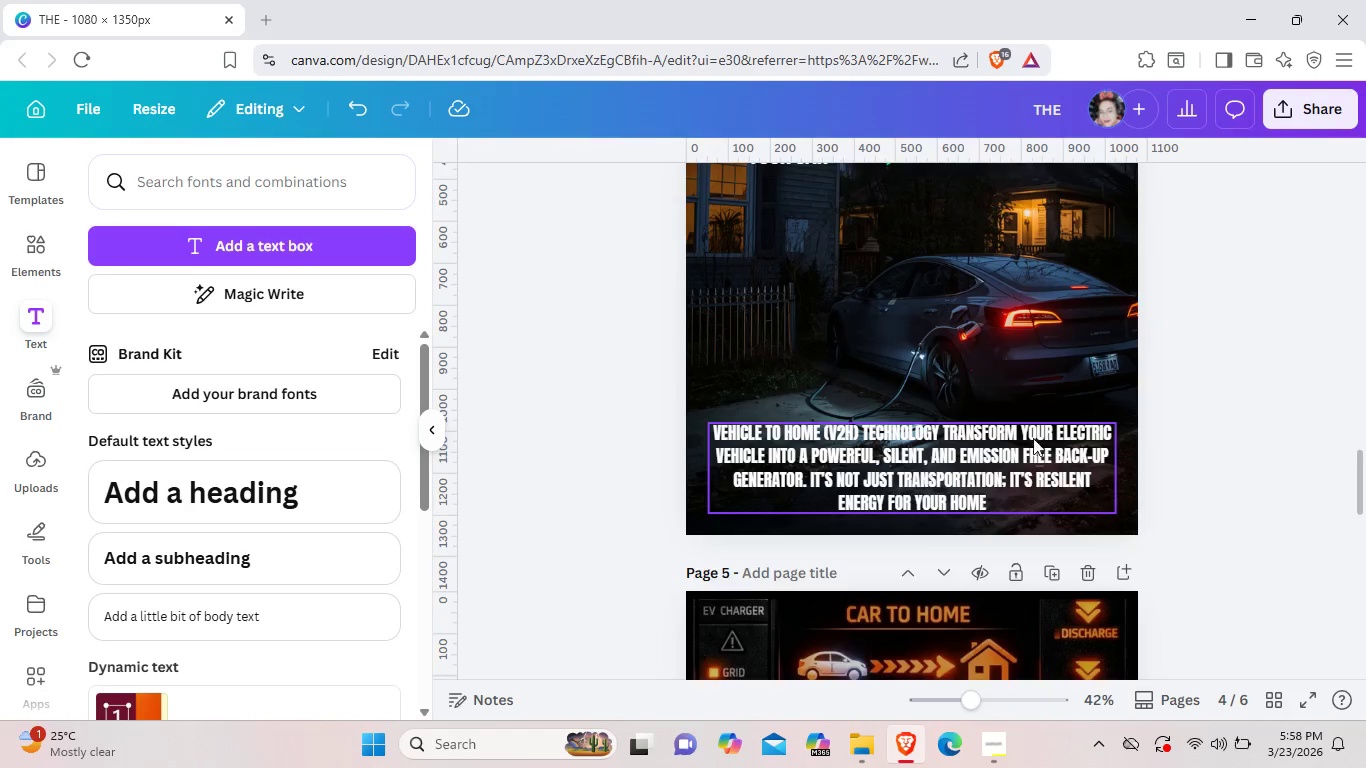 
left_click([901, 478])
 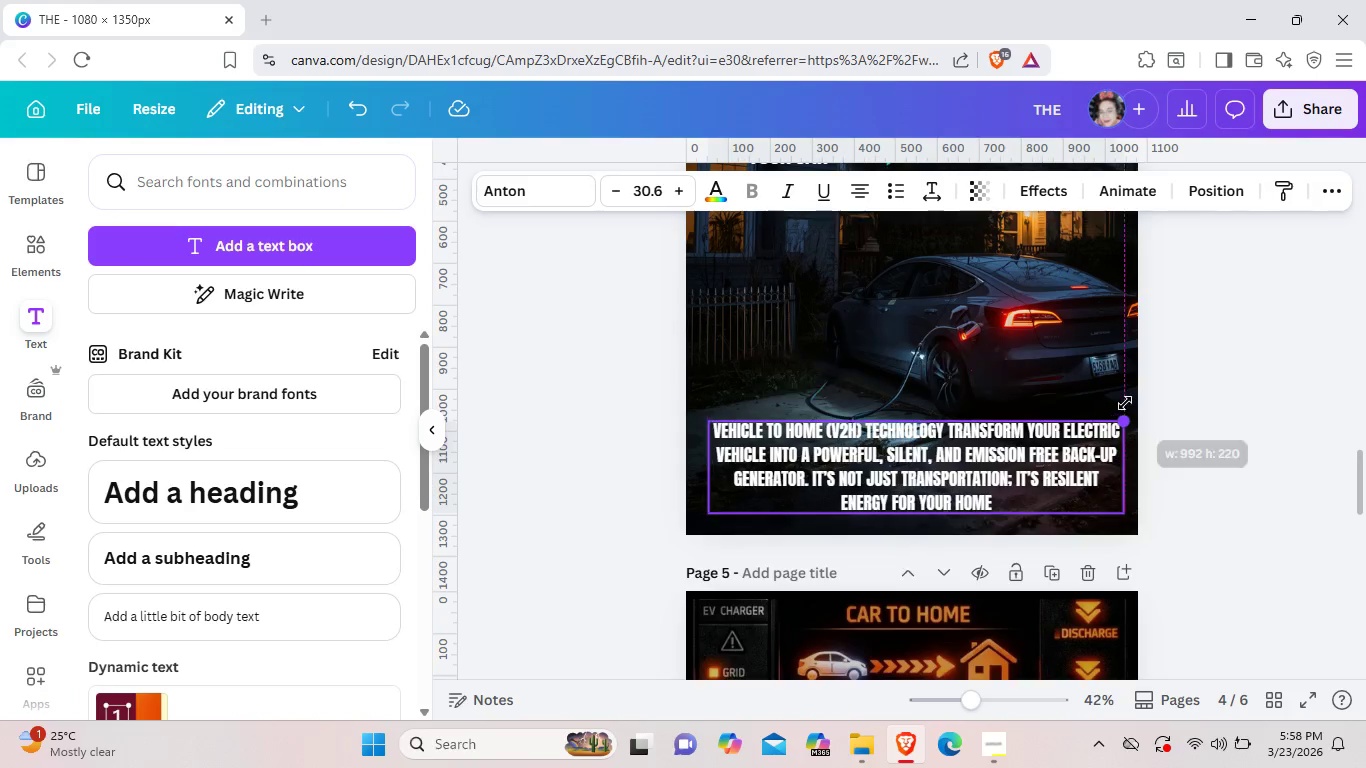 
left_click_drag(start_coordinate=[1119, 418], to_coordinate=[1126, 401])
 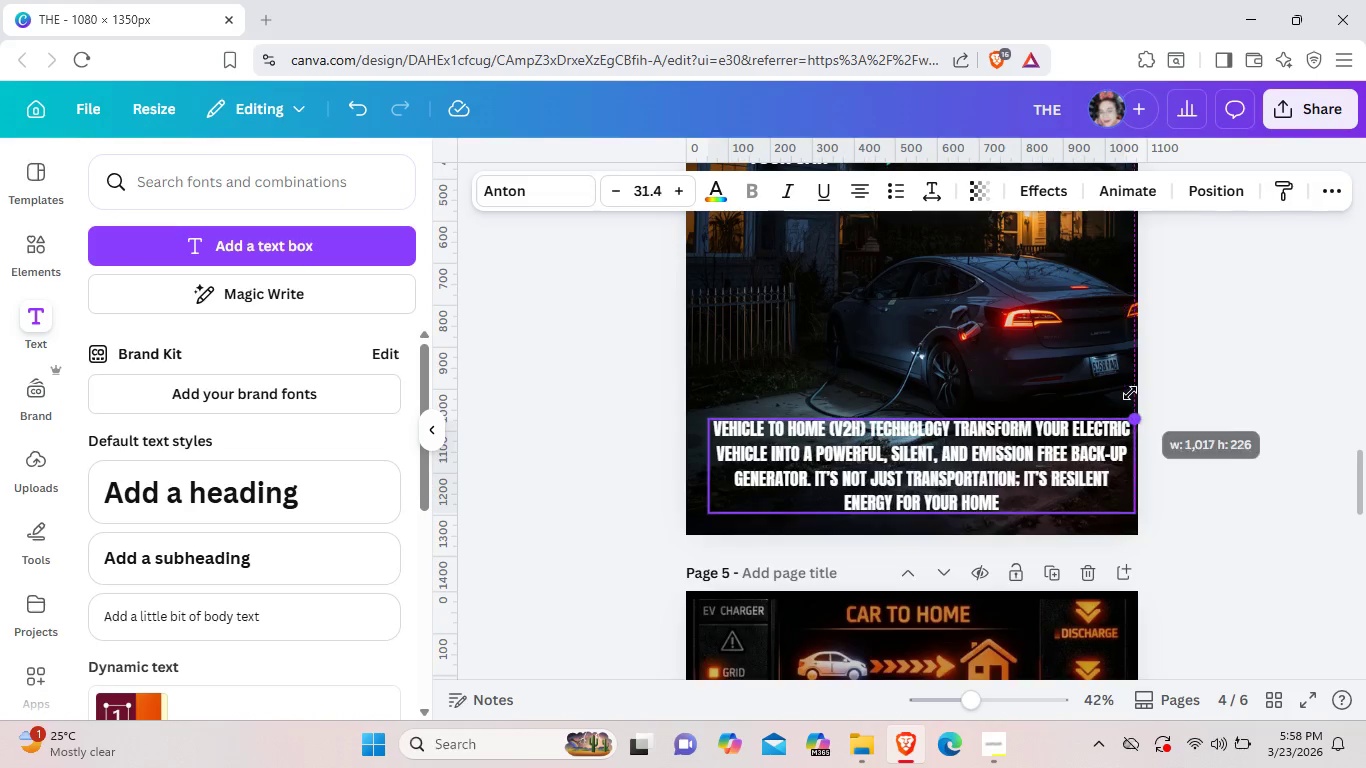 
left_click_drag(start_coordinate=[1125, 424], to_coordinate=[1130, 387])
 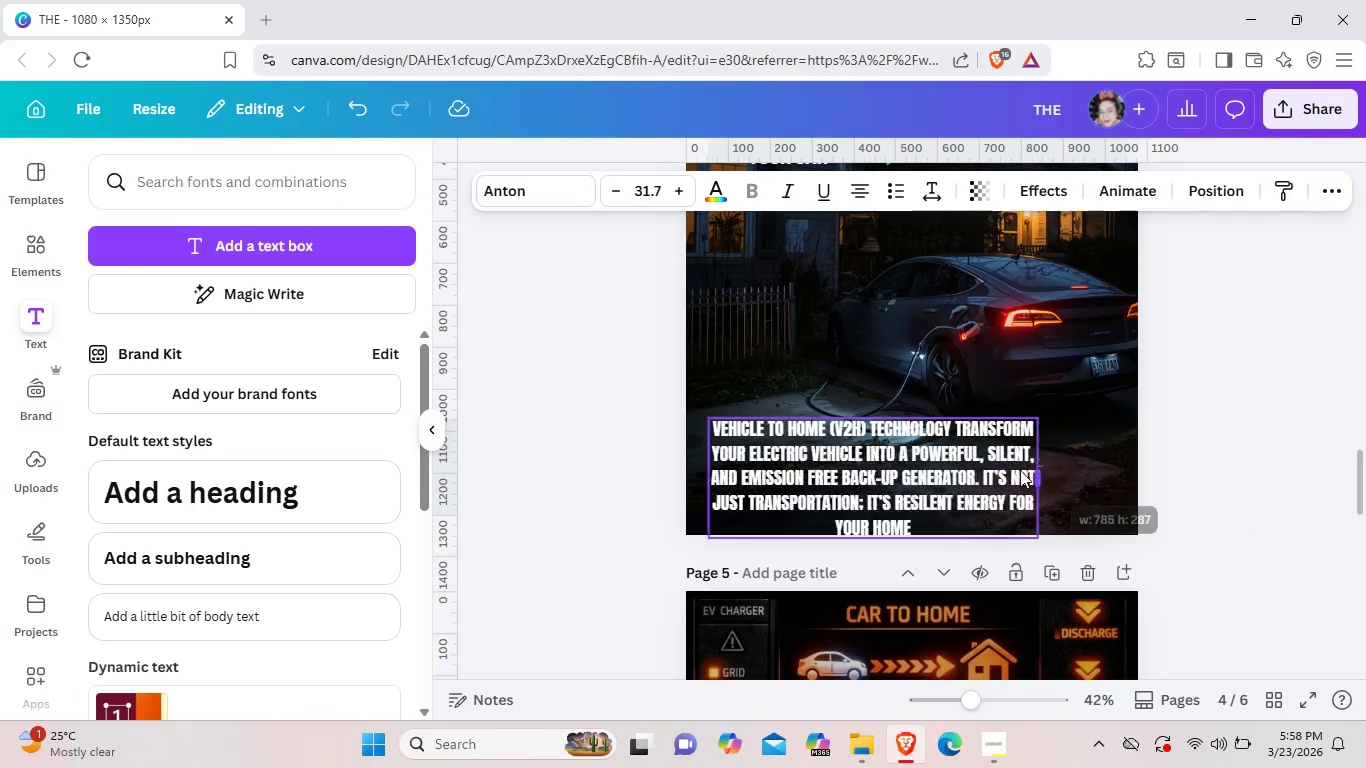 
left_click_drag(start_coordinate=[1140, 466], to_coordinate=[1010, 470])
 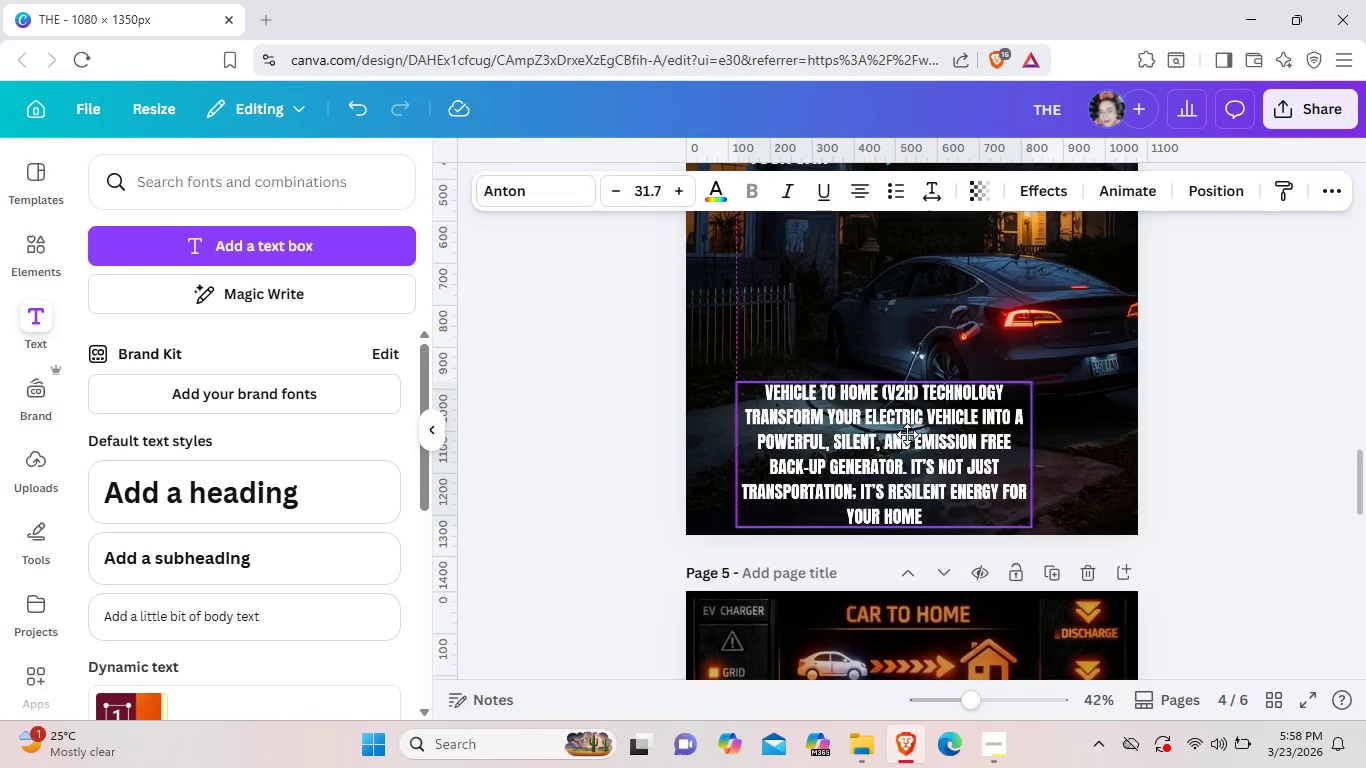 
left_click_drag(start_coordinate=[875, 470], to_coordinate=[920, 428])
 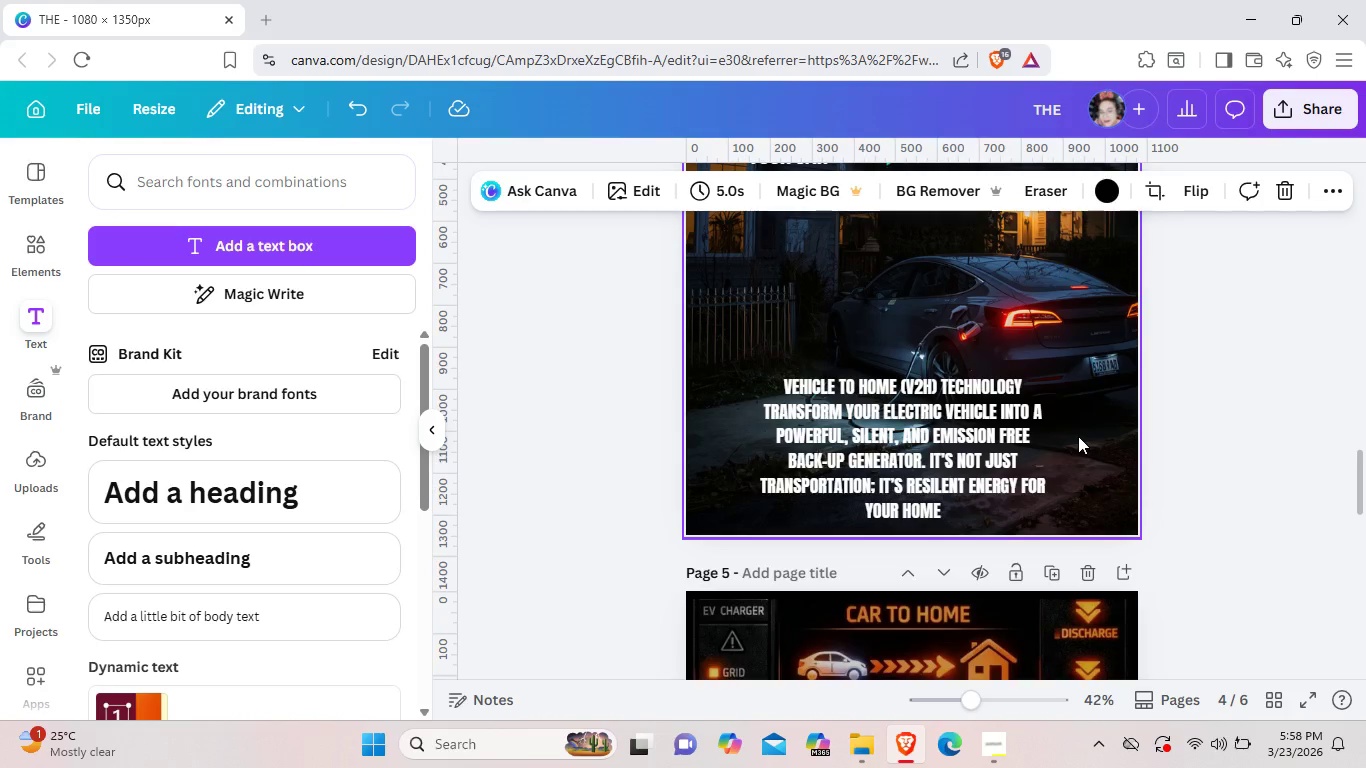 
left_click([1078, 436])
 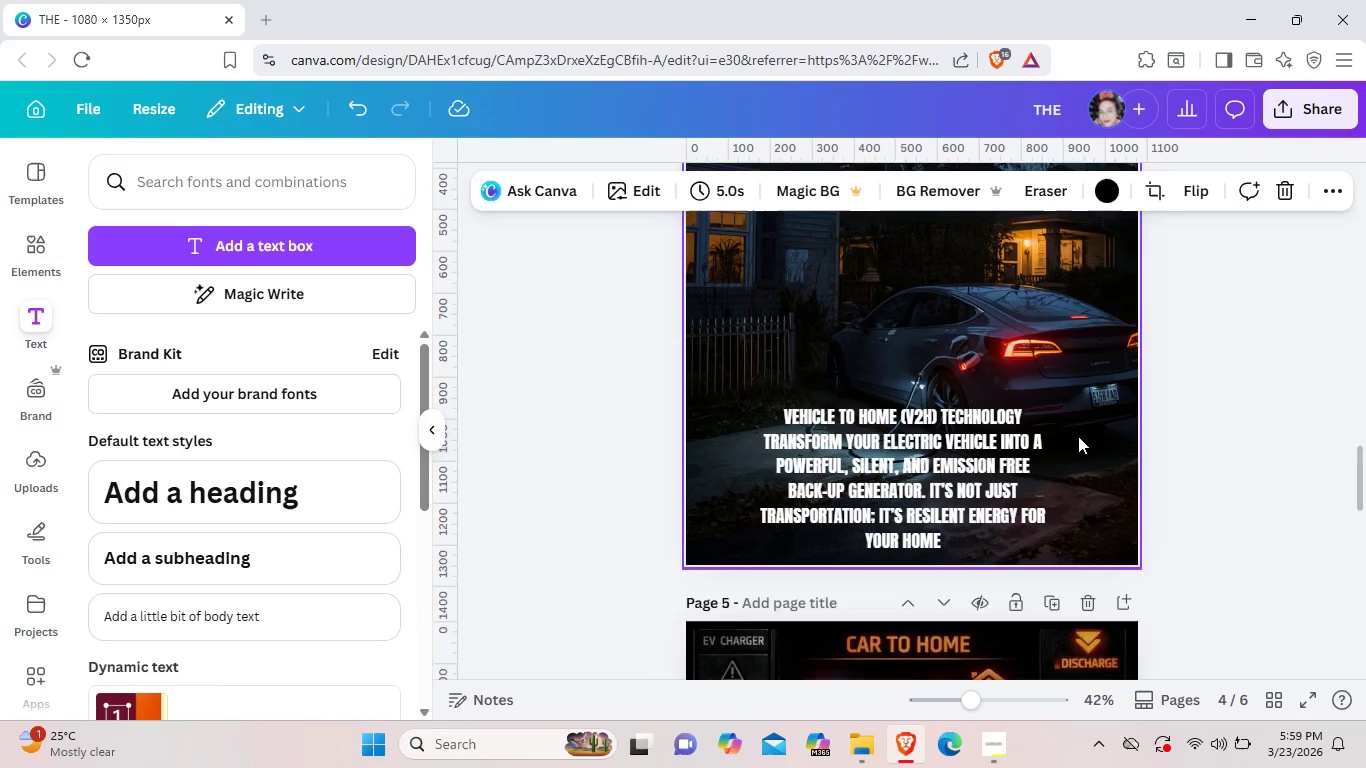 
scroll: coordinate [1078, 436], scroll_direction: up, amount: 1.0
 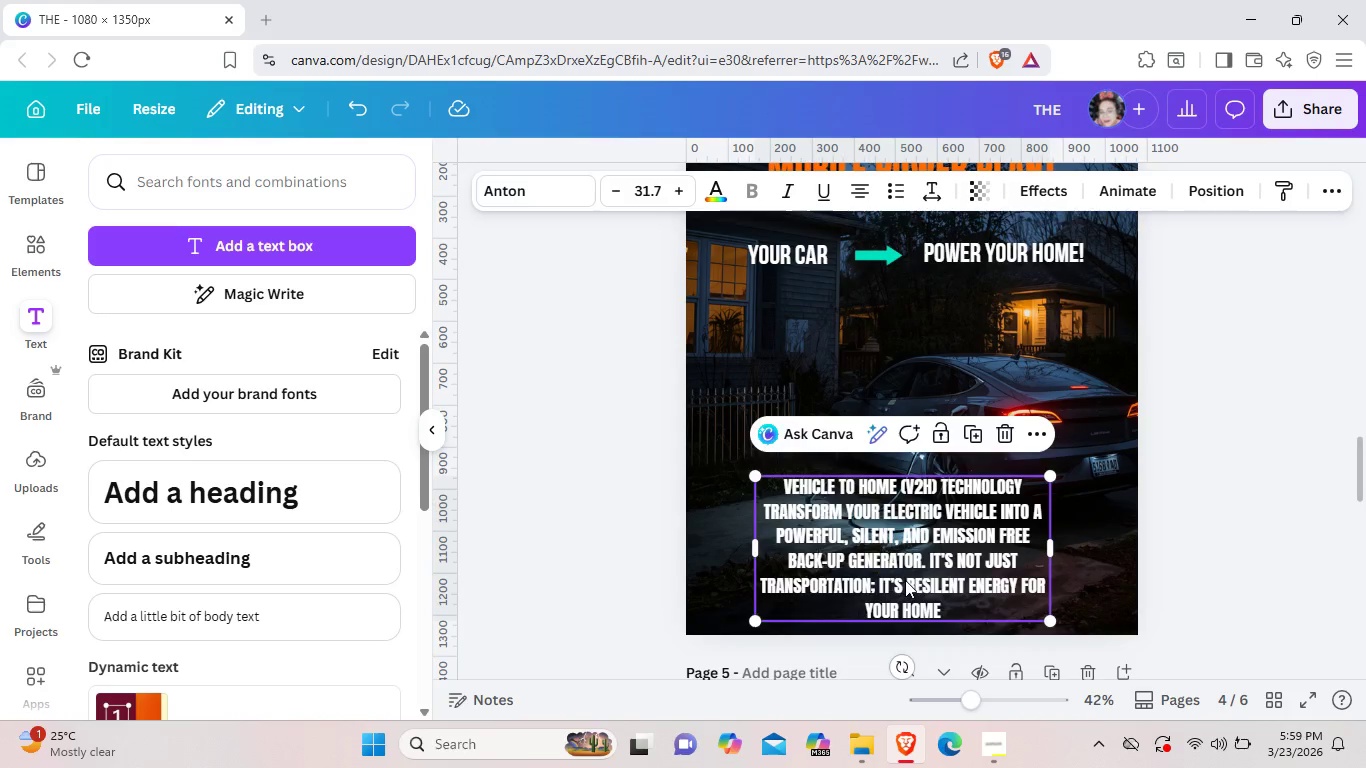 
left_click_drag(start_coordinate=[897, 580], to_coordinate=[907, 580])
 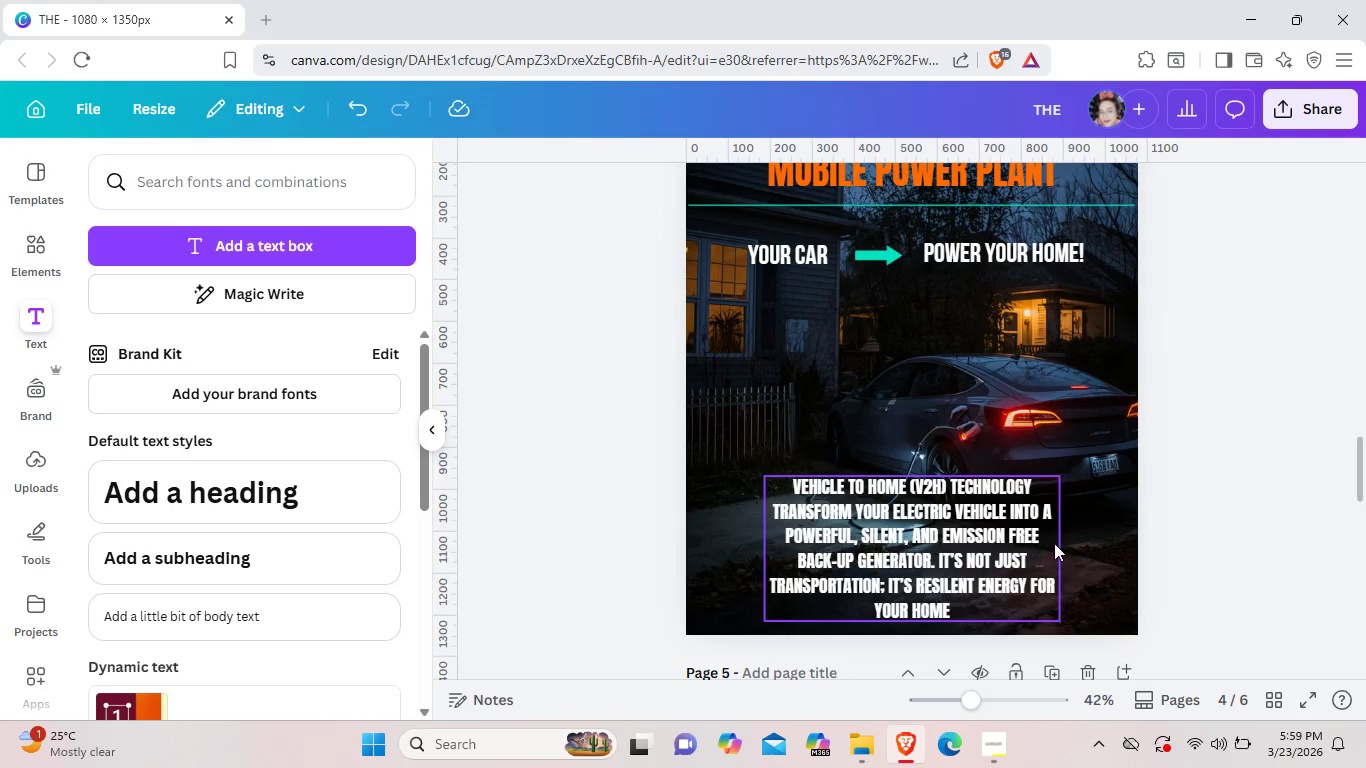 
double_click([1017, 541])
 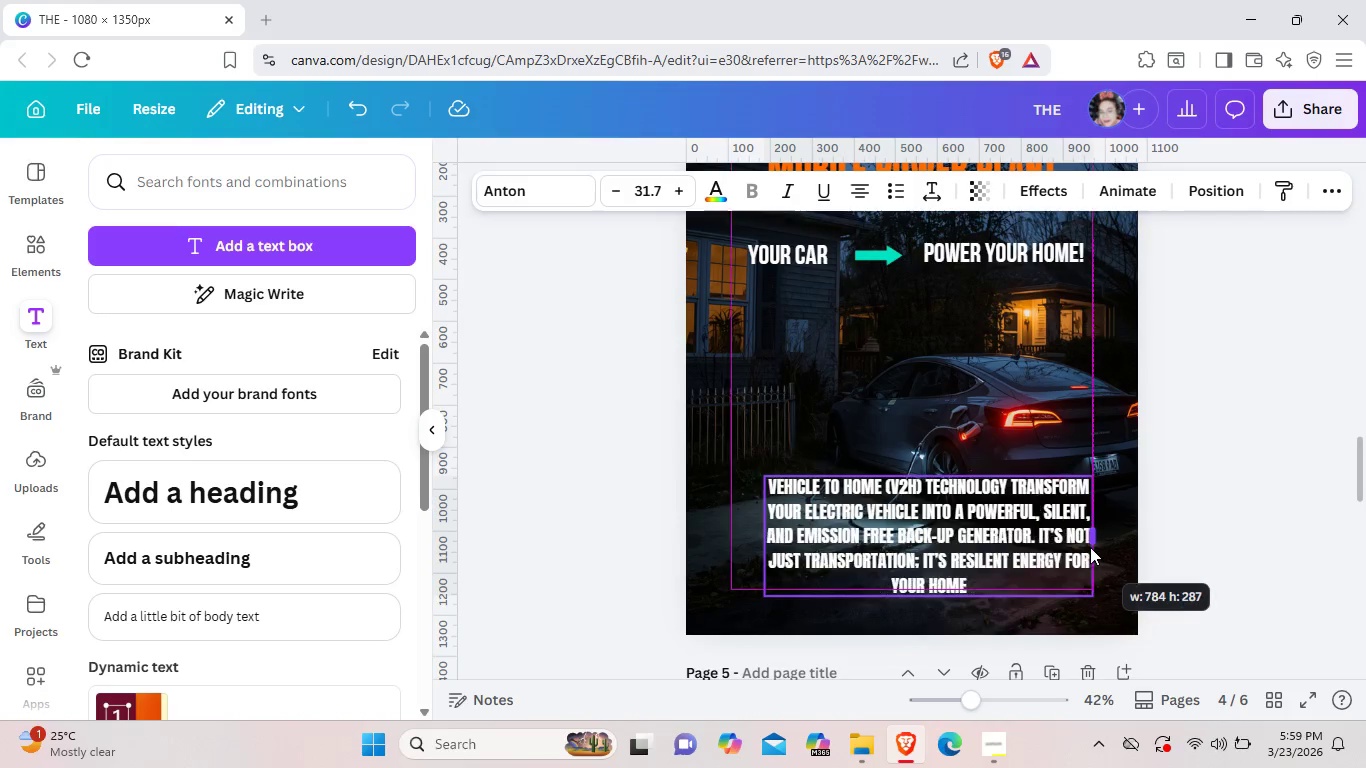 
left_click_drag(start_coordinate=[1062, 549], to_coordinate=[1091, 547])
 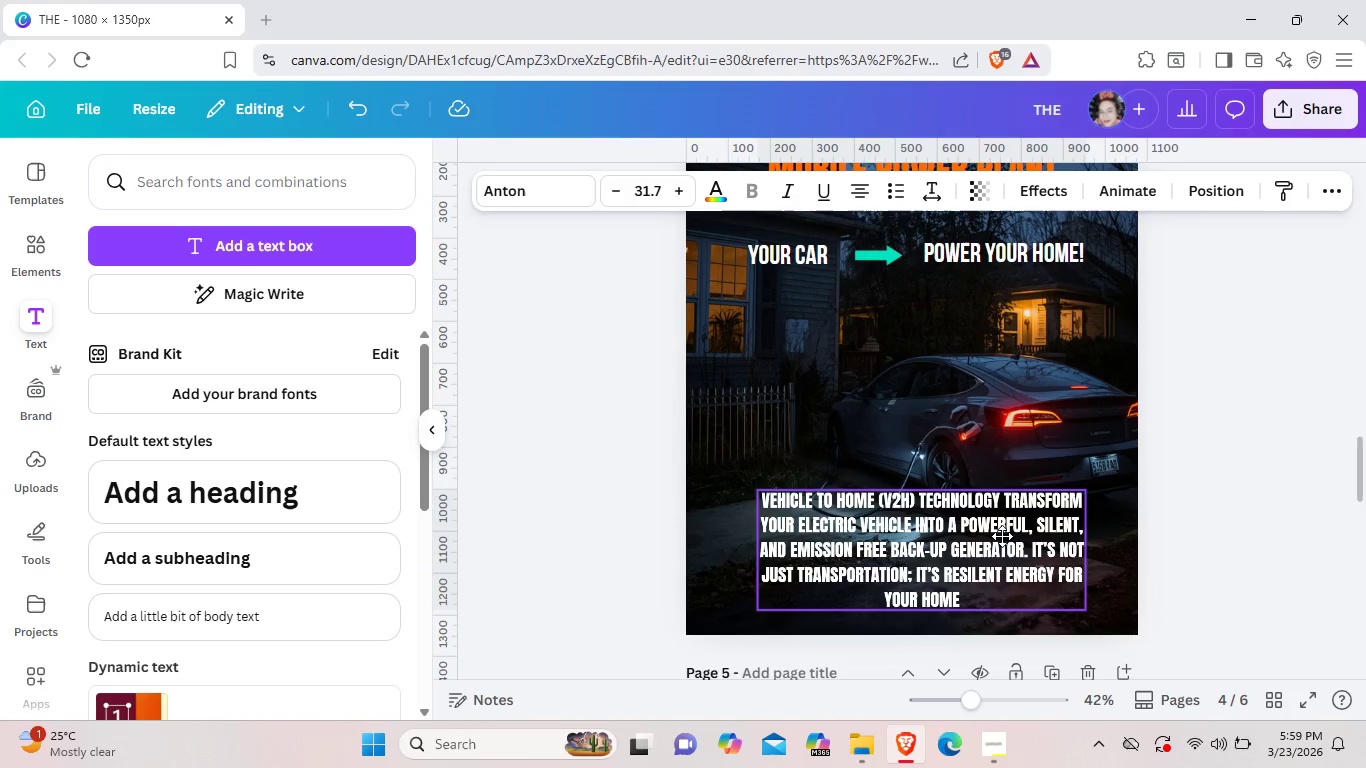 
left_click_drag(start_coordinate=[1009, 522], to_coordinate=[1002, 536])
 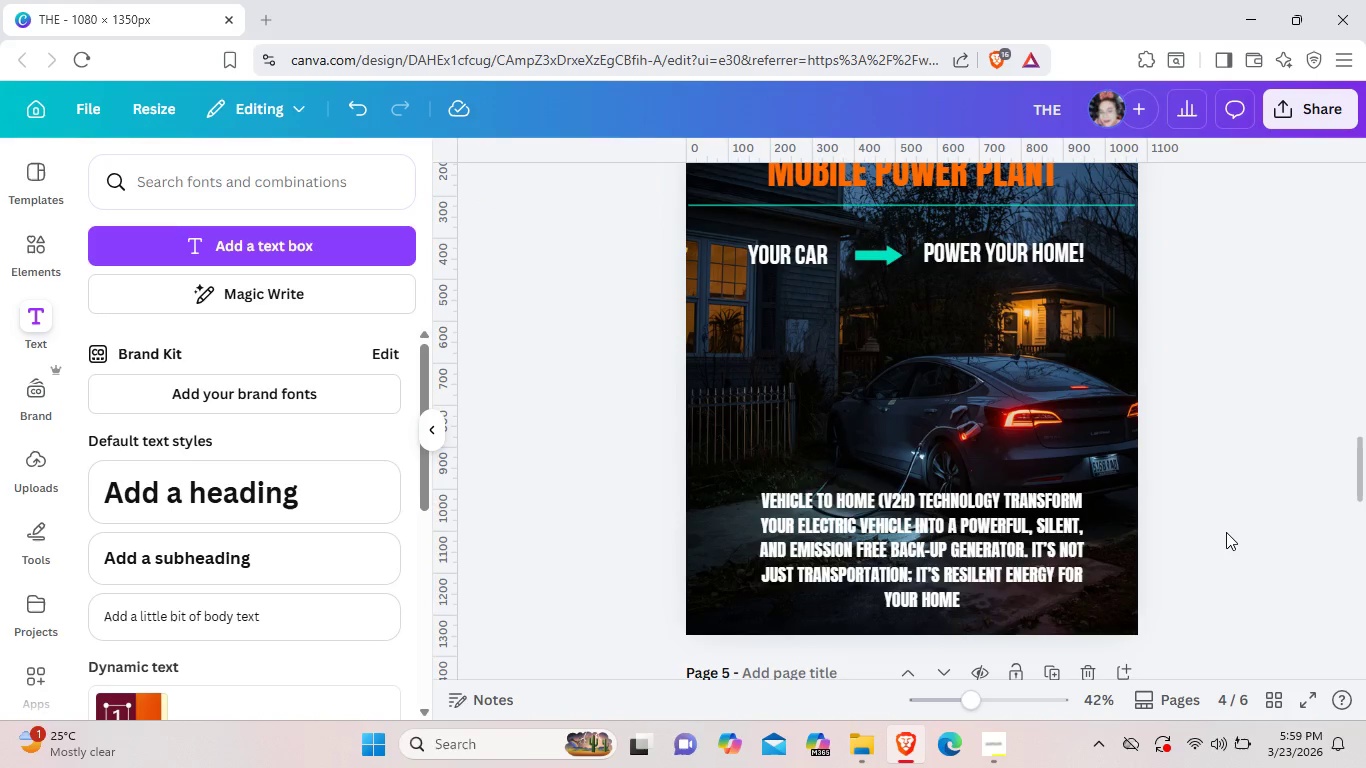 
left_click([1226, 532])
 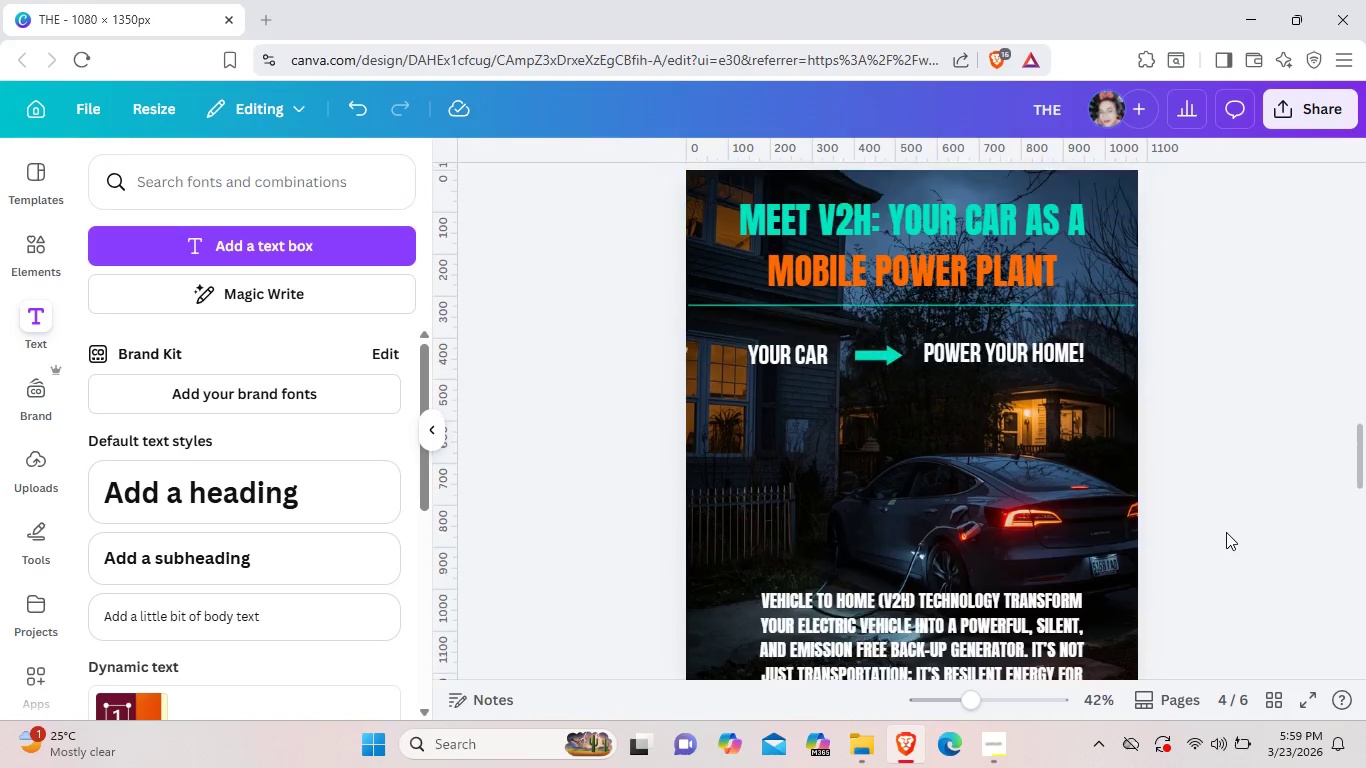 
scroll: coordinate [1226, 532], scroll_direction: up, amount: 1.0
 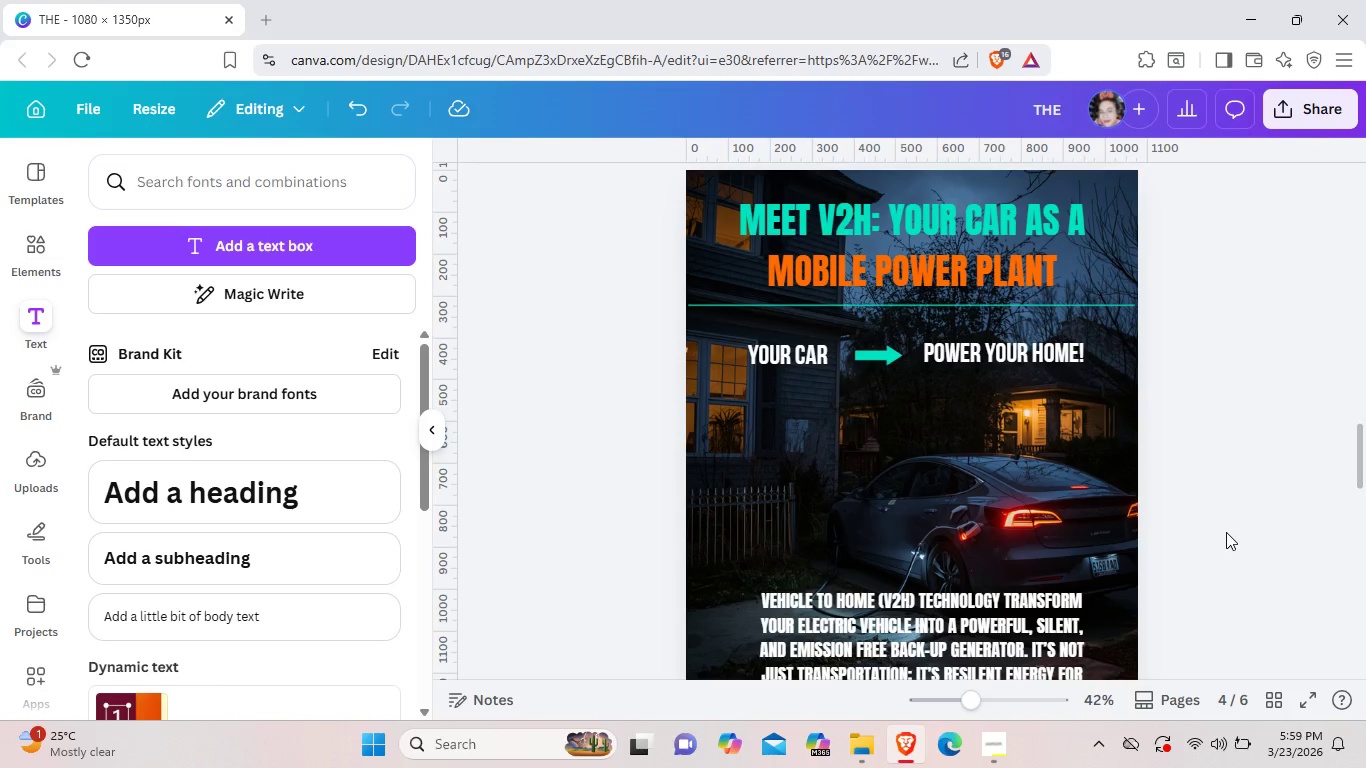 
wait(16.82)
 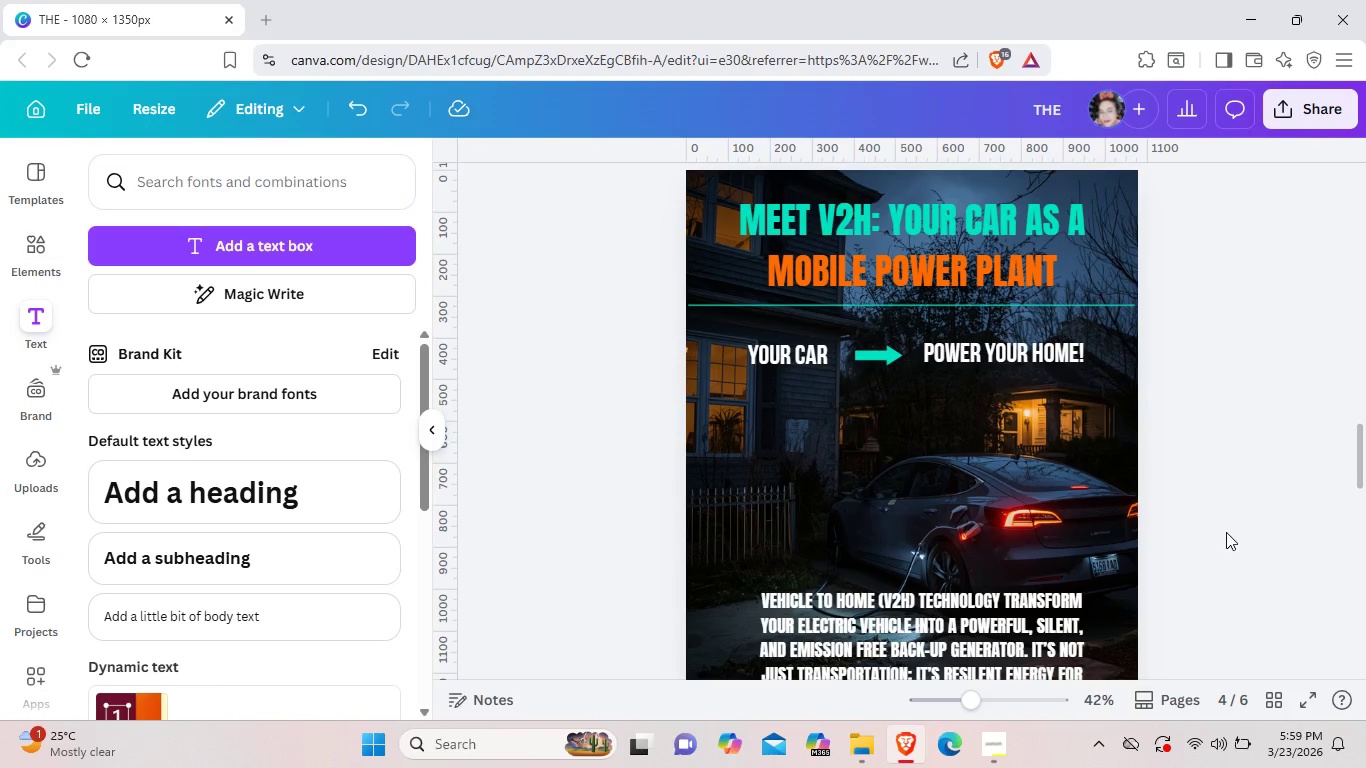 
scroll: coordinate [1226, 532], scroll_direction: up, amount: 5.0
 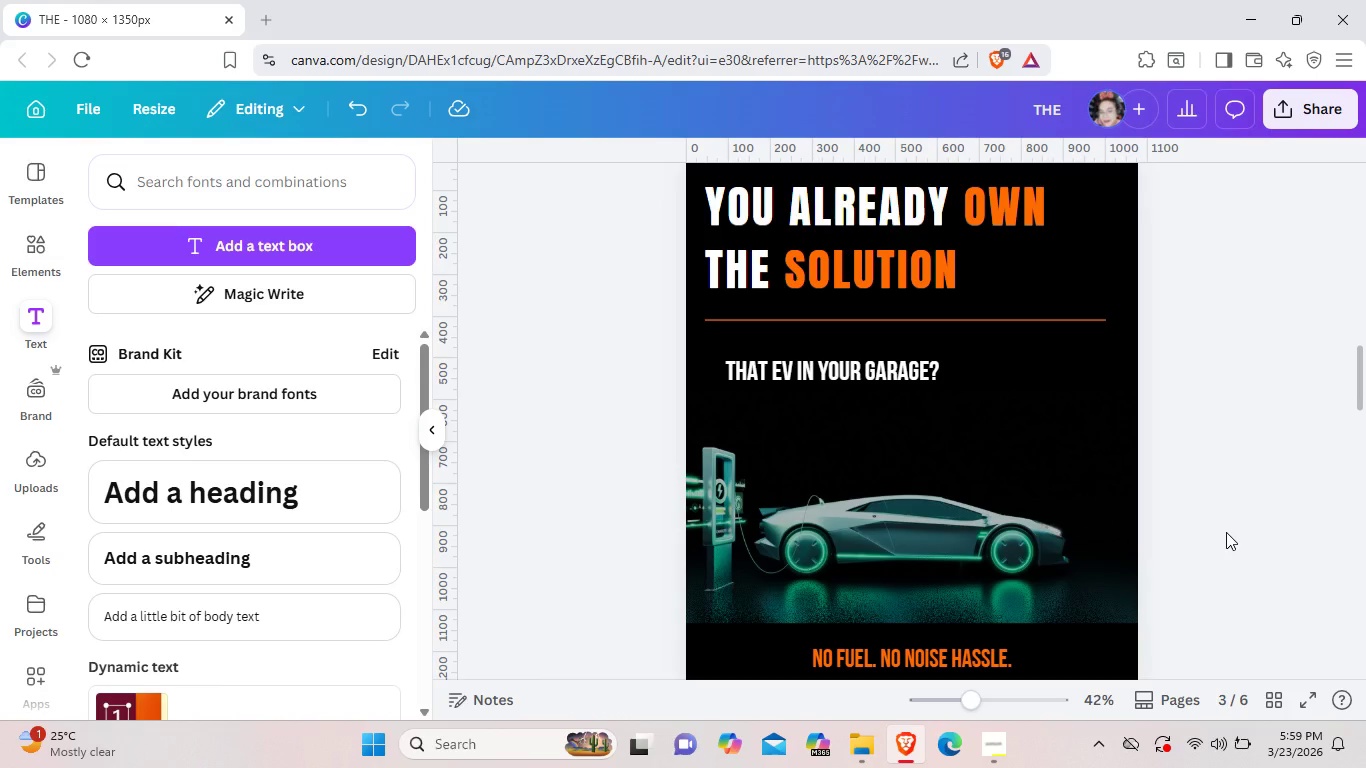 
wait(13.78)
 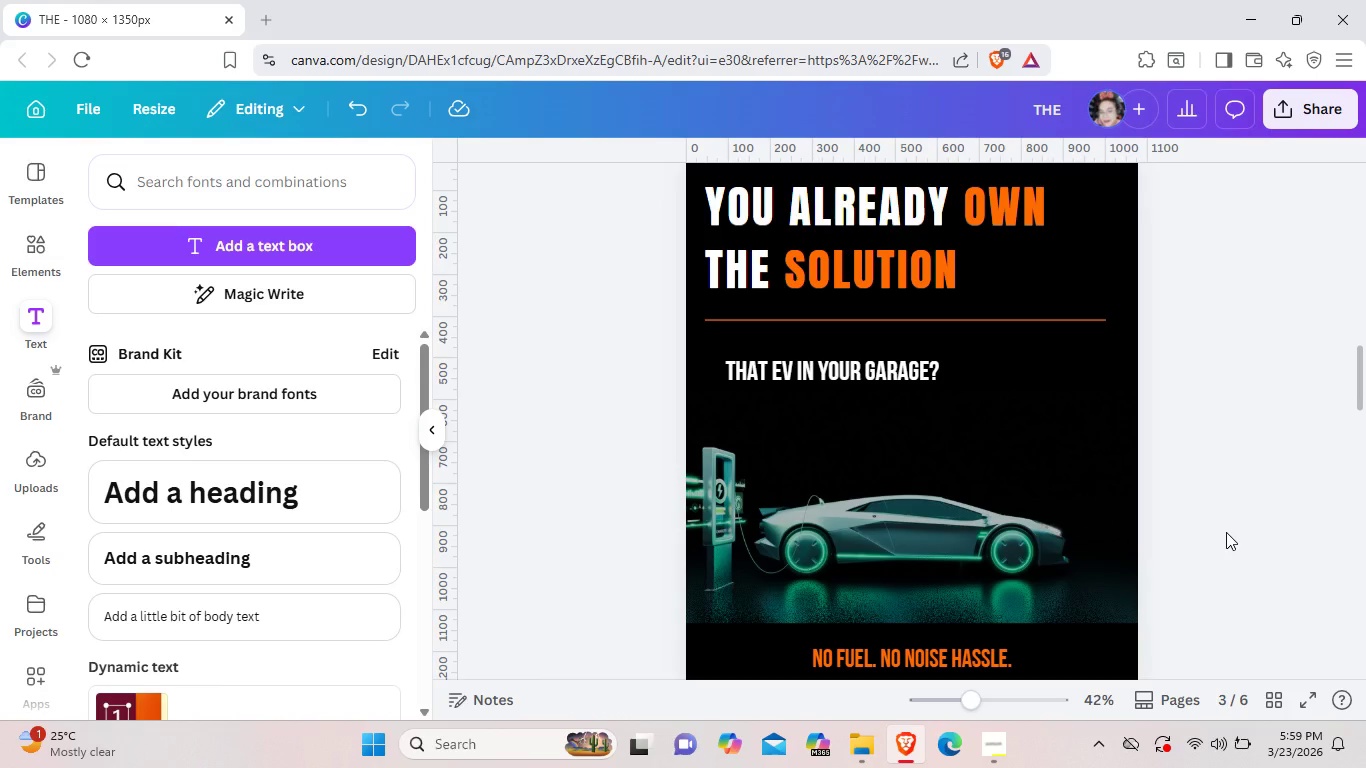 
scroll: coordinate [1226, 532], scroll_direction: up, amount: 4.0
 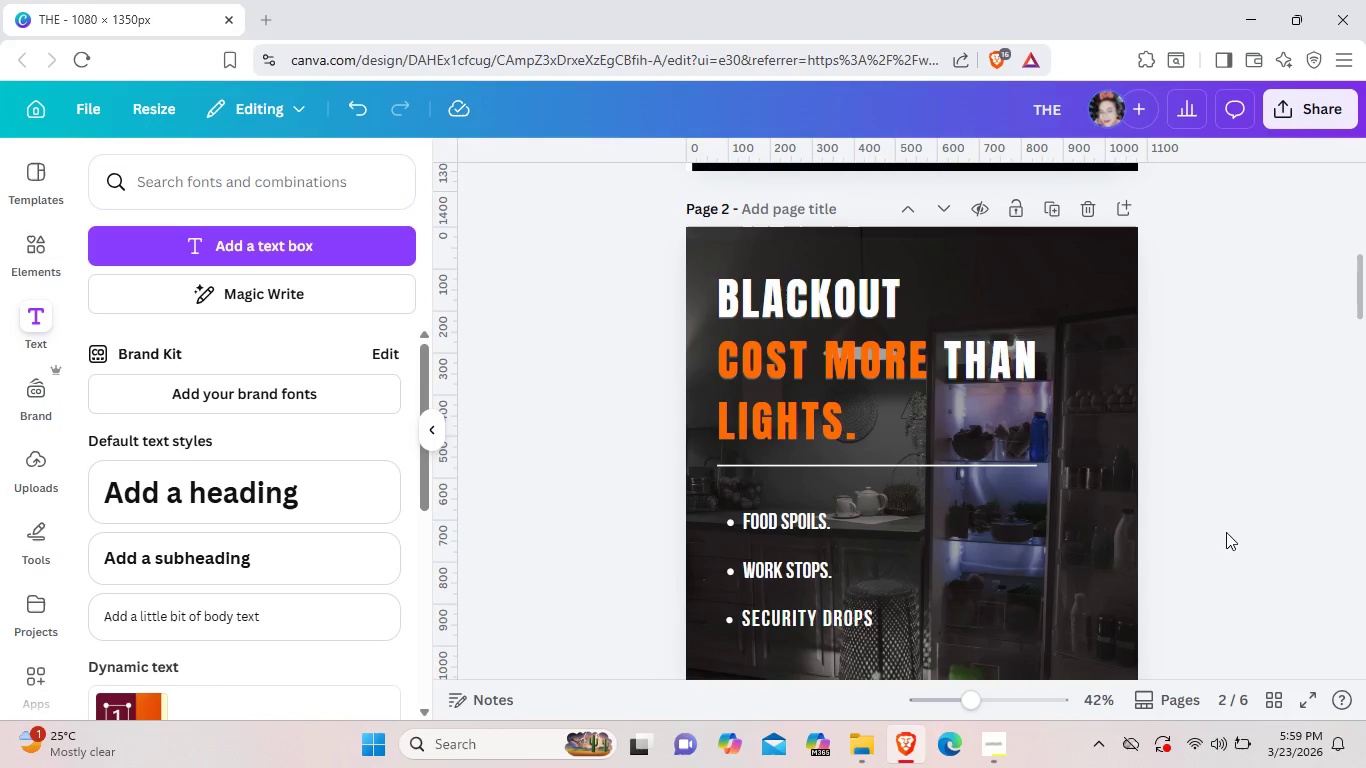 
scroll: coordinate [1226, 532], scroll_direction: down, amount: 1.0
 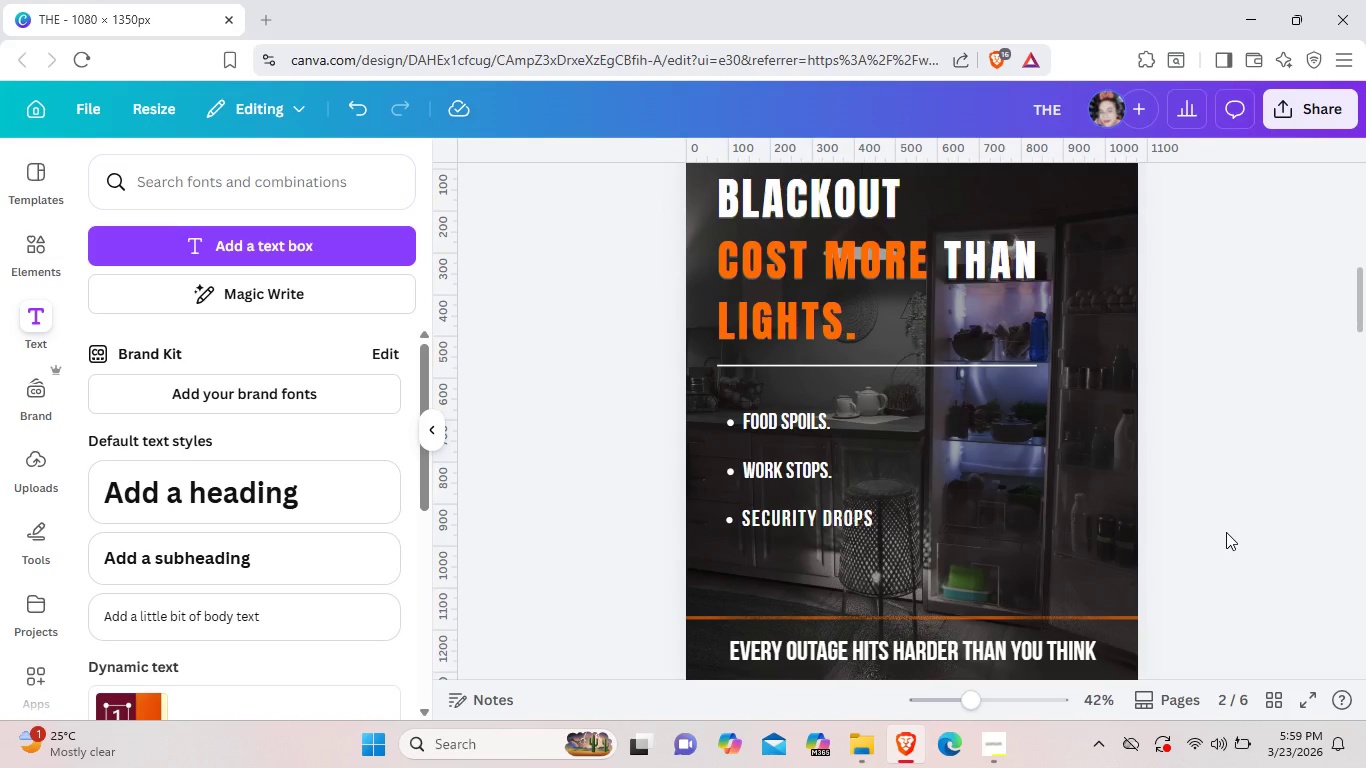 
wait(7.85)
 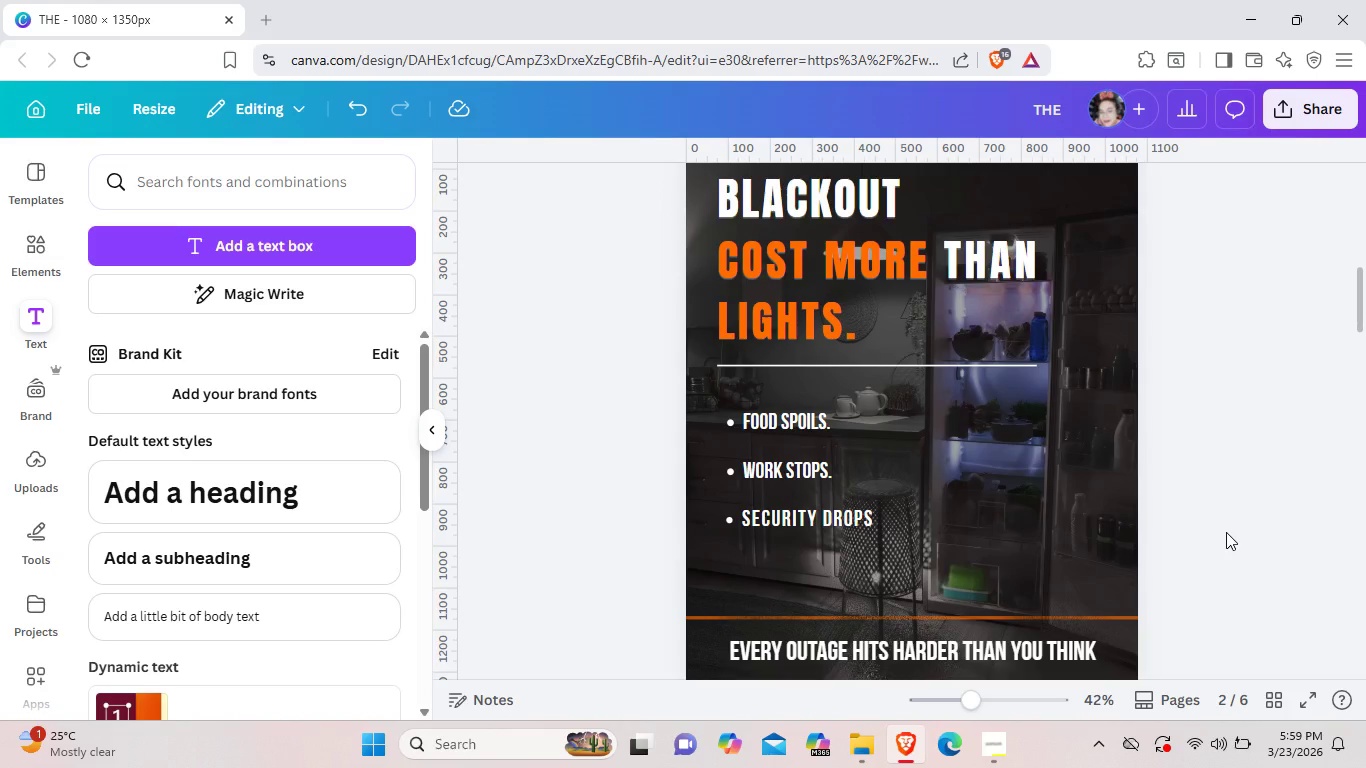 
scroll: coordinate [1226, 532], scroll_direction: up, amount: 6.0
 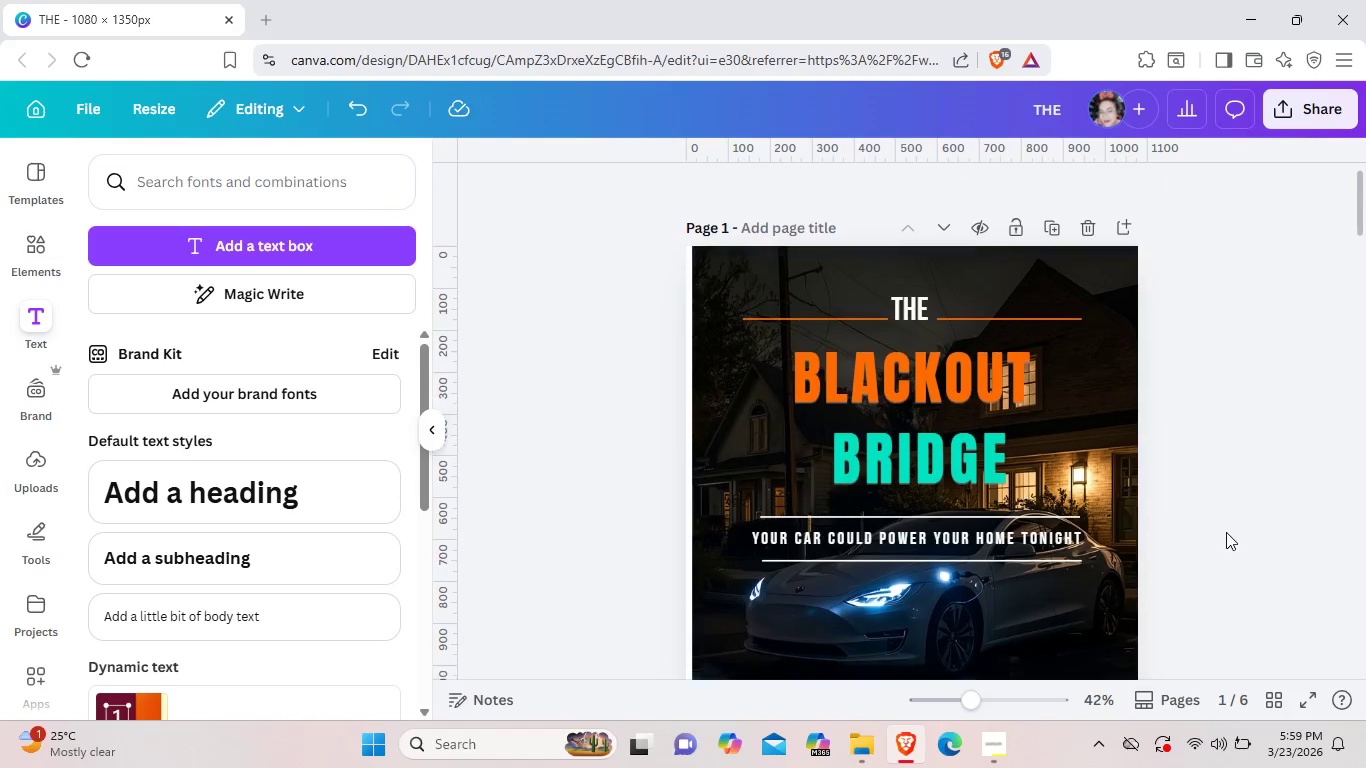 
scroll: coordinate [1226, 532], scroll_direction: down, amount: 4.0
 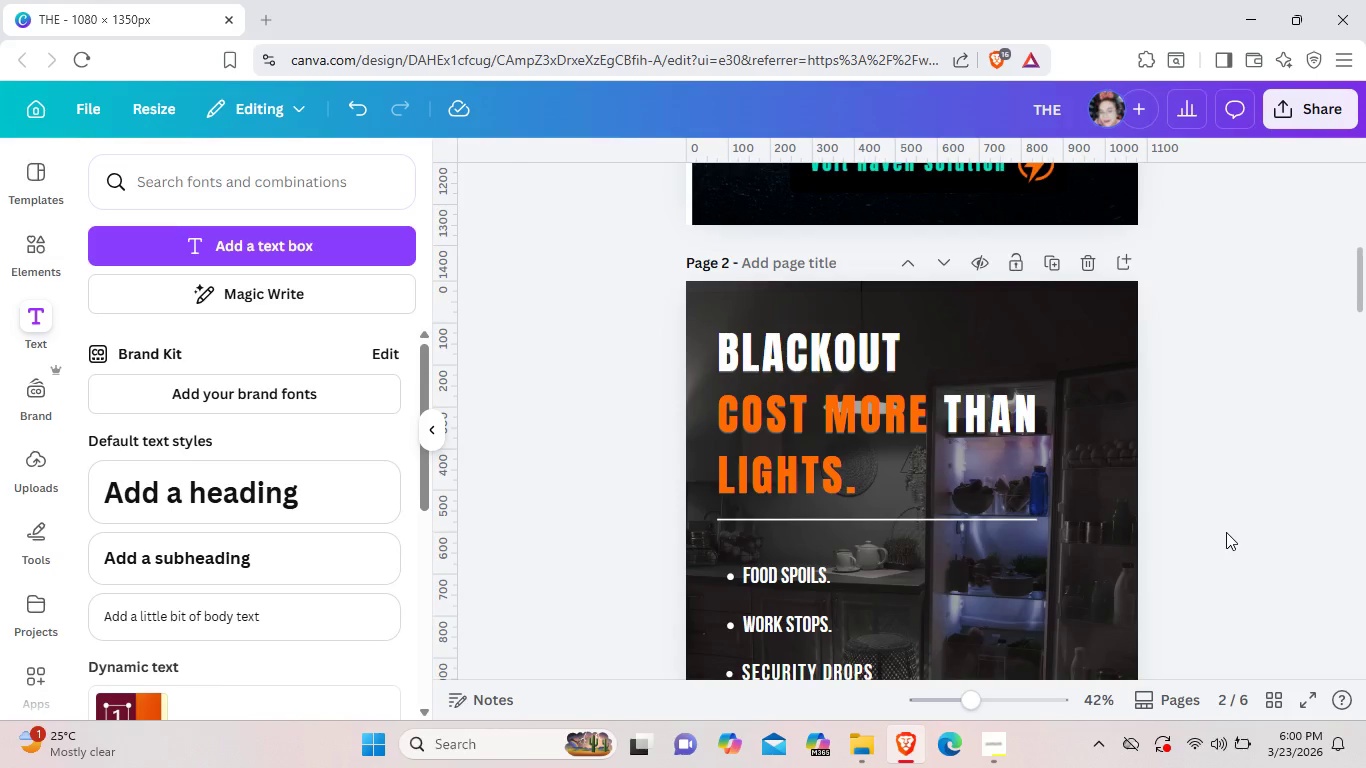 
wait(11.26)
 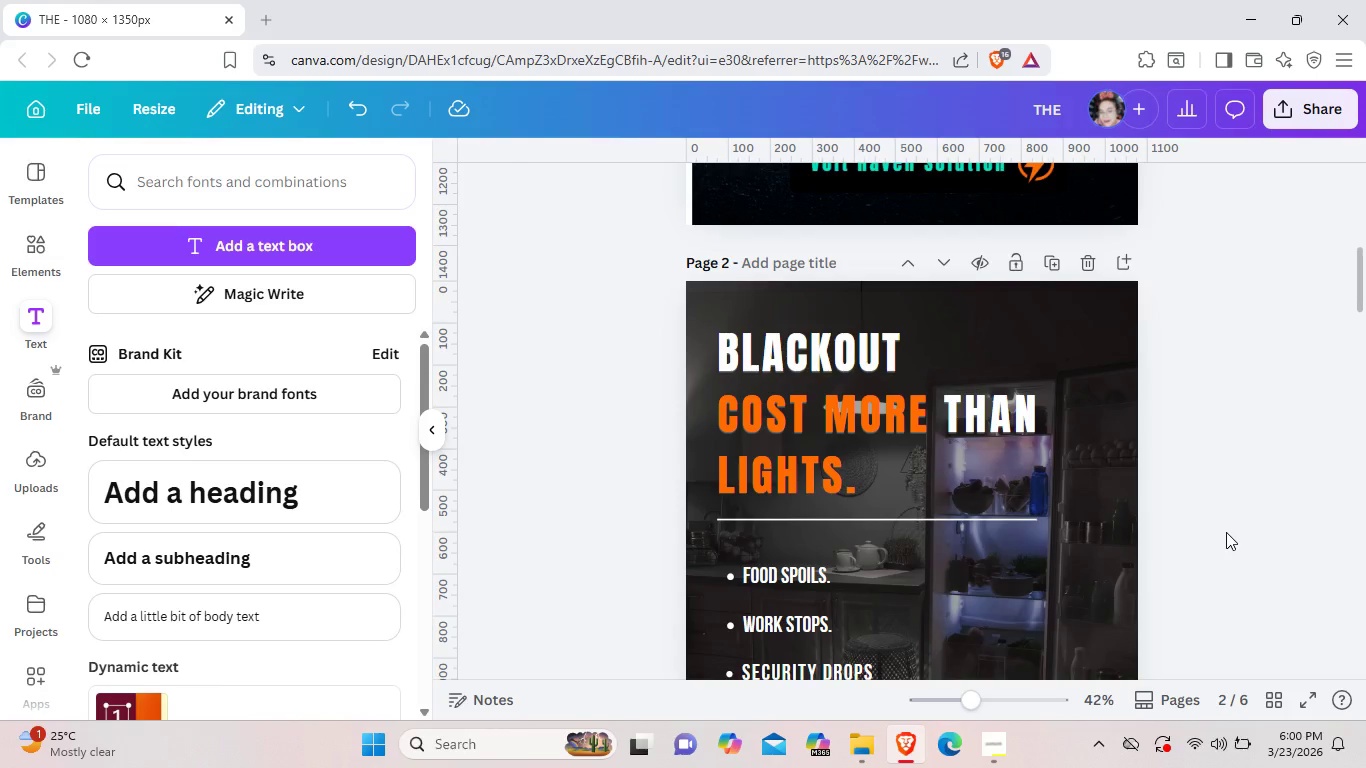 
scroll: coordinate [1226, 532], scroll_direction: down, amount: 1.0
 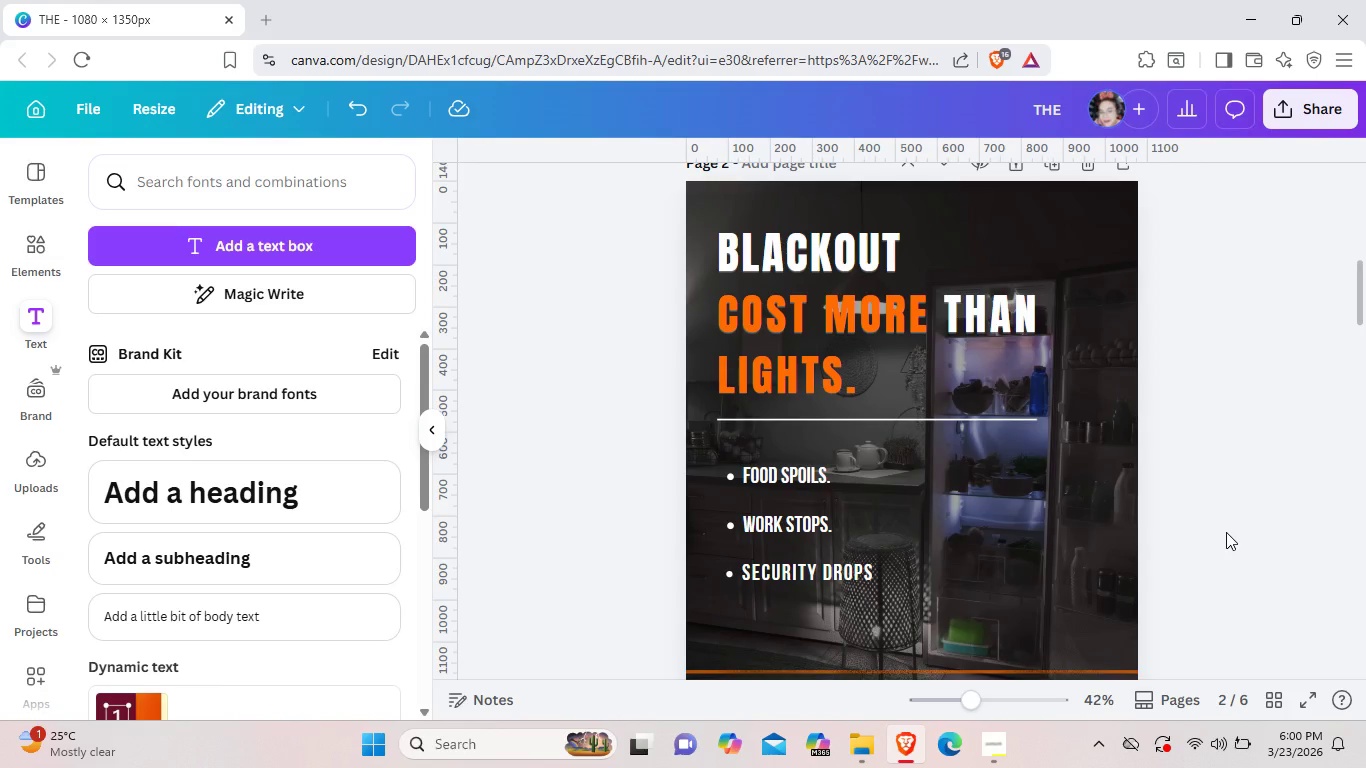 
wait(16.01)
 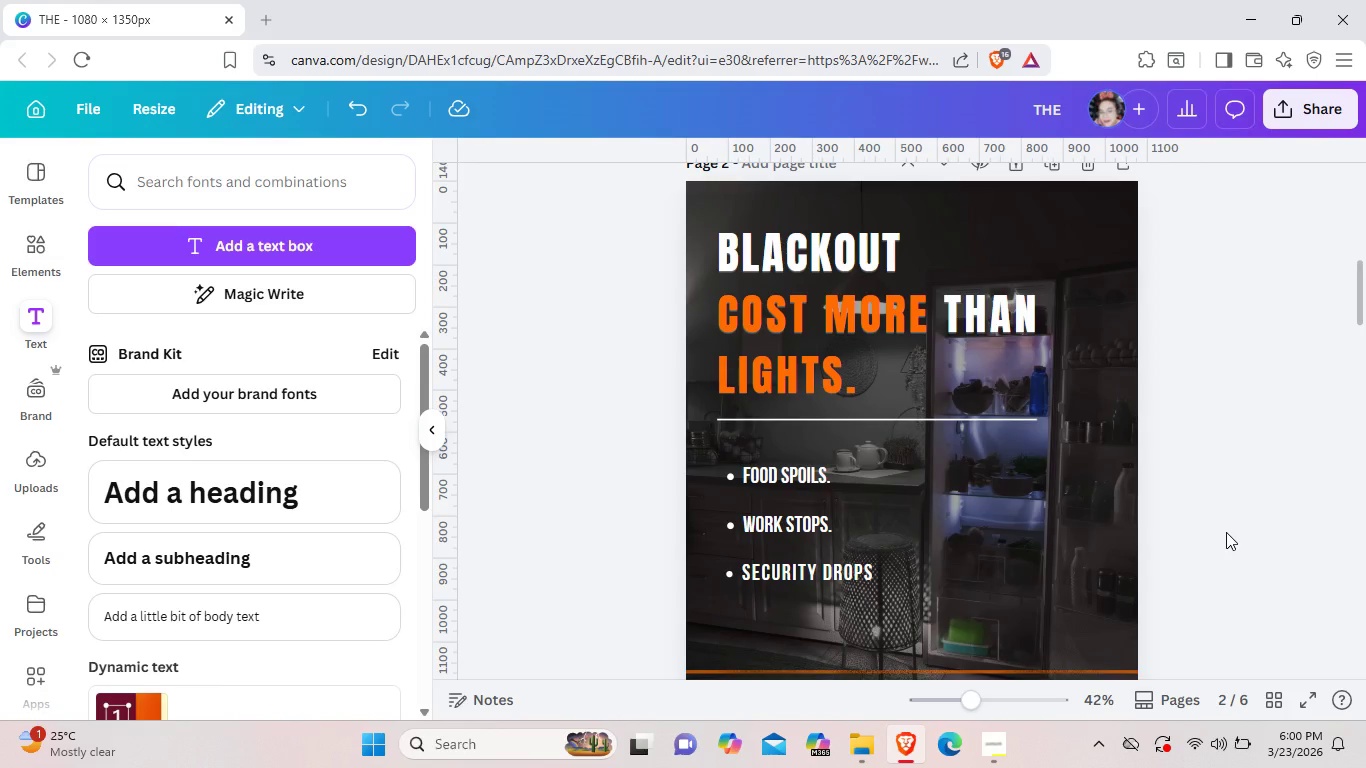 
scroll: coordinate [1216, 489], scroll_direction: down, amount: 6.0
 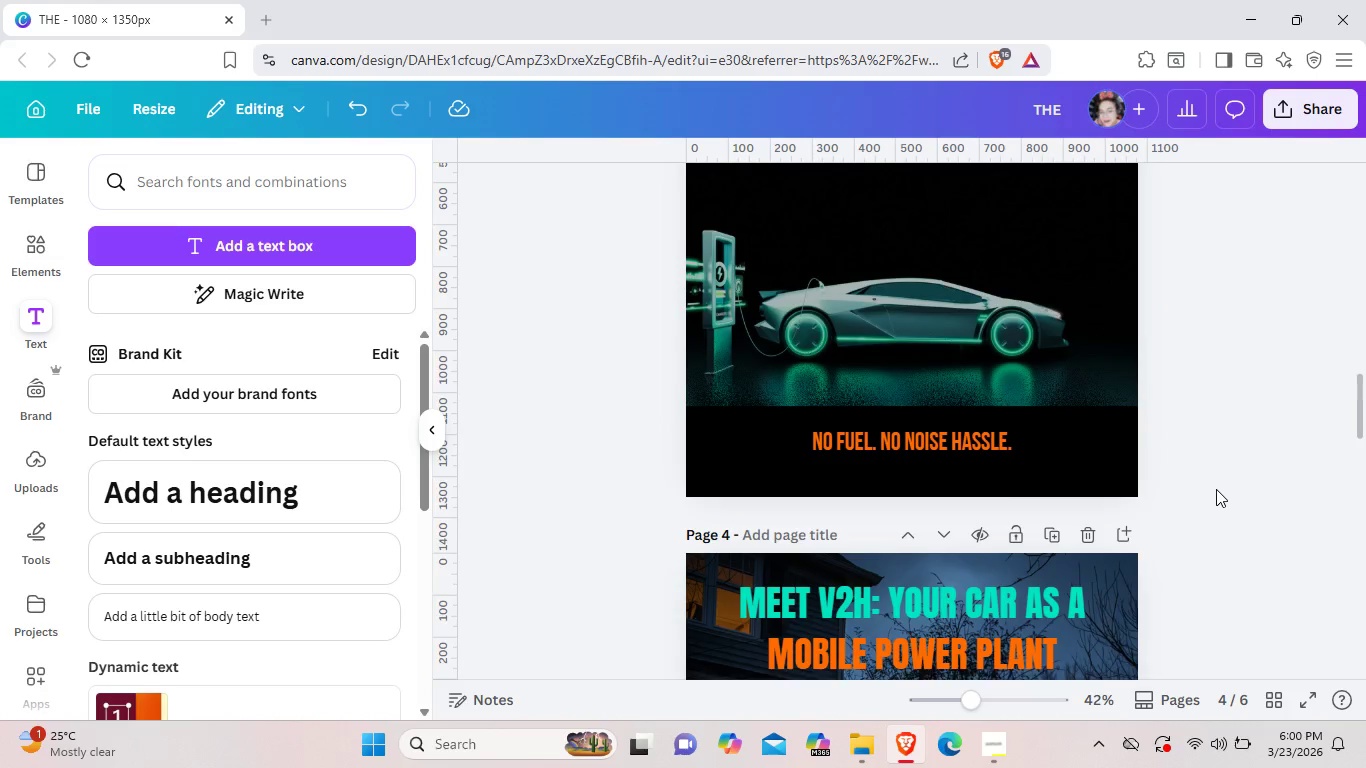 
scroll: coordinate [1216, 489], scroll_direction: up, amount: 2.0
 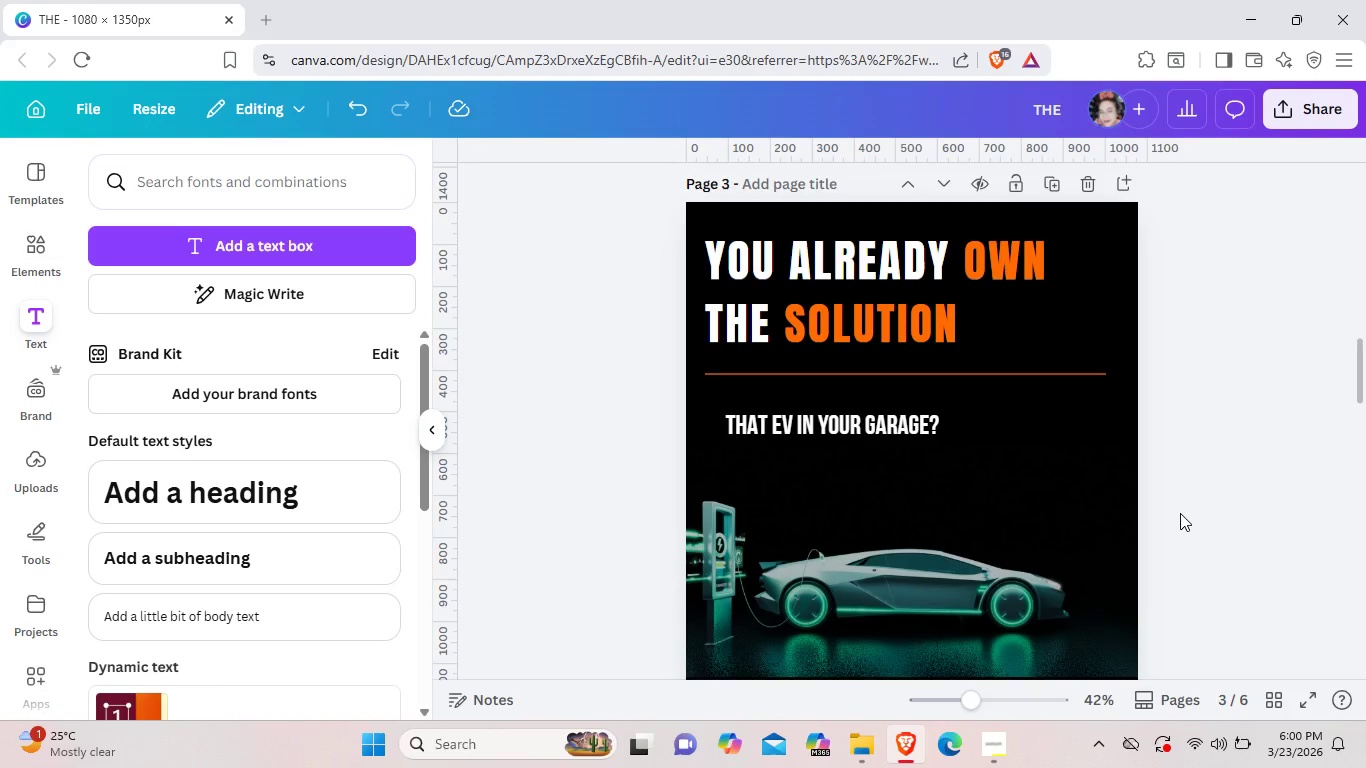 
wait(27.59)
 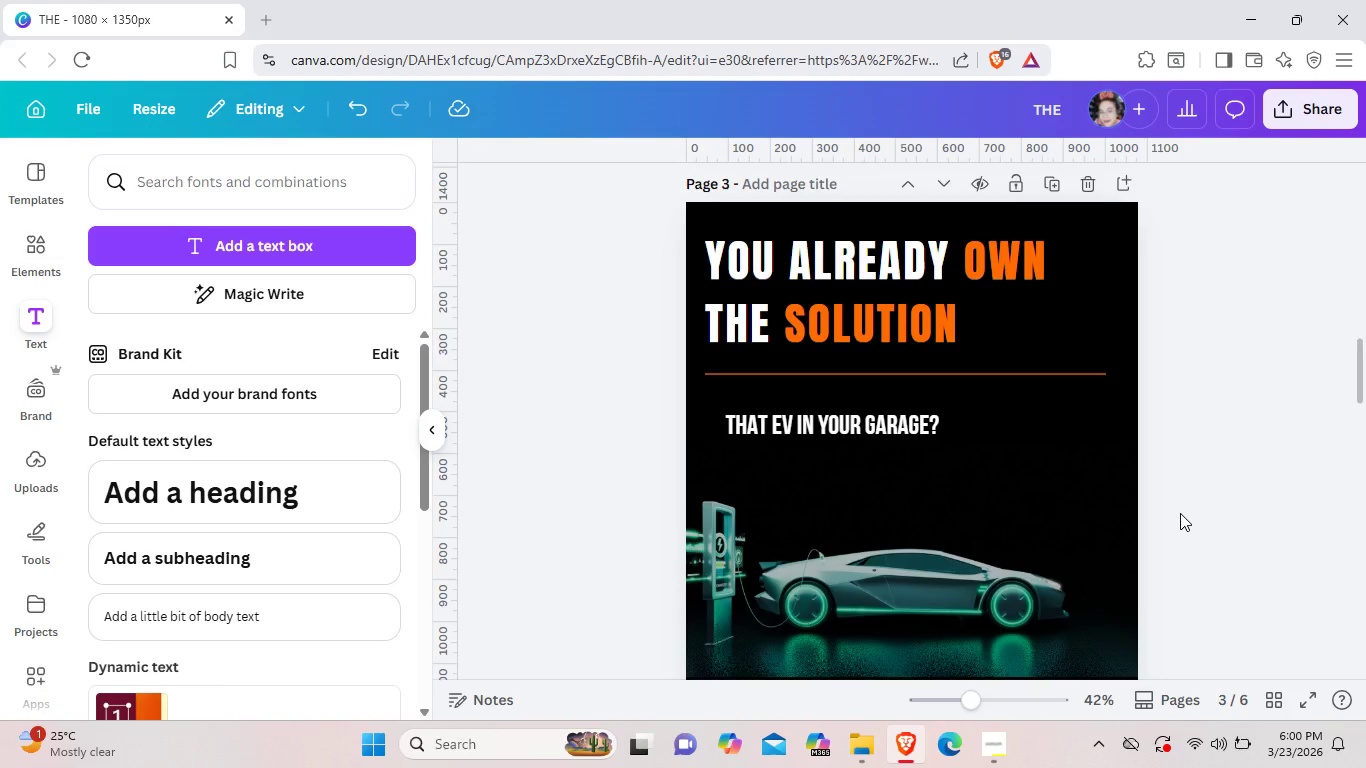 
scroll: coordinate [1180, 513], scroll_direction: up, amount: 4.0
 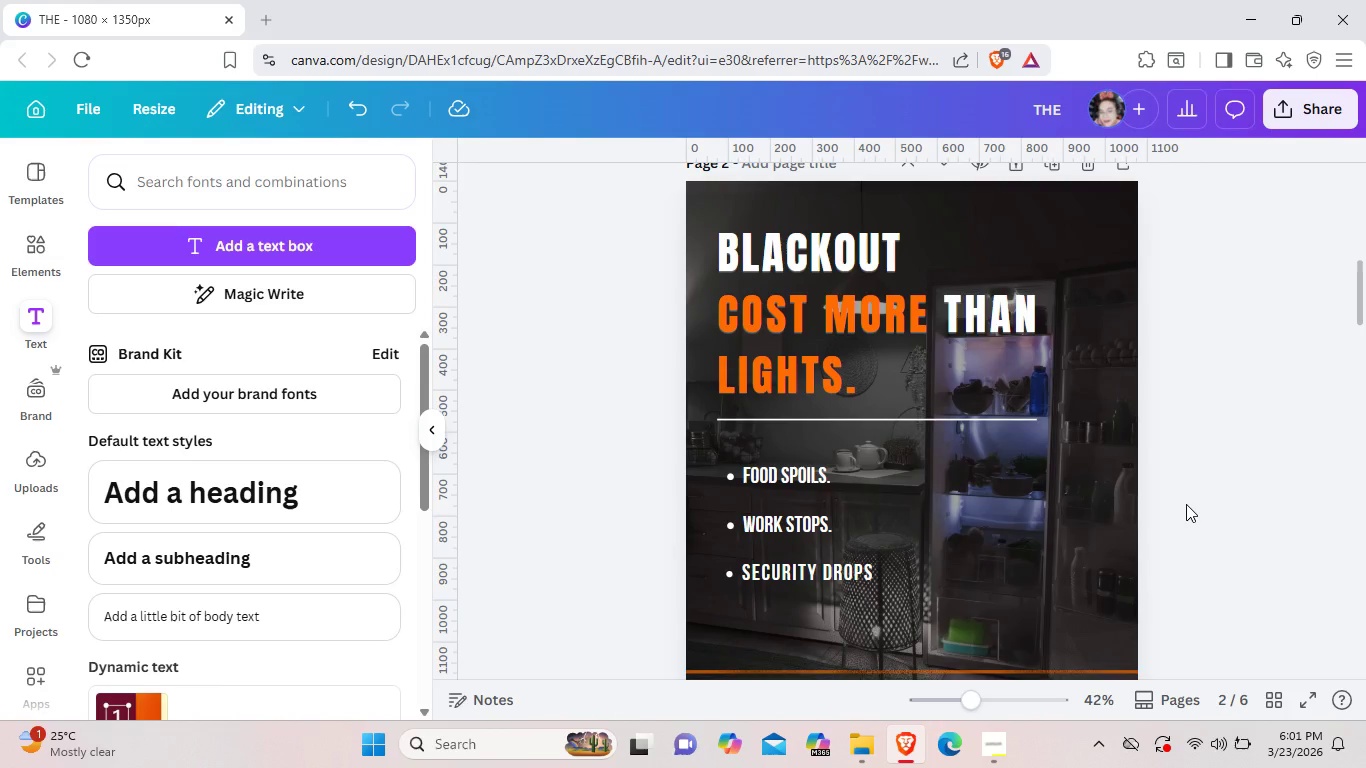 
wait(12.75)
 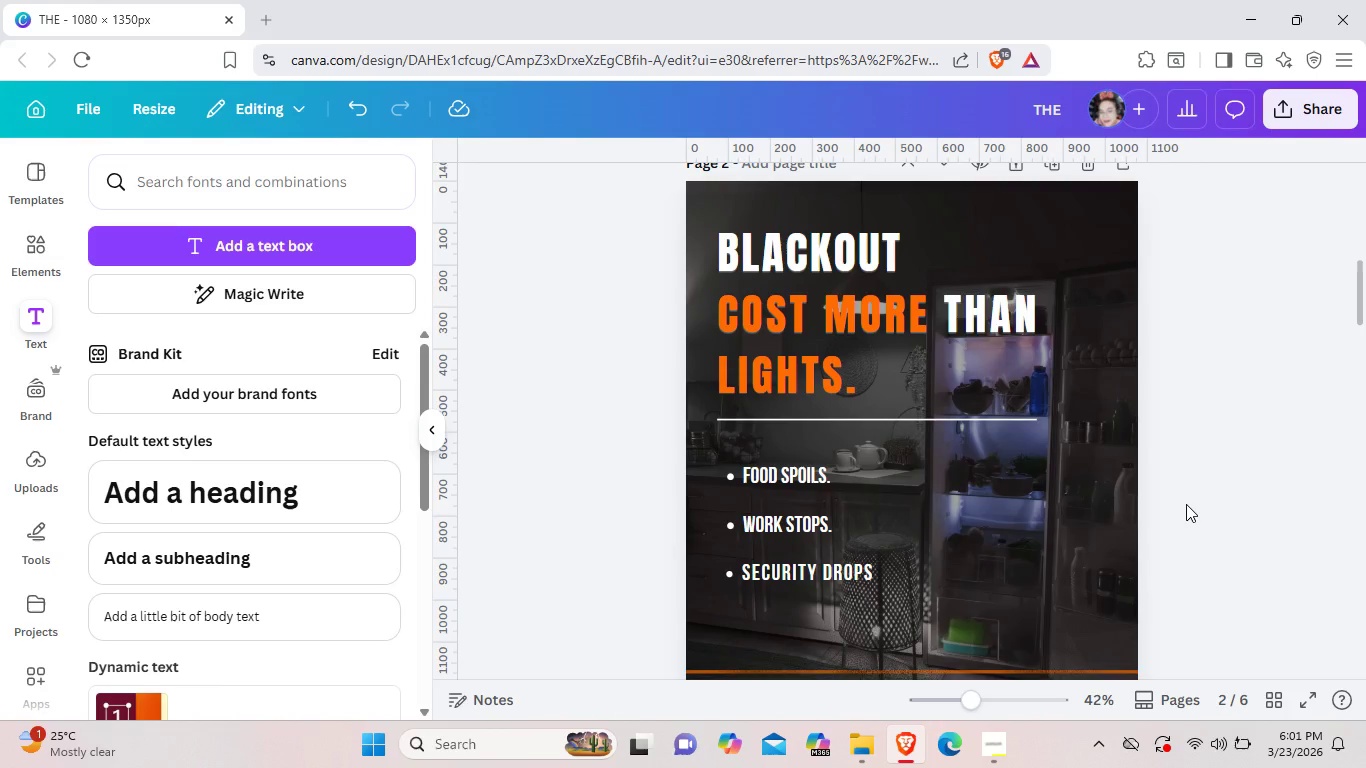 
scroll: coordinate [1186, 504], scroll_direction: up, amount: 4.0
 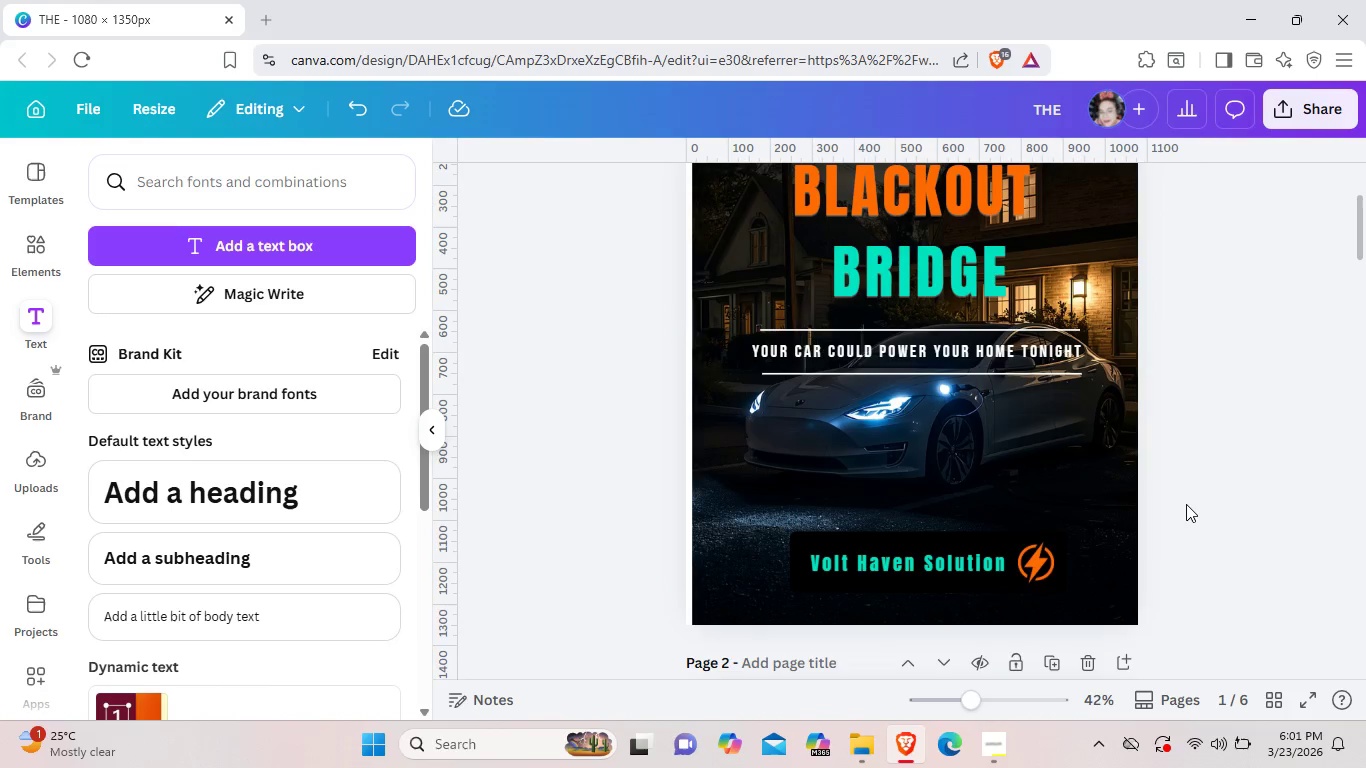 
scroll: coordinate [1186, 504], scroll_direction: down, amount: 1.0
 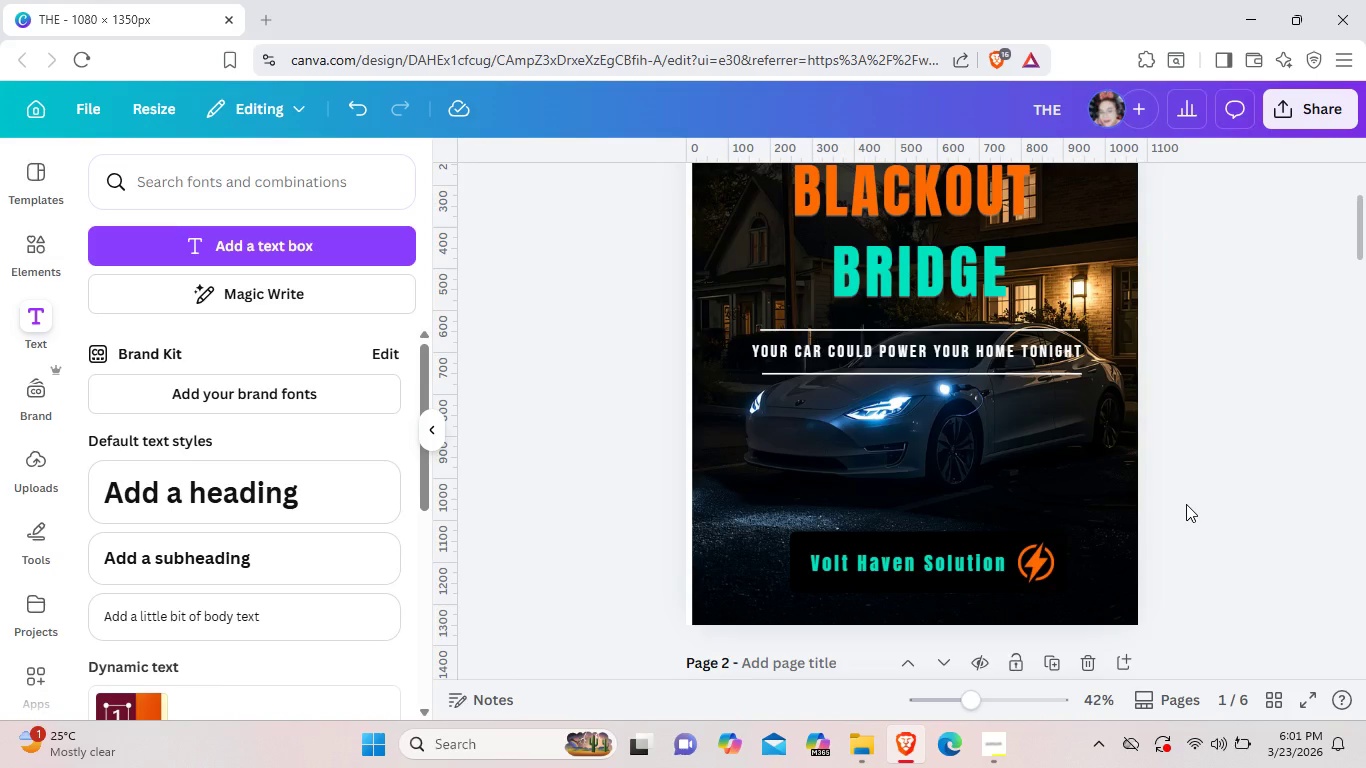 
wait(11.18)
 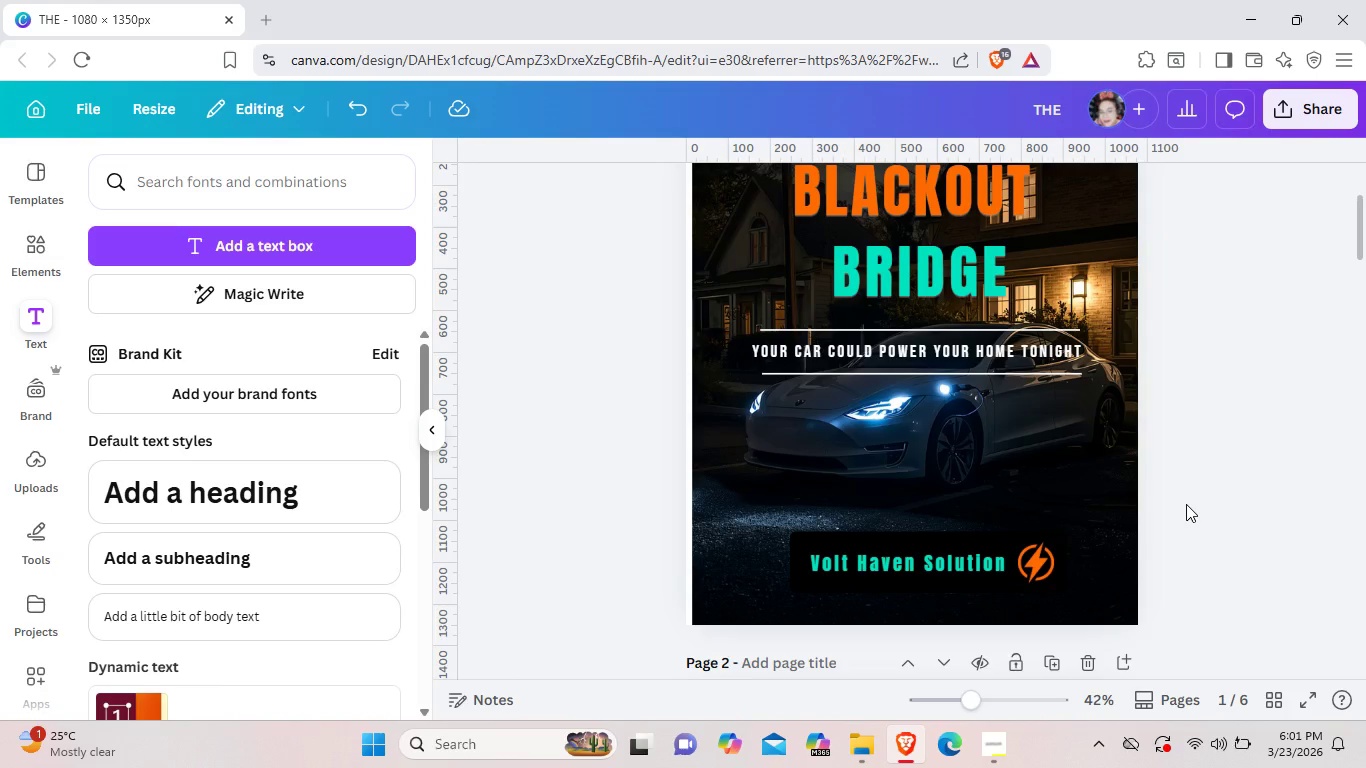 
double_click([1068, 348])
 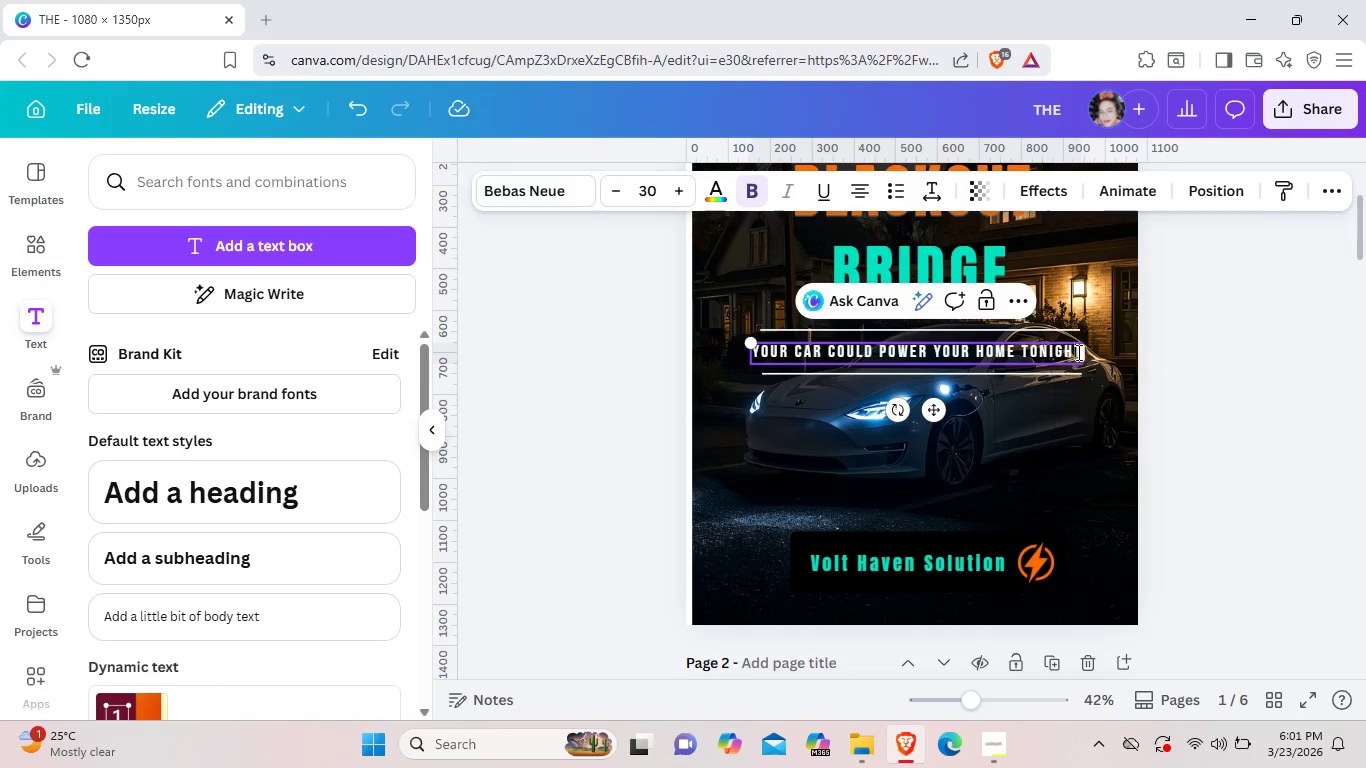 
left_click([1077, 352])
 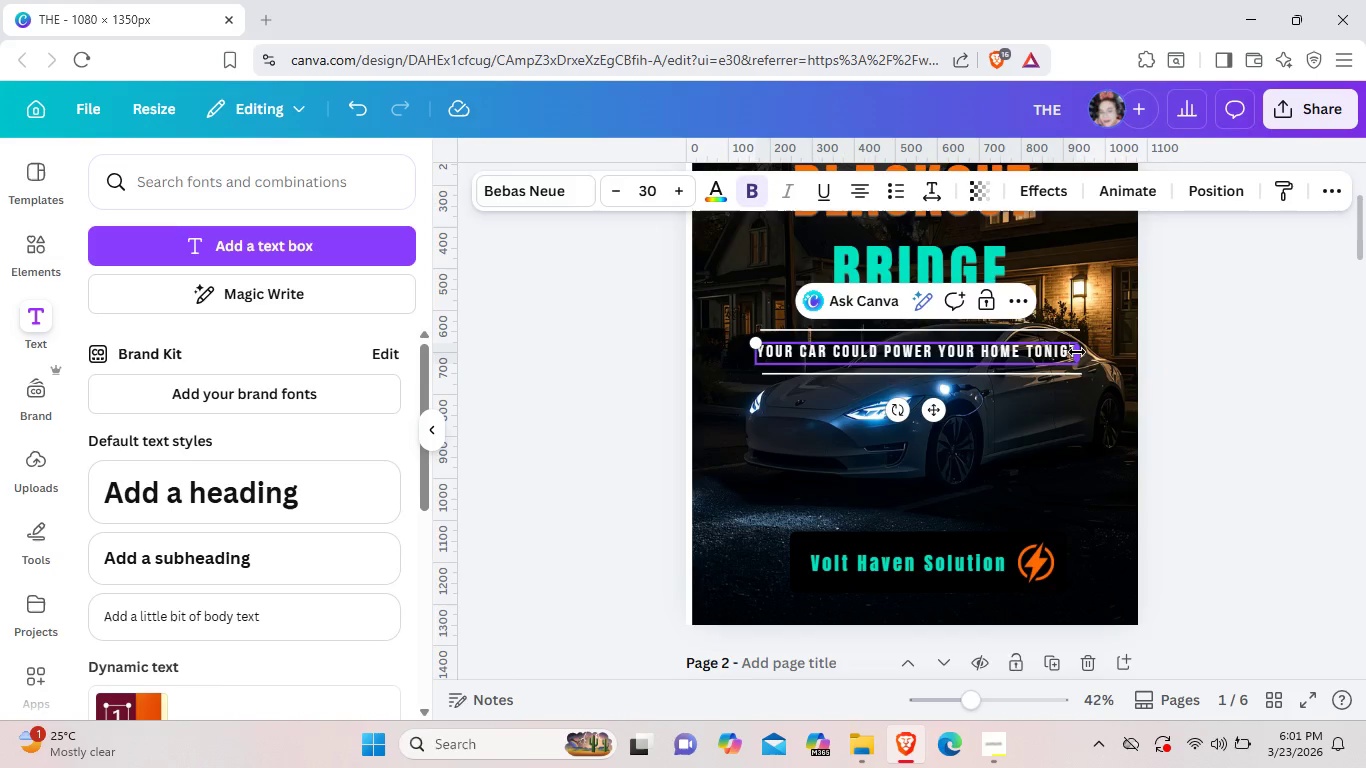 
hold_key(key=Backspace, duration=1.25)
 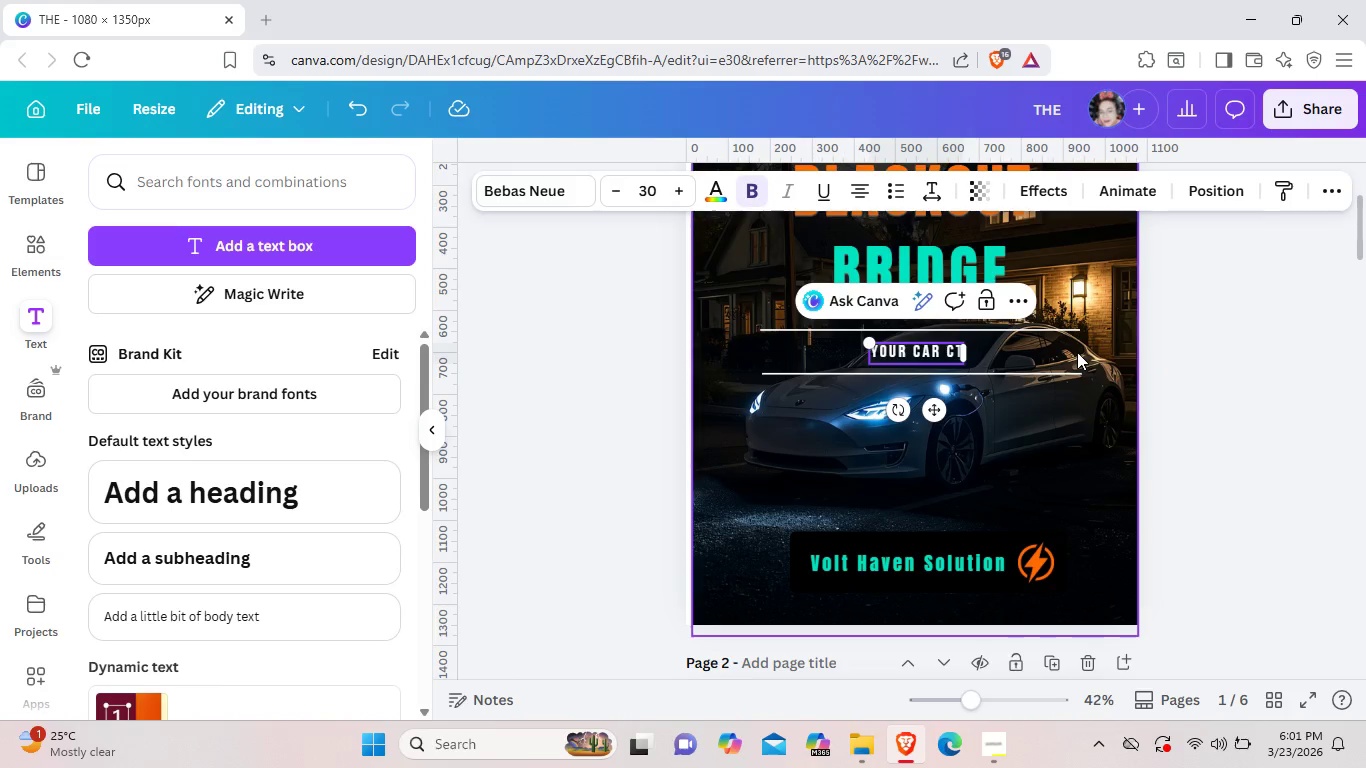 
key(Backspace)
key(Backspace)
key(Backspace)
key(Backspace)
key(Backspace)
key(Backspace)
key(Backspace)
key(Backspace)
key(Backspace)
type( EV)
key(Backspace)
type(v )
 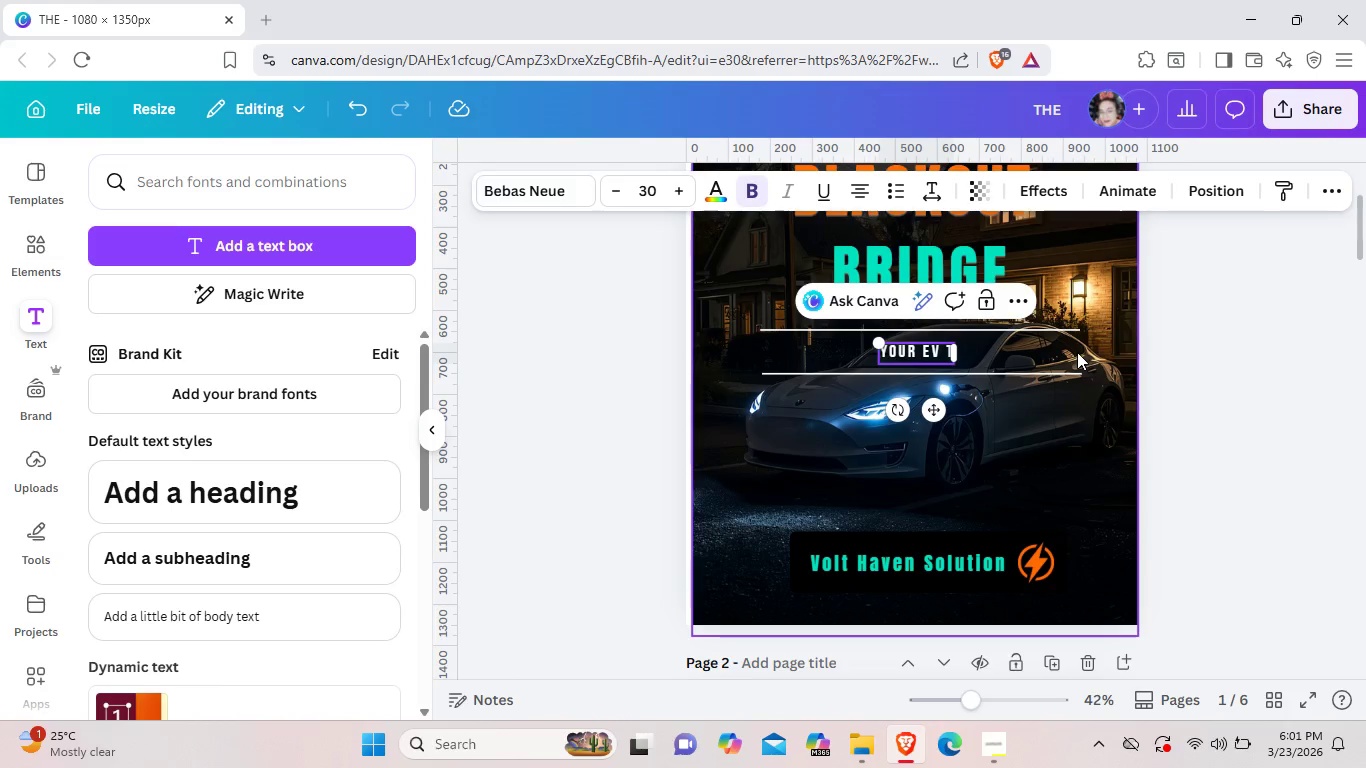 
key(ArrowRight)
 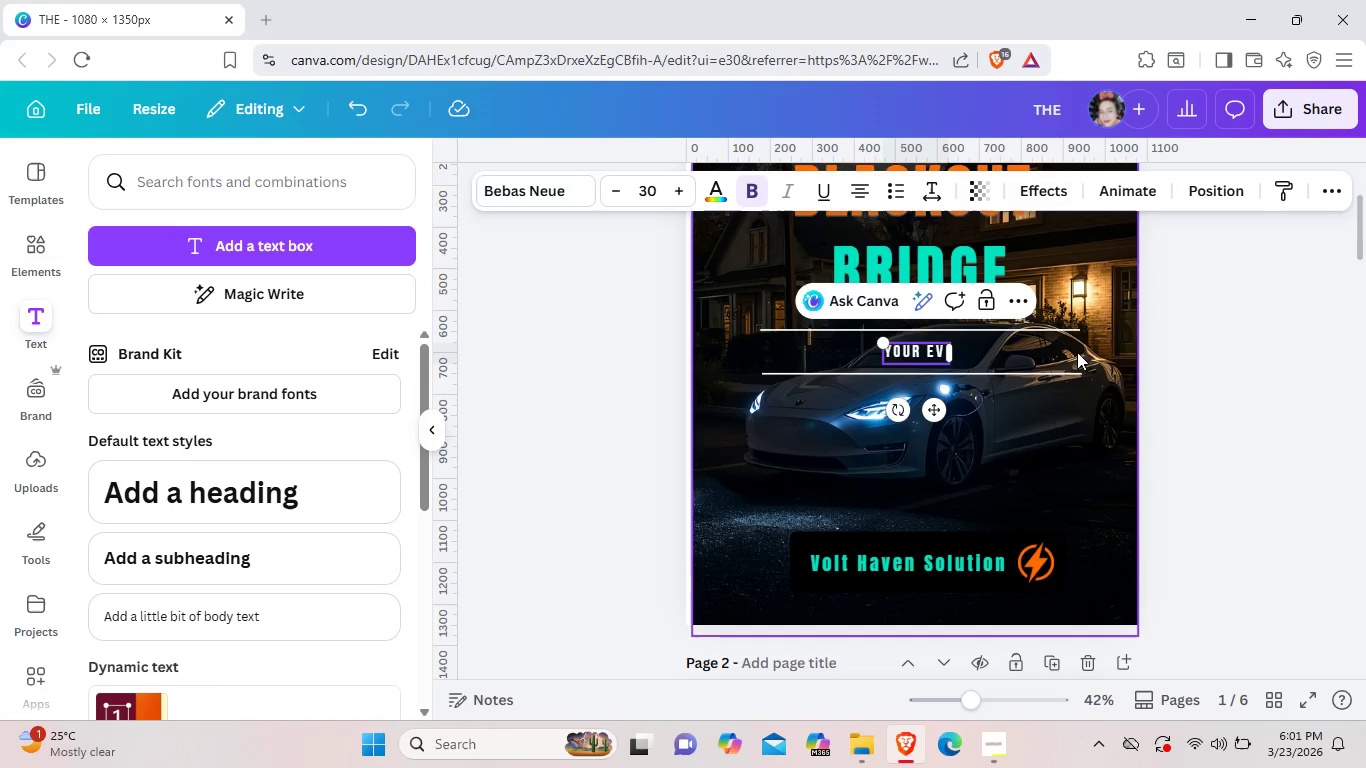 
key(Backspace)
type(is the ultimate back up poe)
key(Backspace)
type(werhouse for your)
 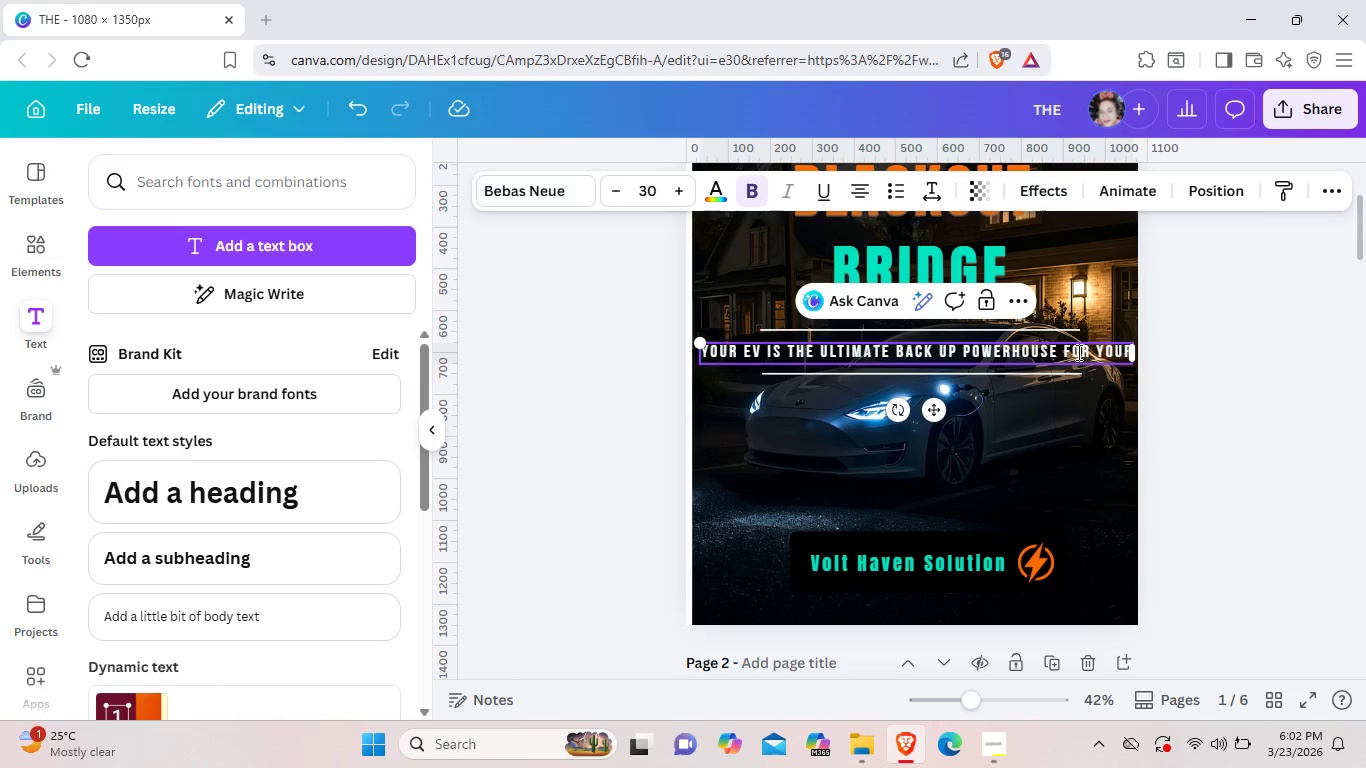 
type( home)
 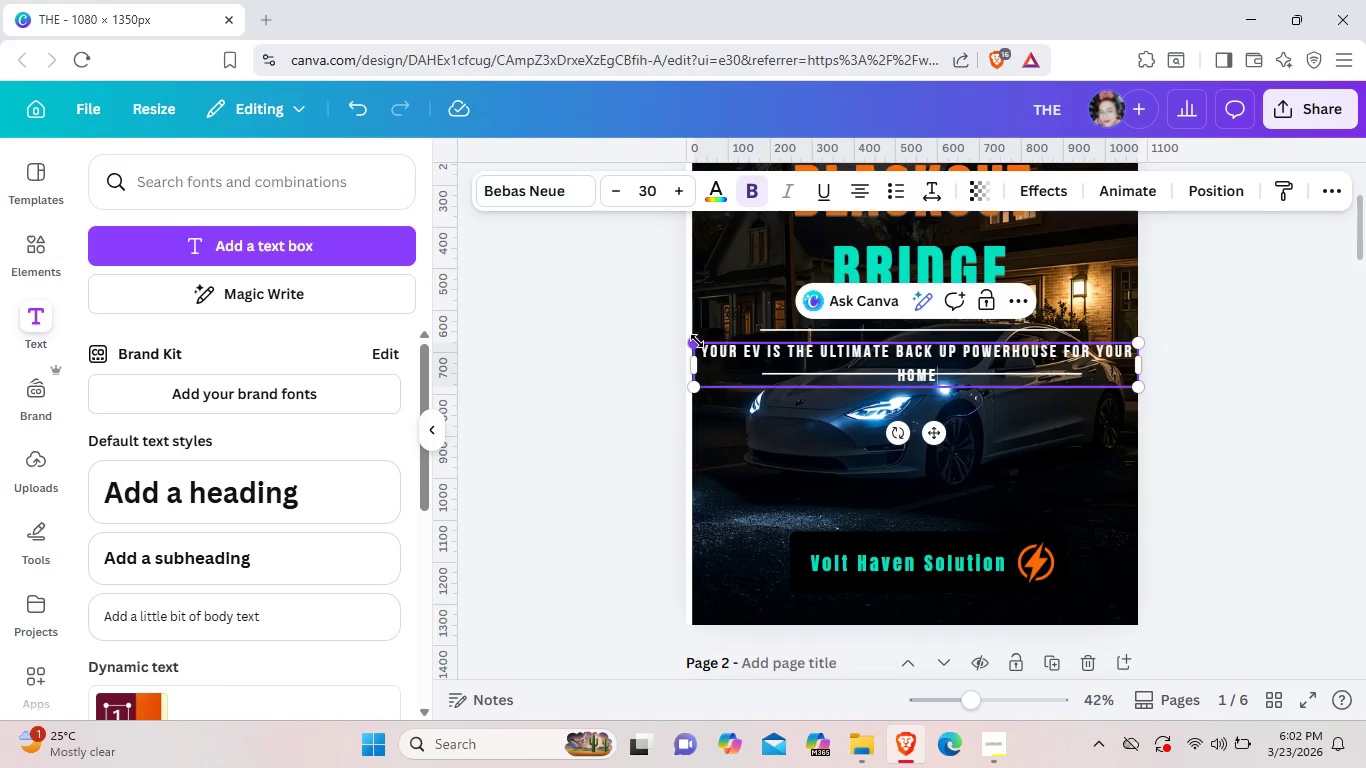 
left_click_drag(start_coordinate=[697, 341], to_coordinate=[746, 341])
 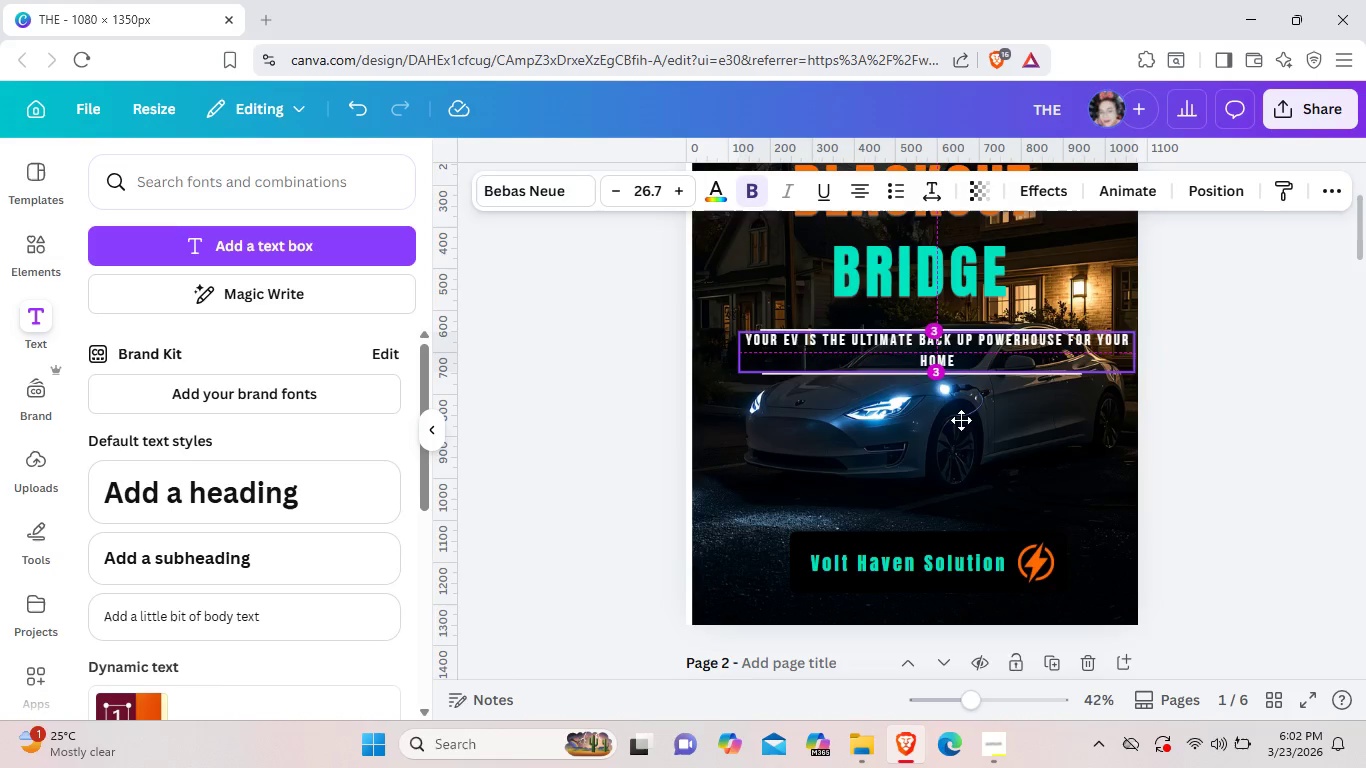 
left_click_drag(start_coordinate=[964, 436], to_coordinate=[936, 424])
 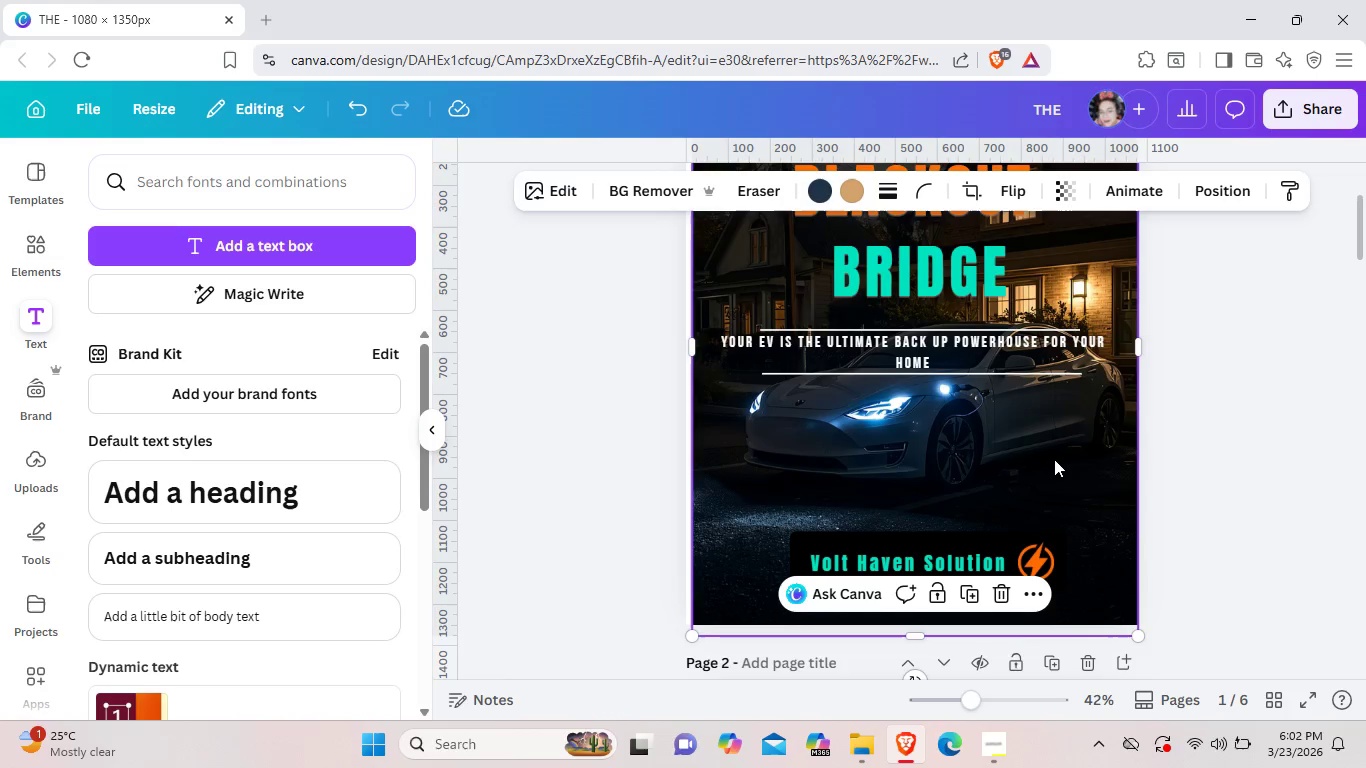 
left_click([1054, 459])
 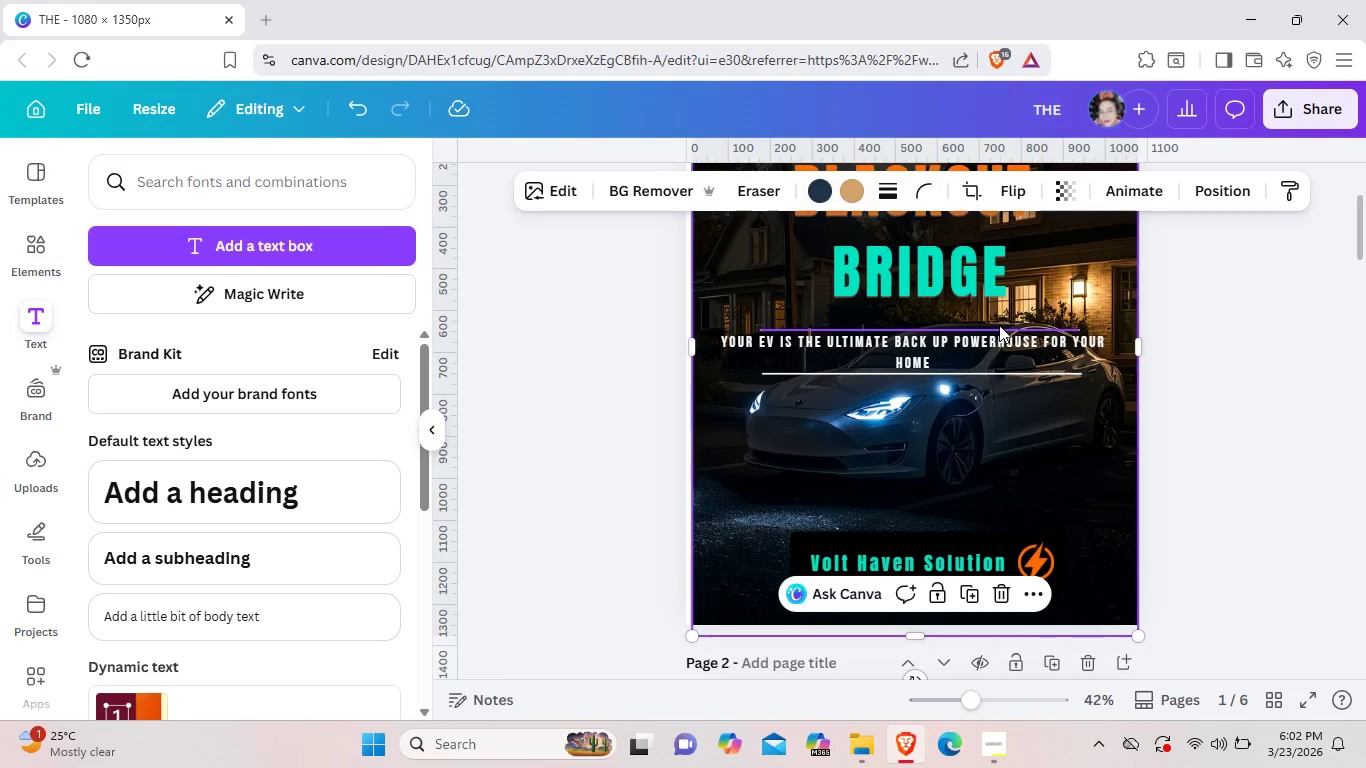 
left_click_drag(start_coordinate=[999, 325], to_coordinate=[998, 320])
 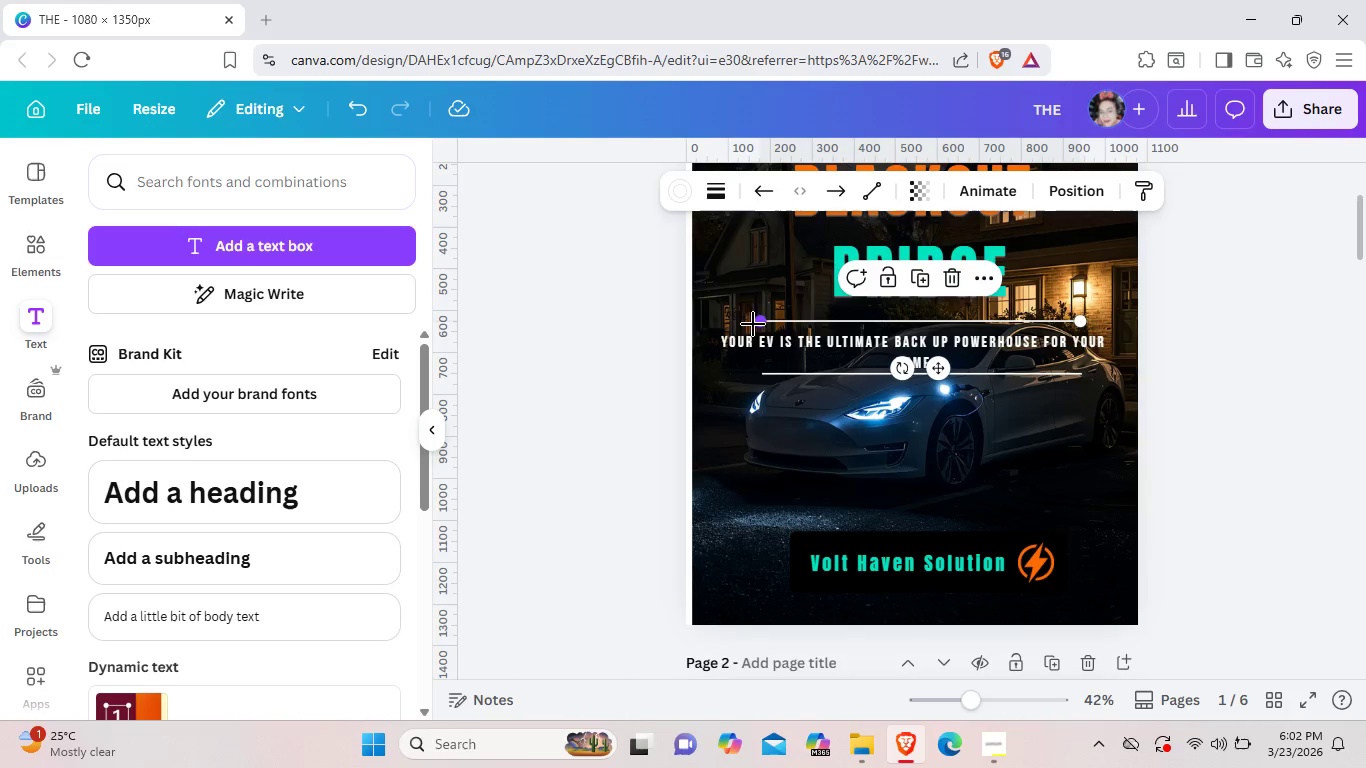 
left_click_drag(start_coordinate=[755, 323], to_coordinate=[731, 324])
 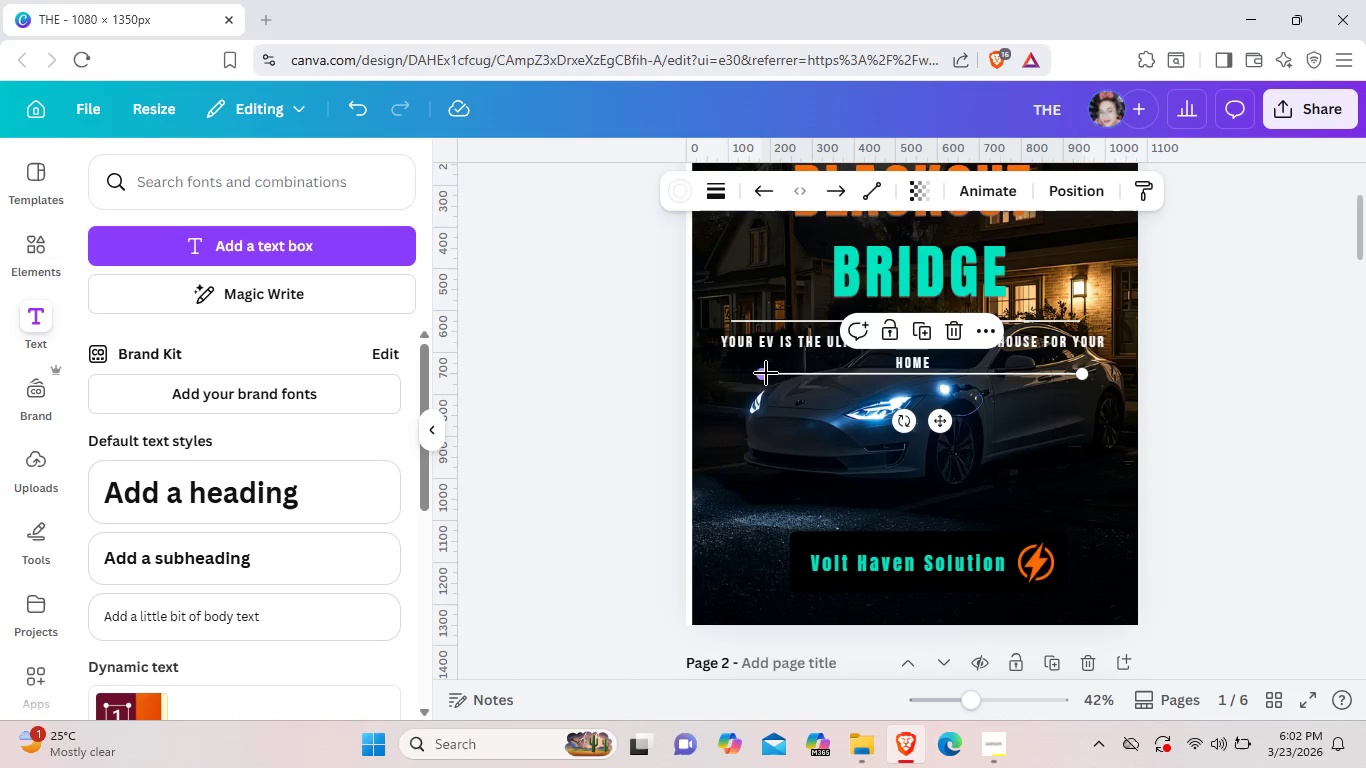 
left_click([772, 376])
 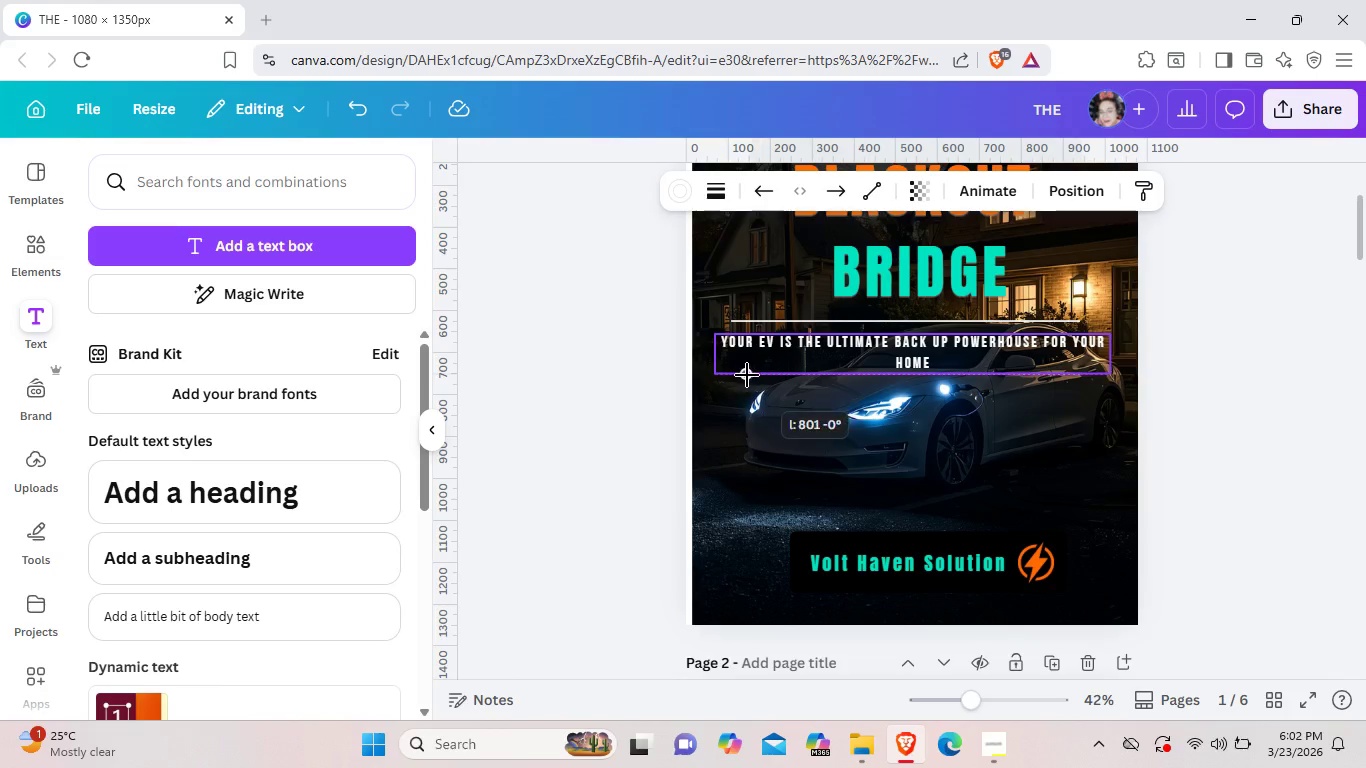 
left_click_drag(start_coordinate=[765, 373], to_coordinate=[736, 372])
 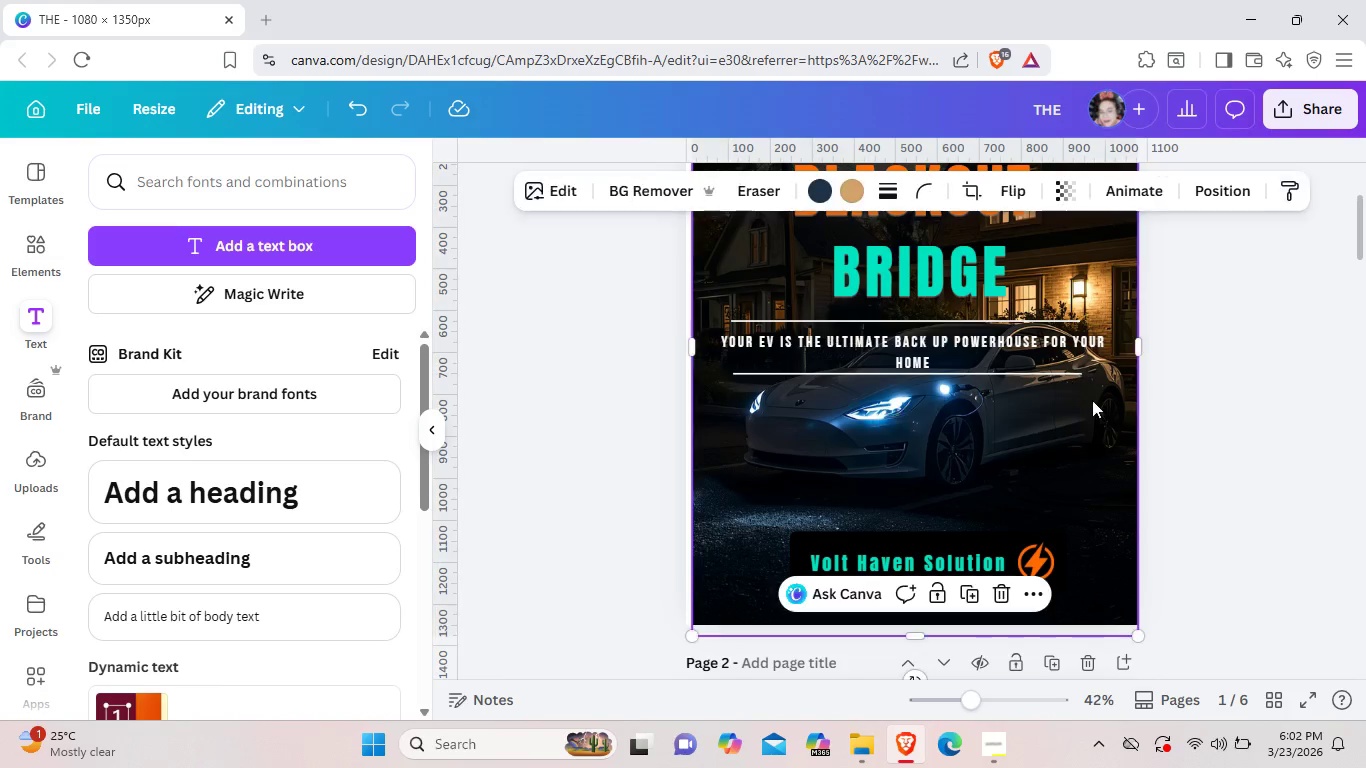 
left_click([998, 419])
 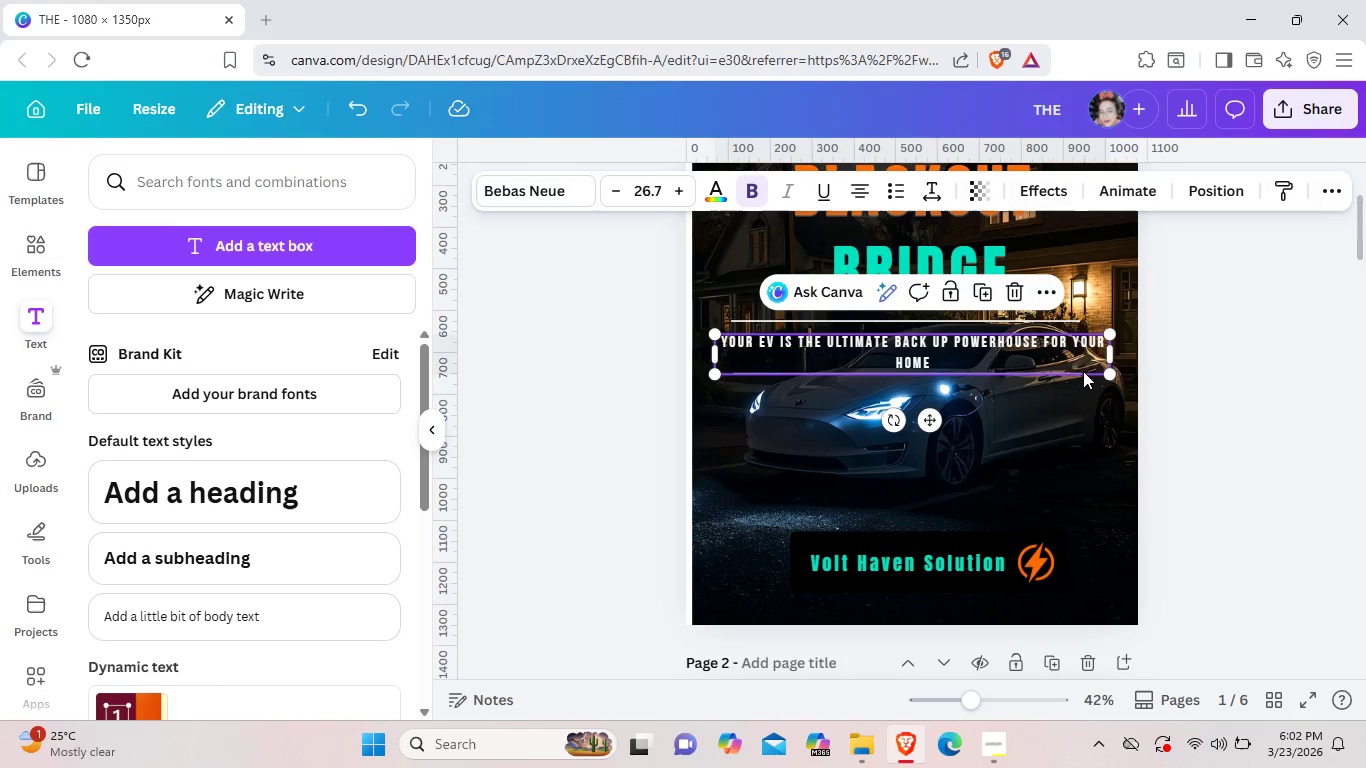 
left_click([1083, 371])
 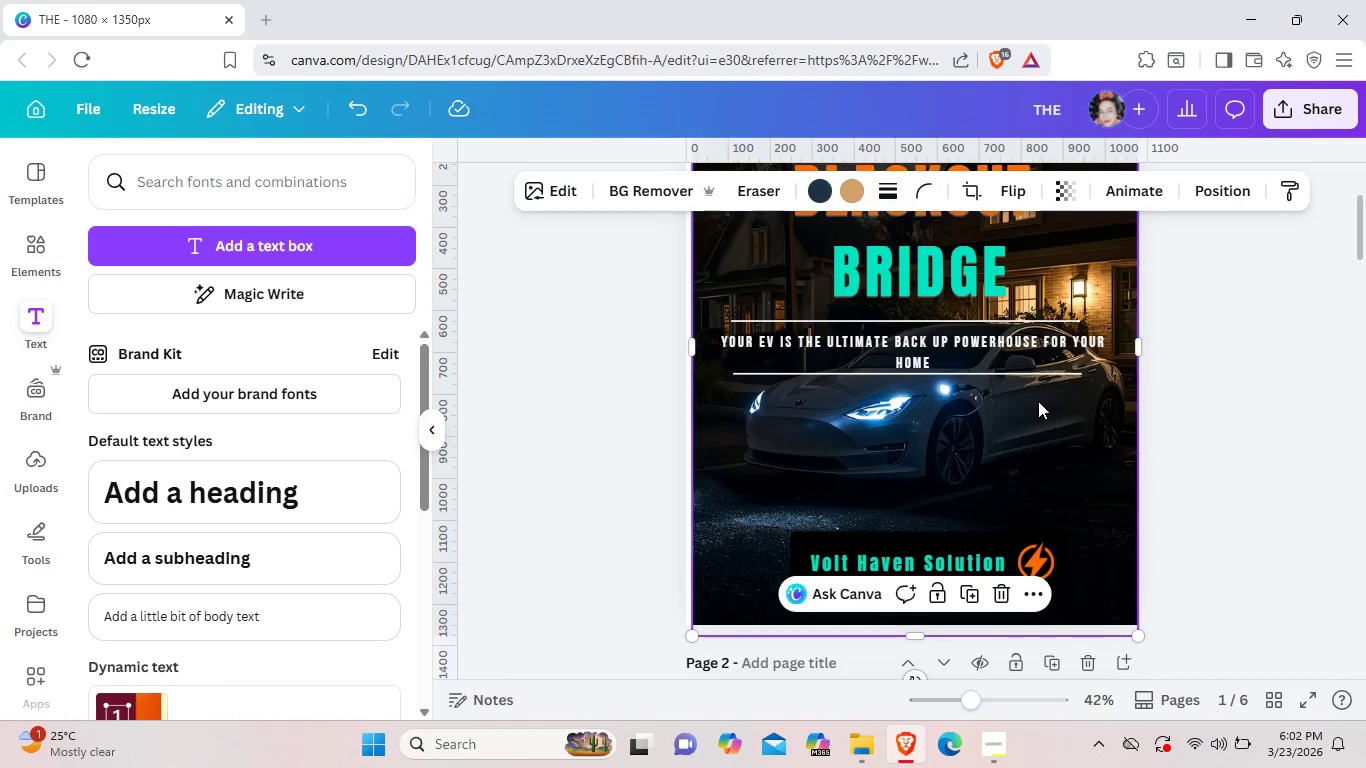 
left_click([1038, 401])
 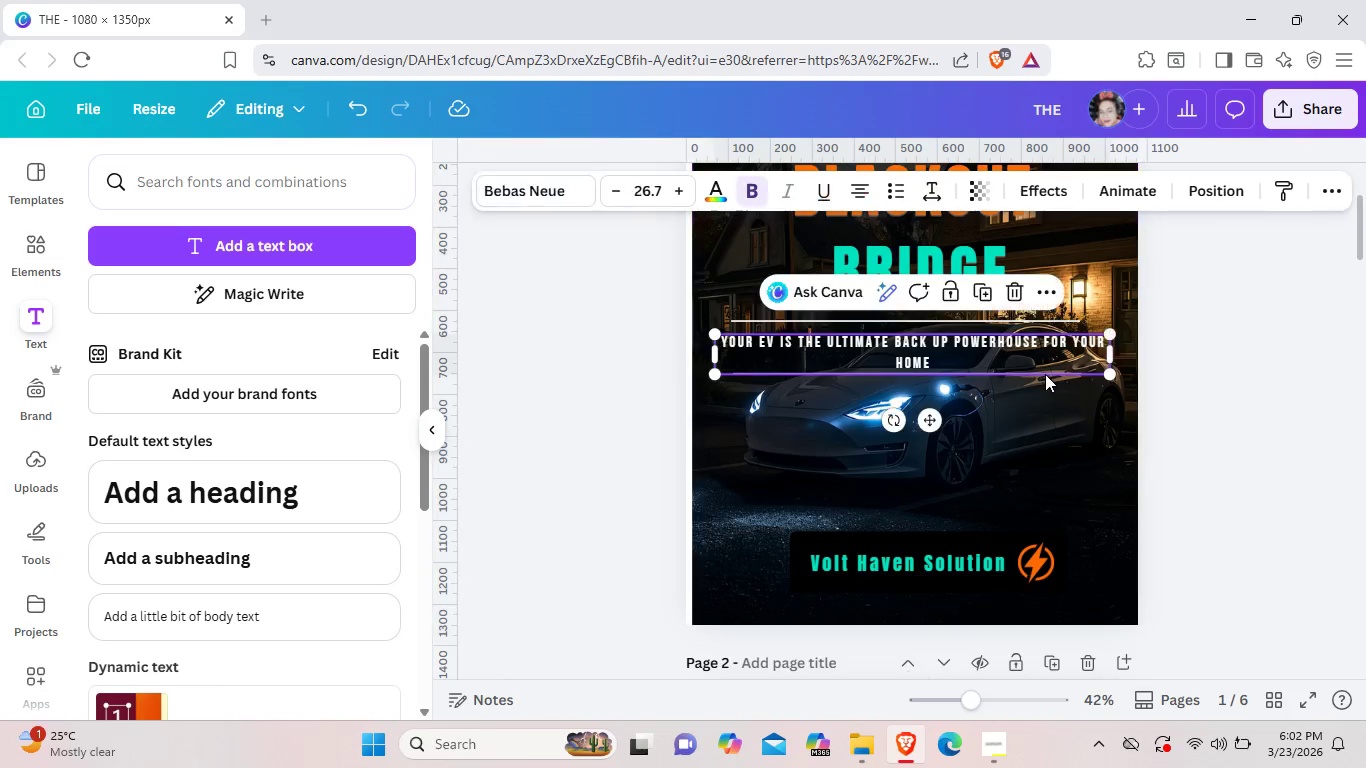 
left_click([1043, 374])
 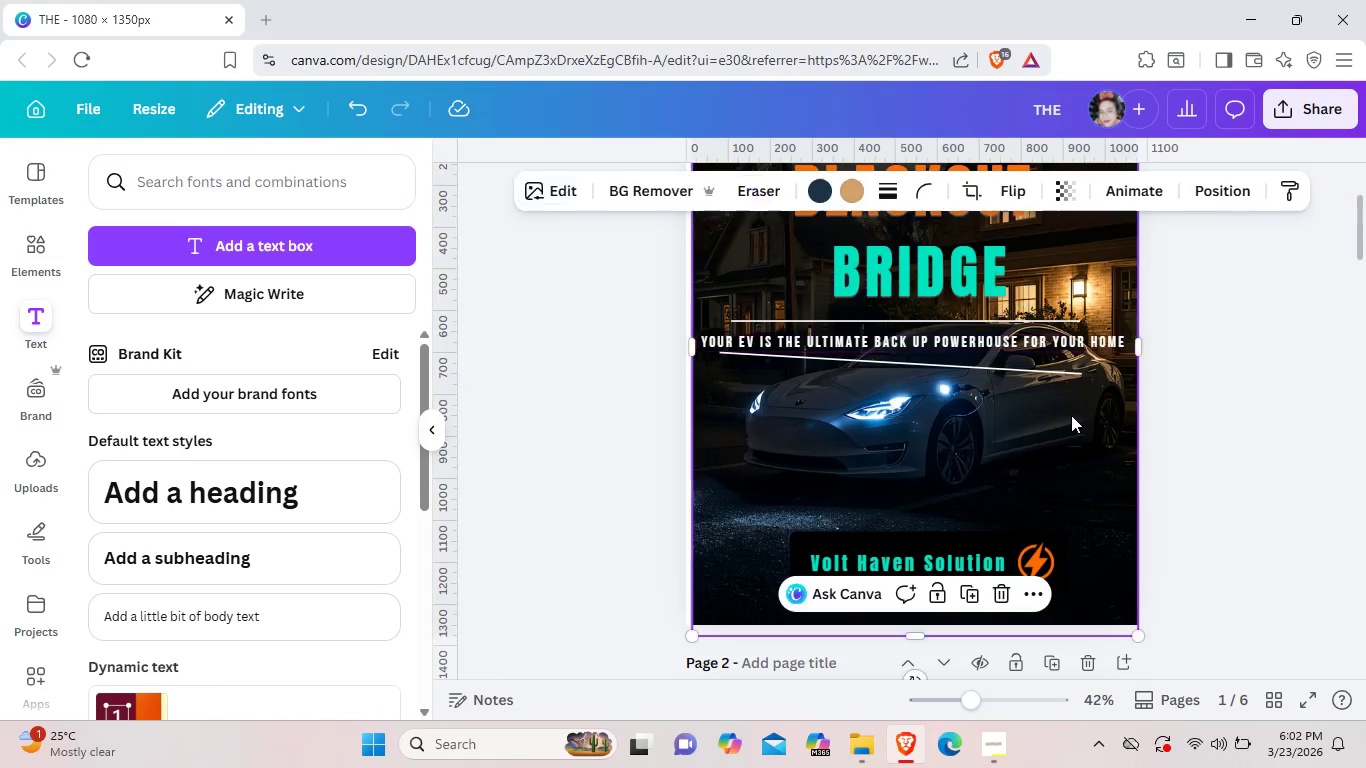 
double_click([1071, 415])
 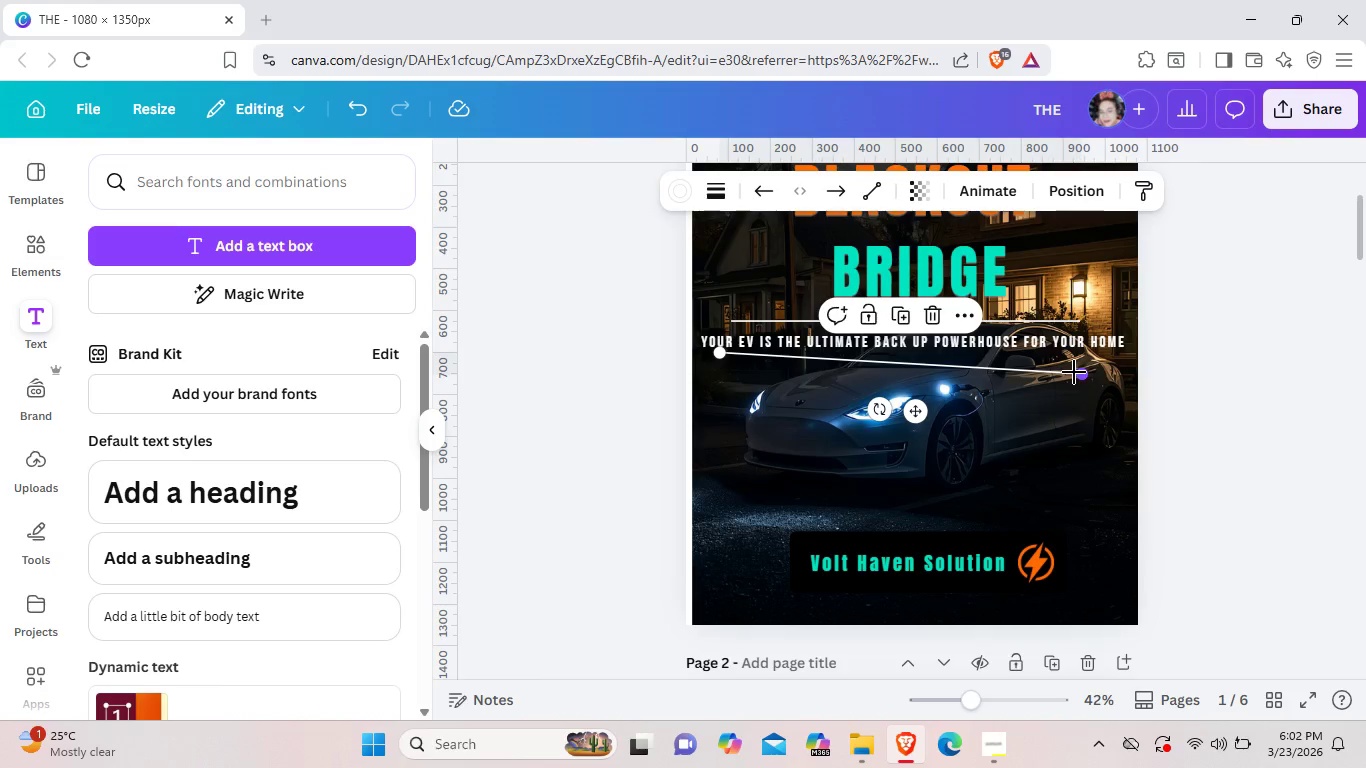 
left_click([1074, 372])
 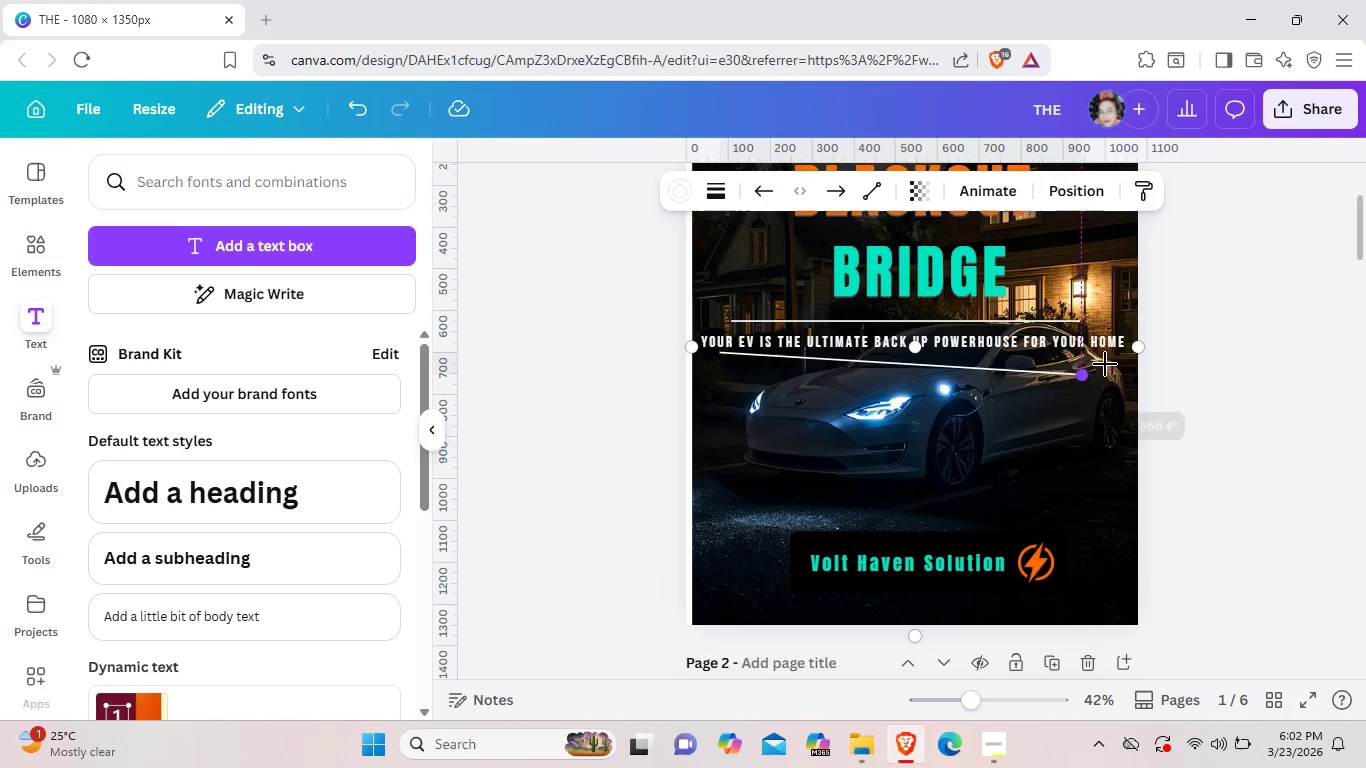 
left_click_drag(start_coordinate=[1085, 375], to_coordinate=[1105, 364])
 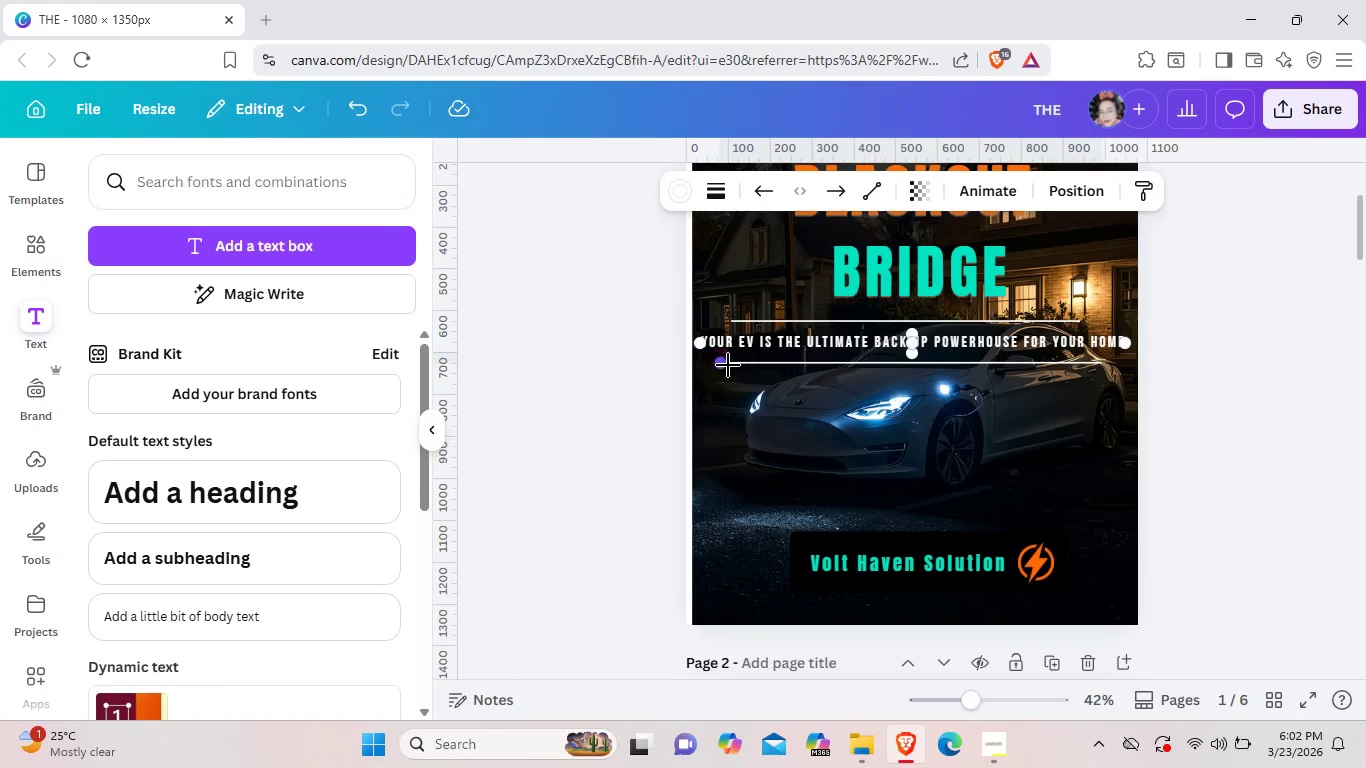 
left_click_drag(start_coordinate=[725, 356], to_coordinate=[728, 365])
 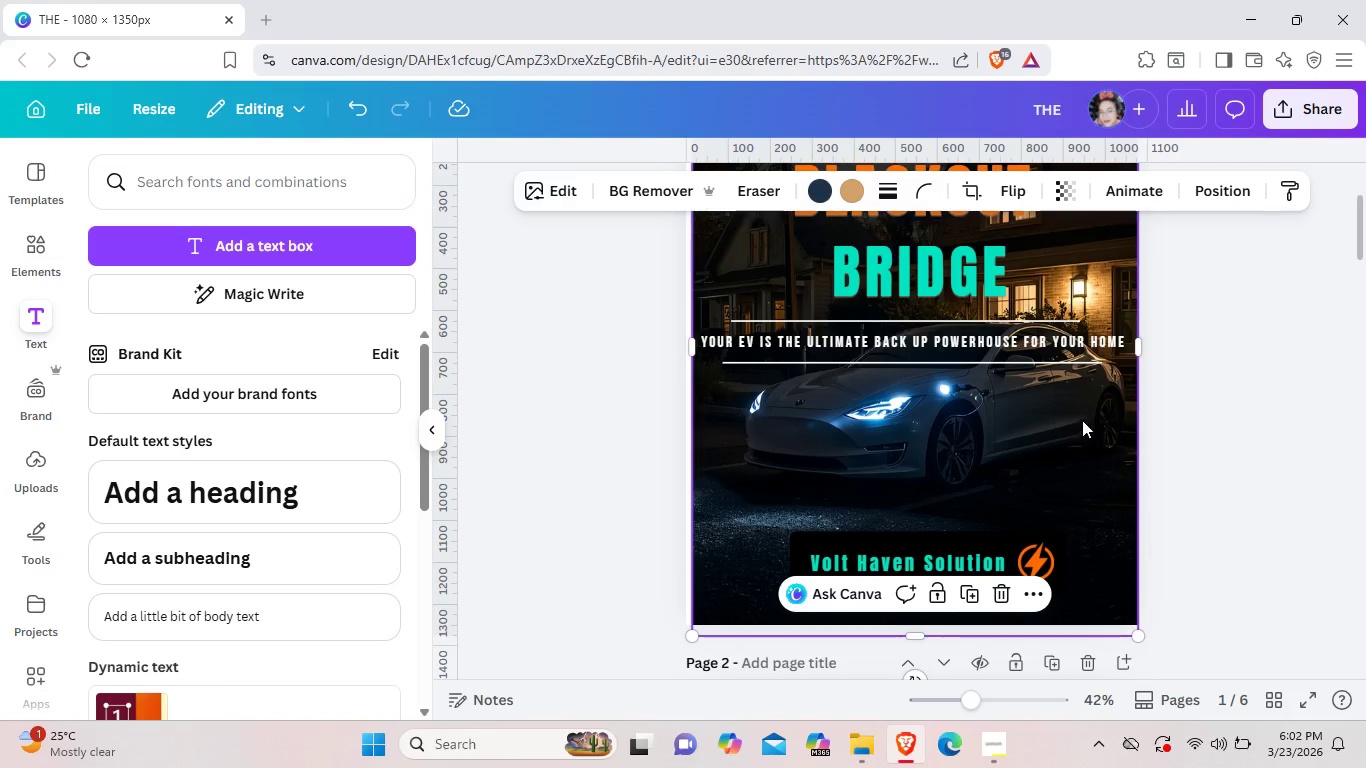 
left_click([1070, 444])
 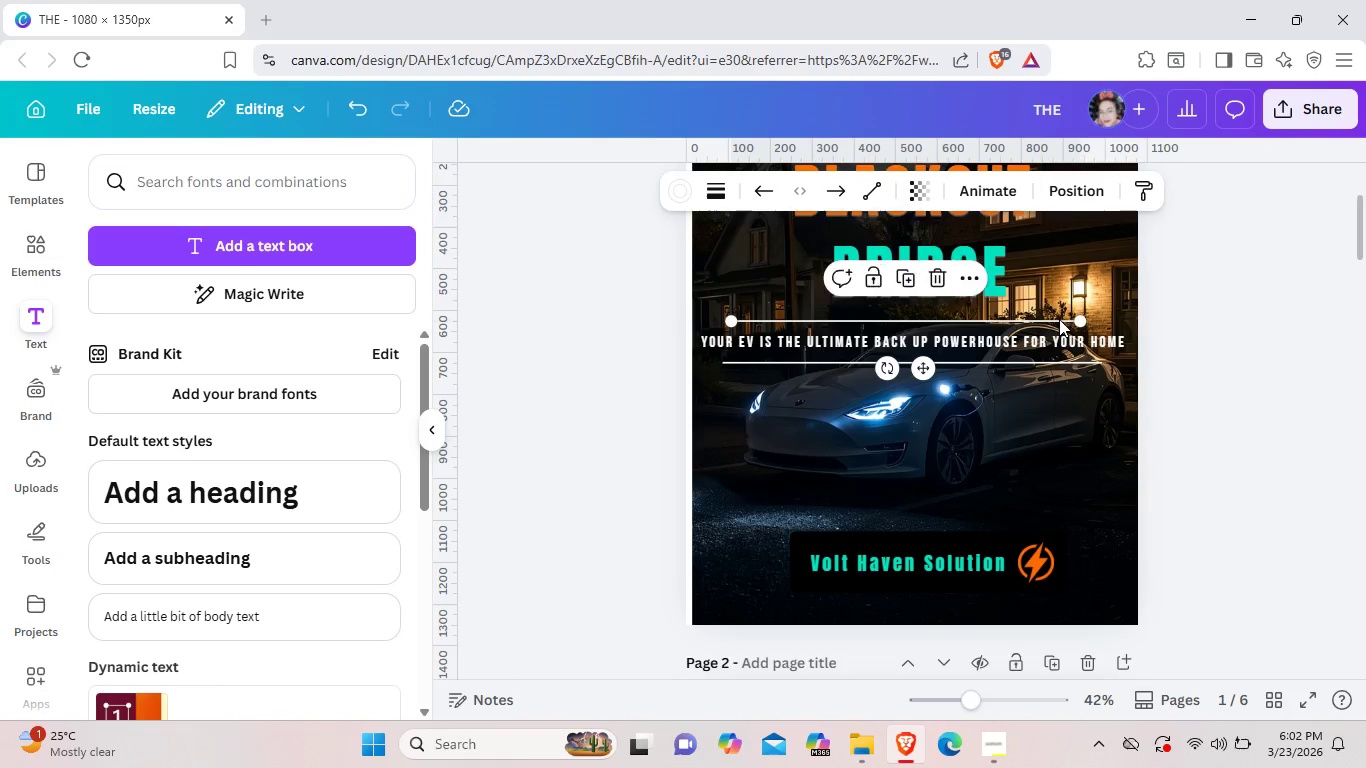 
left_click([1059, 319])
 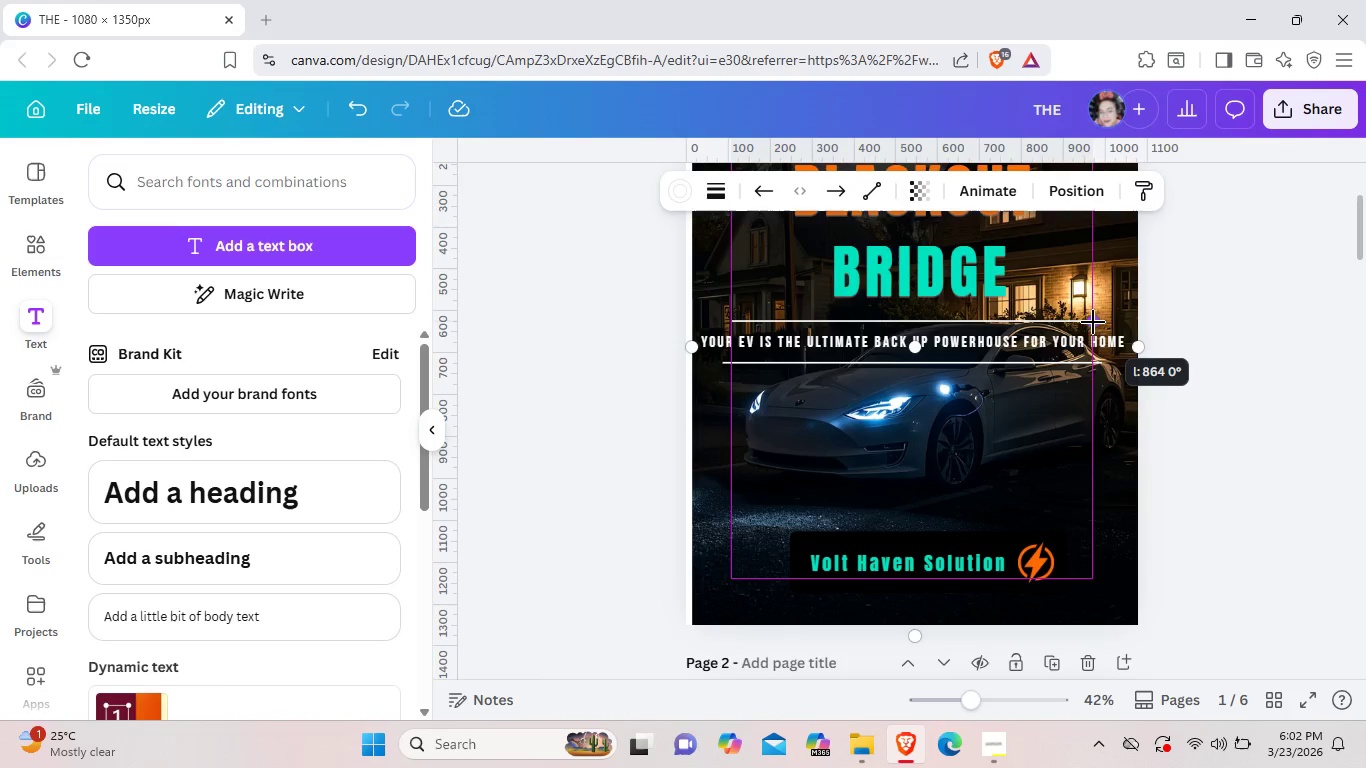 
left_click_drag(start_coordinate=[1081, 320], to_coordinate=[1094, 322])
 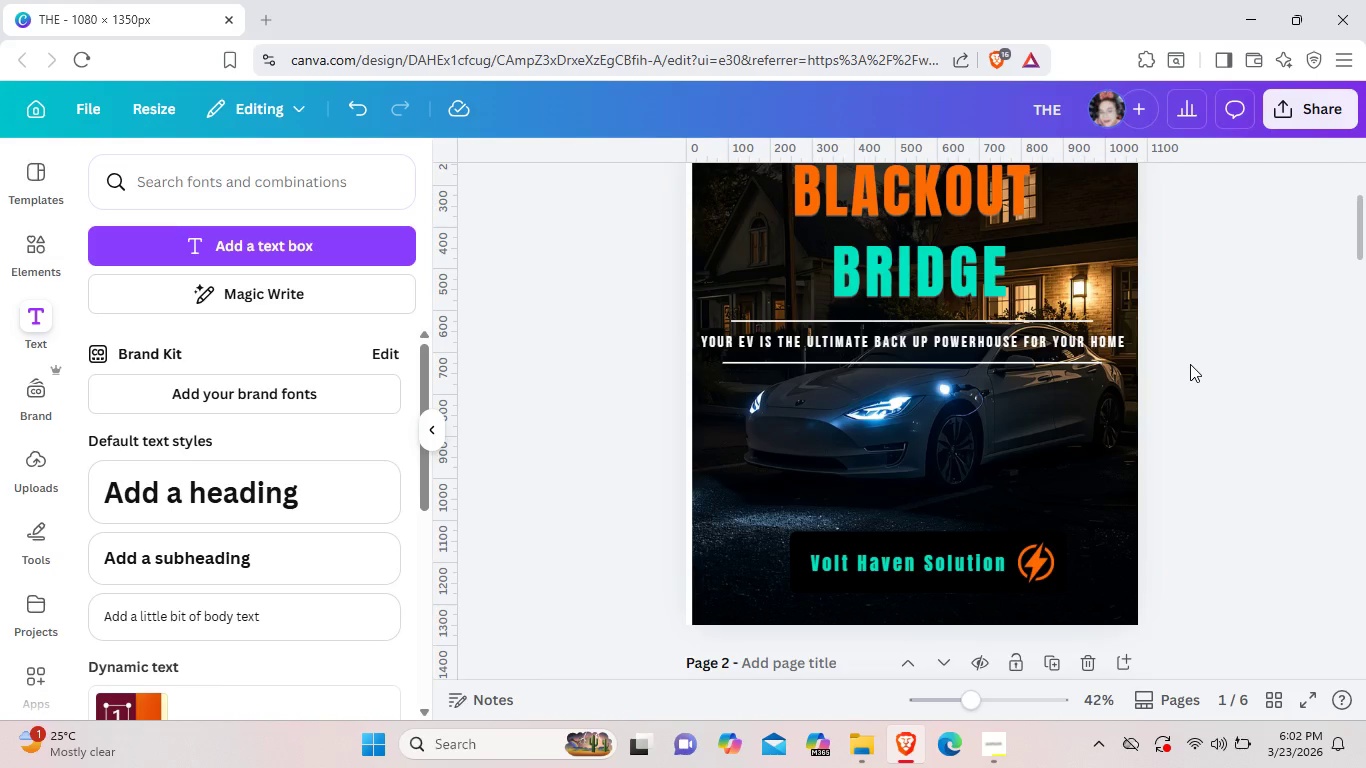 
left_click([1190, 364])
 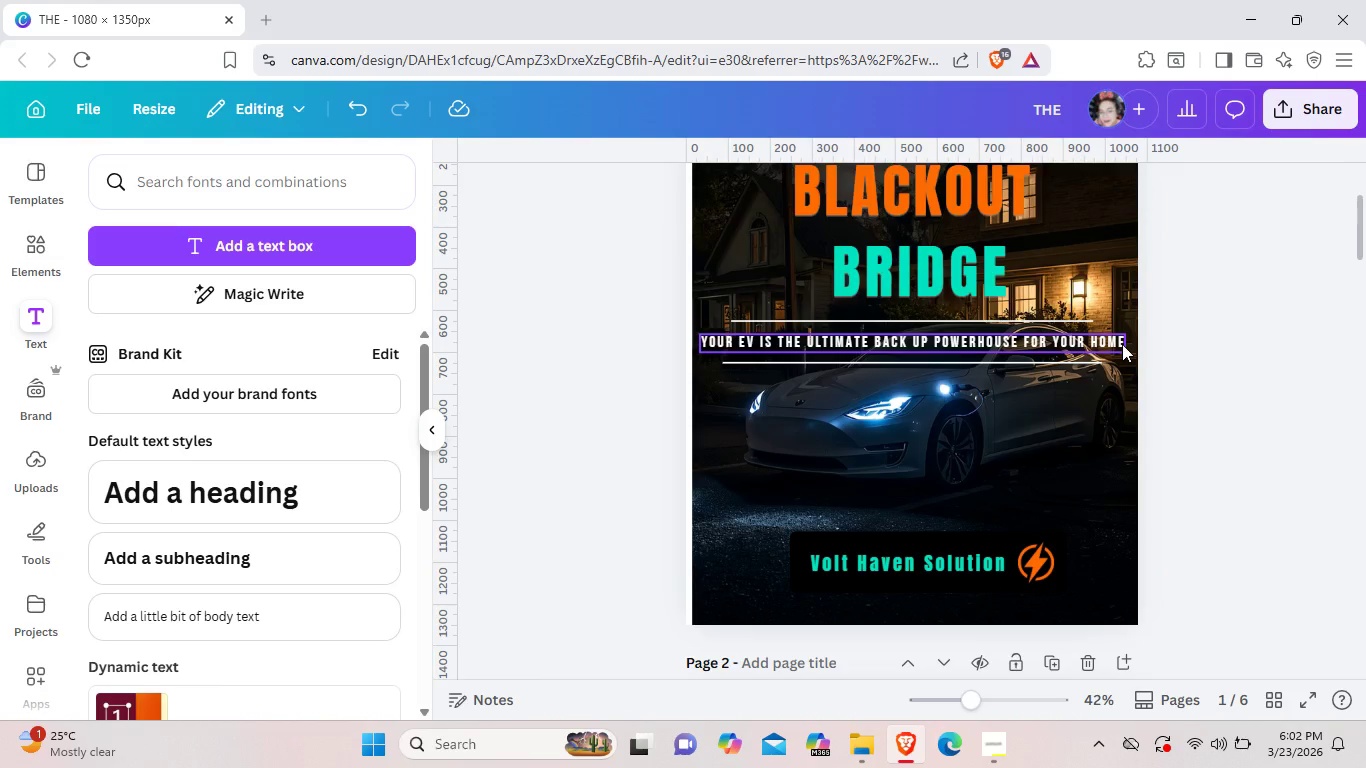 
left_click([1122, 344])
 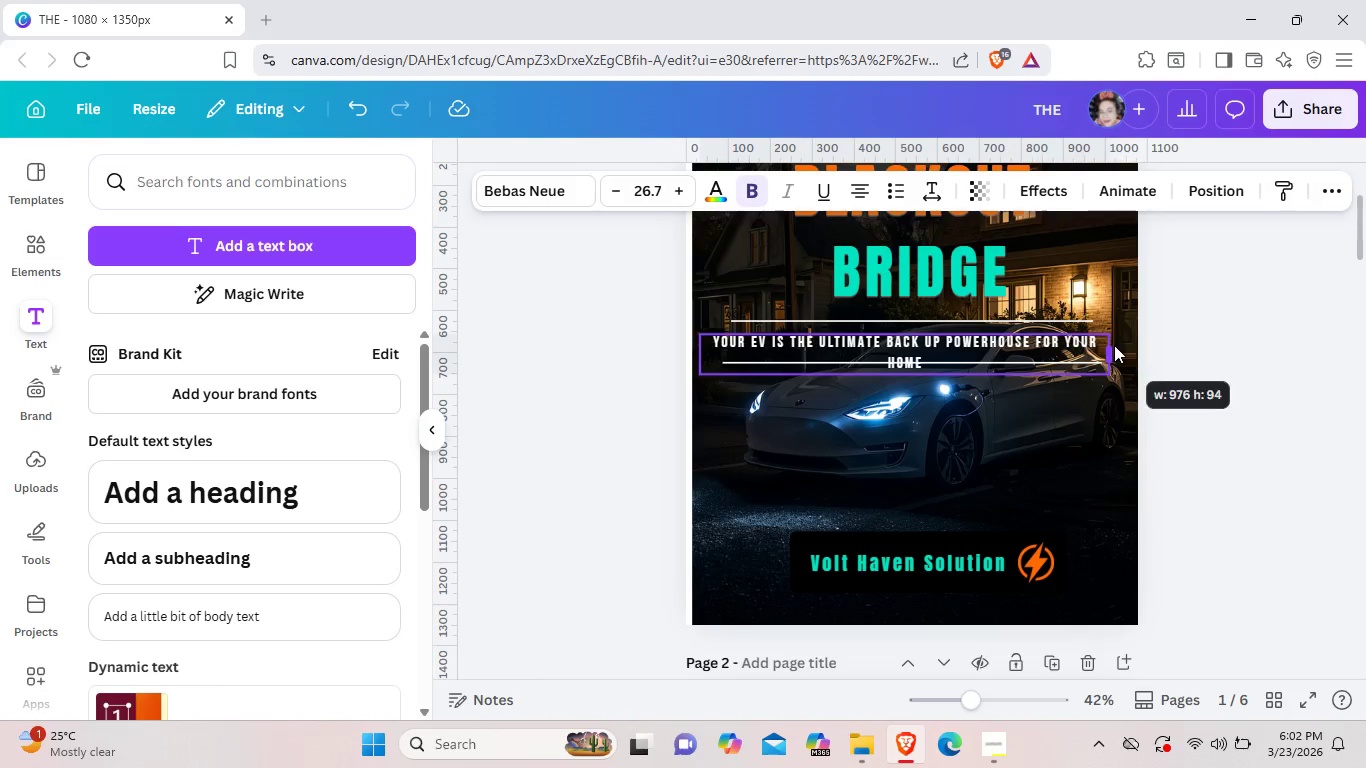 
left_click_drag(start_coordinate=[1130, 345], to_coordinate=[1114, 345])
 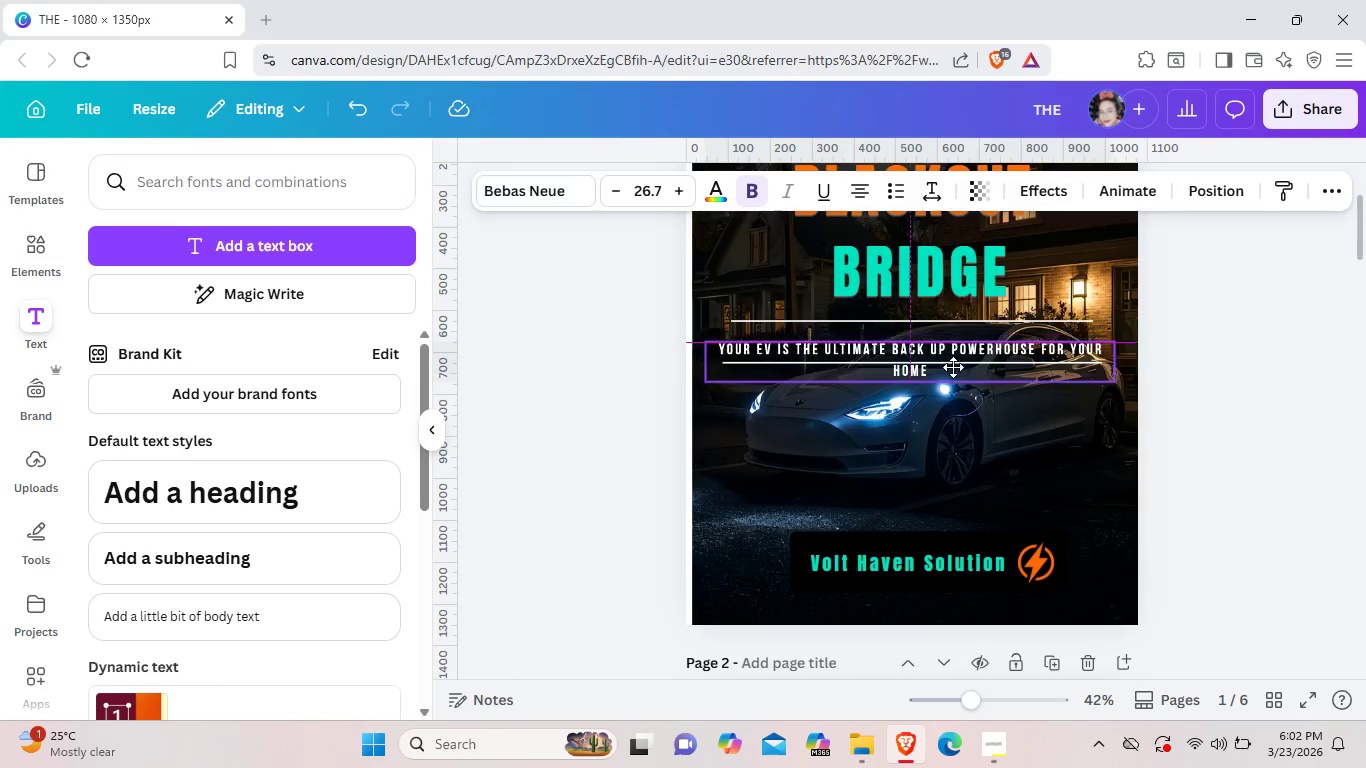 
left_click_drag(start_coordinate=[953, 358], to_coordinate=[955, 348])
 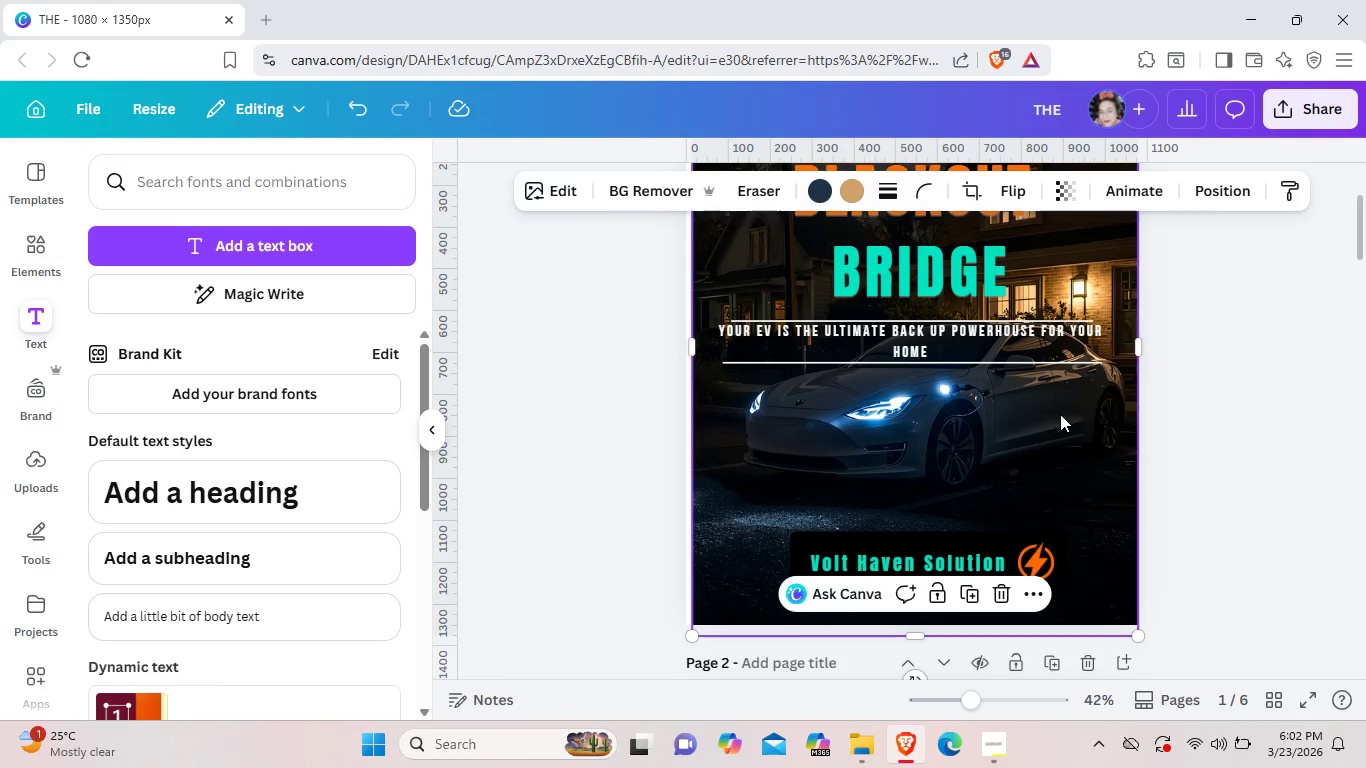 
left_click([1059, 413])
 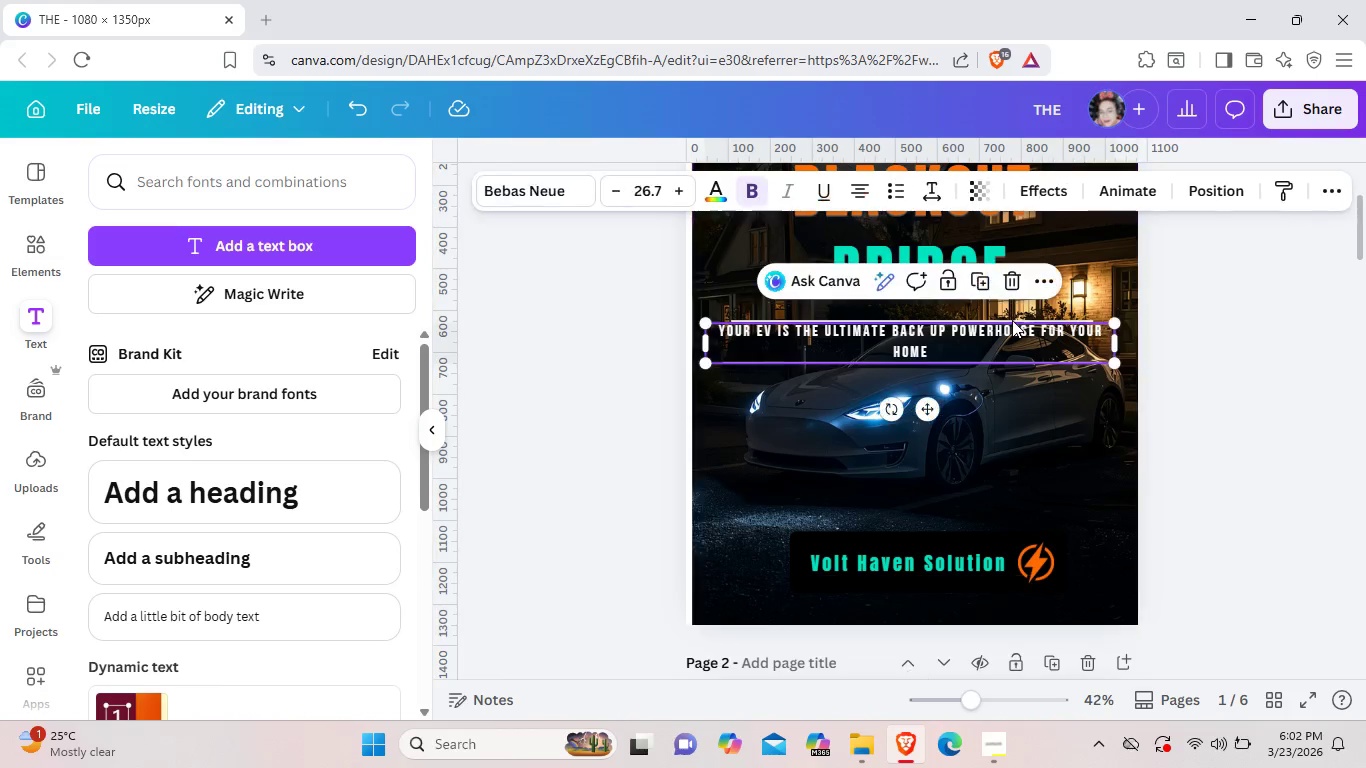 
left_click([1012, 320])
 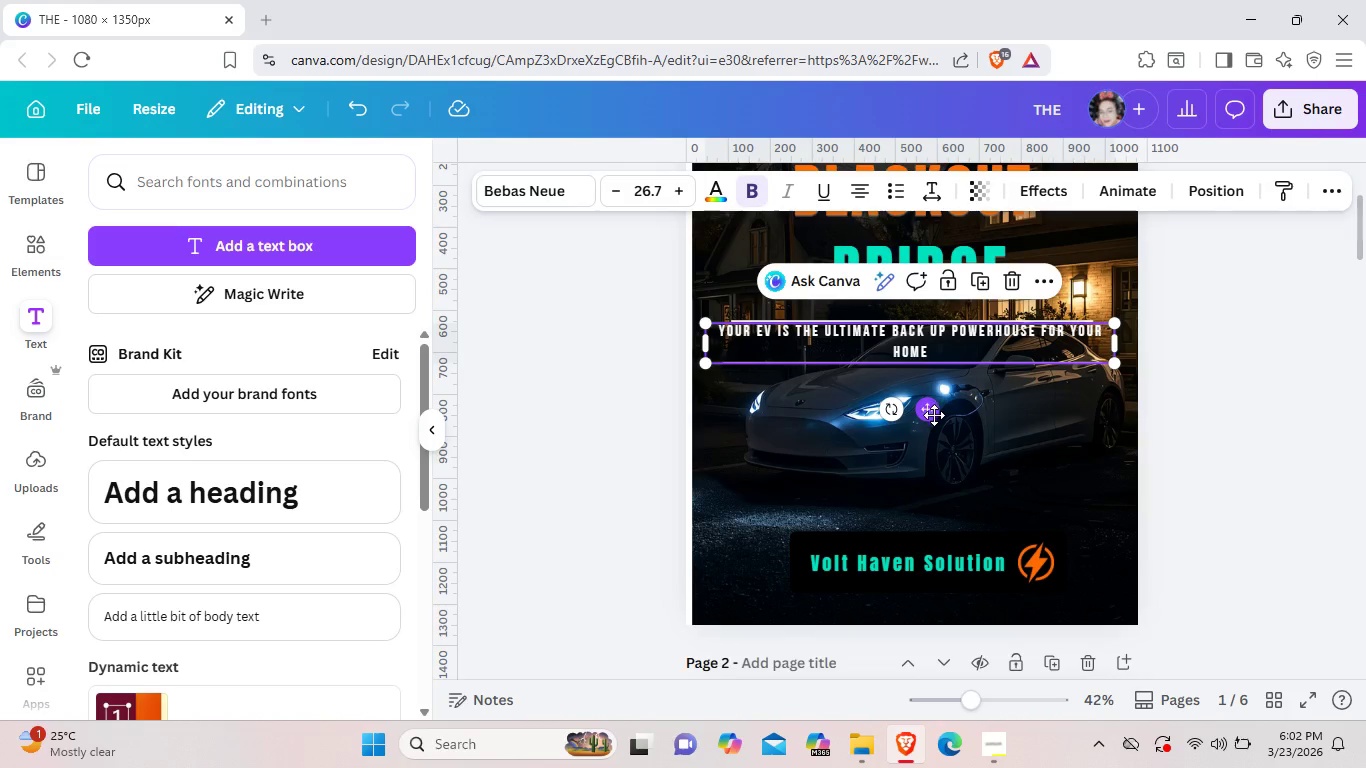 
left_click_drag(start_coordinate=[934, 412], to_coordinate=[939, 514])
 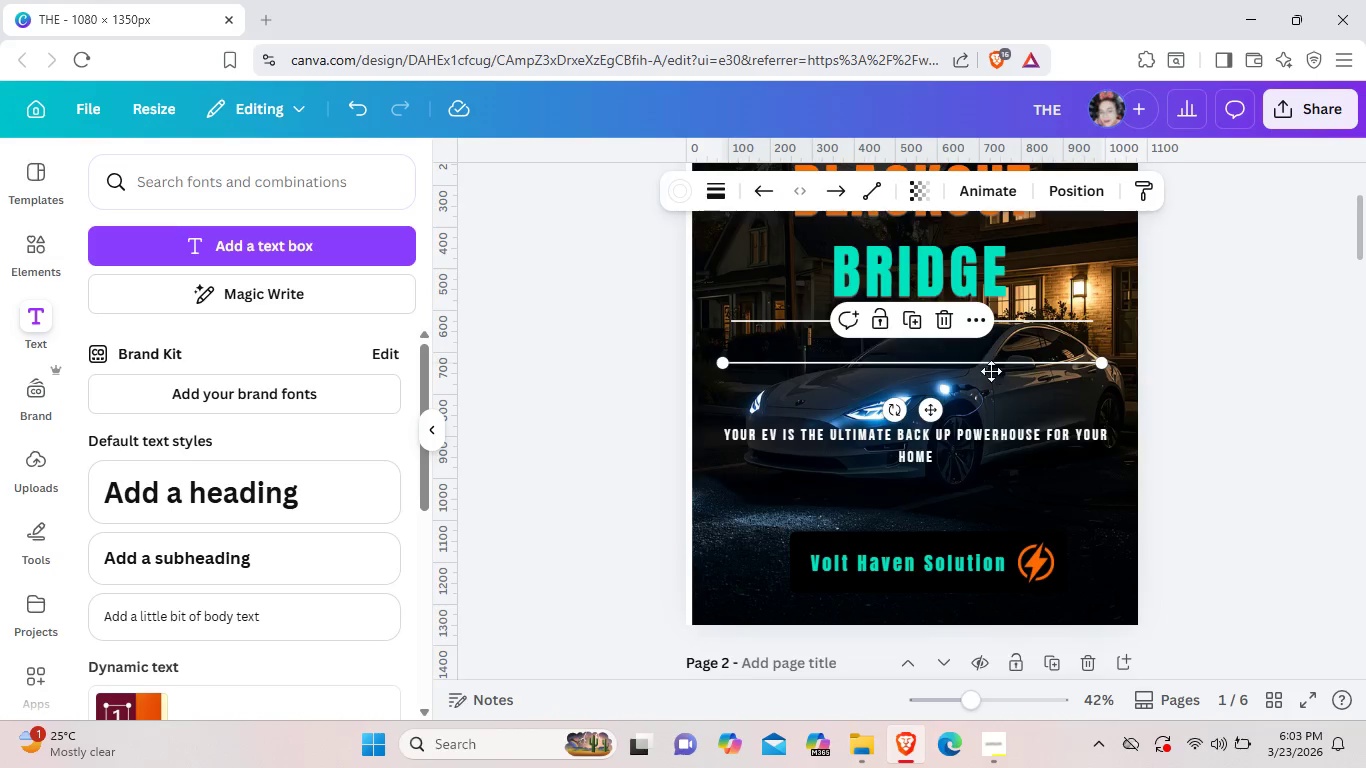 
left_click_drag(start_coordinate=[993, 357], to_coordinate=[991, 371])
 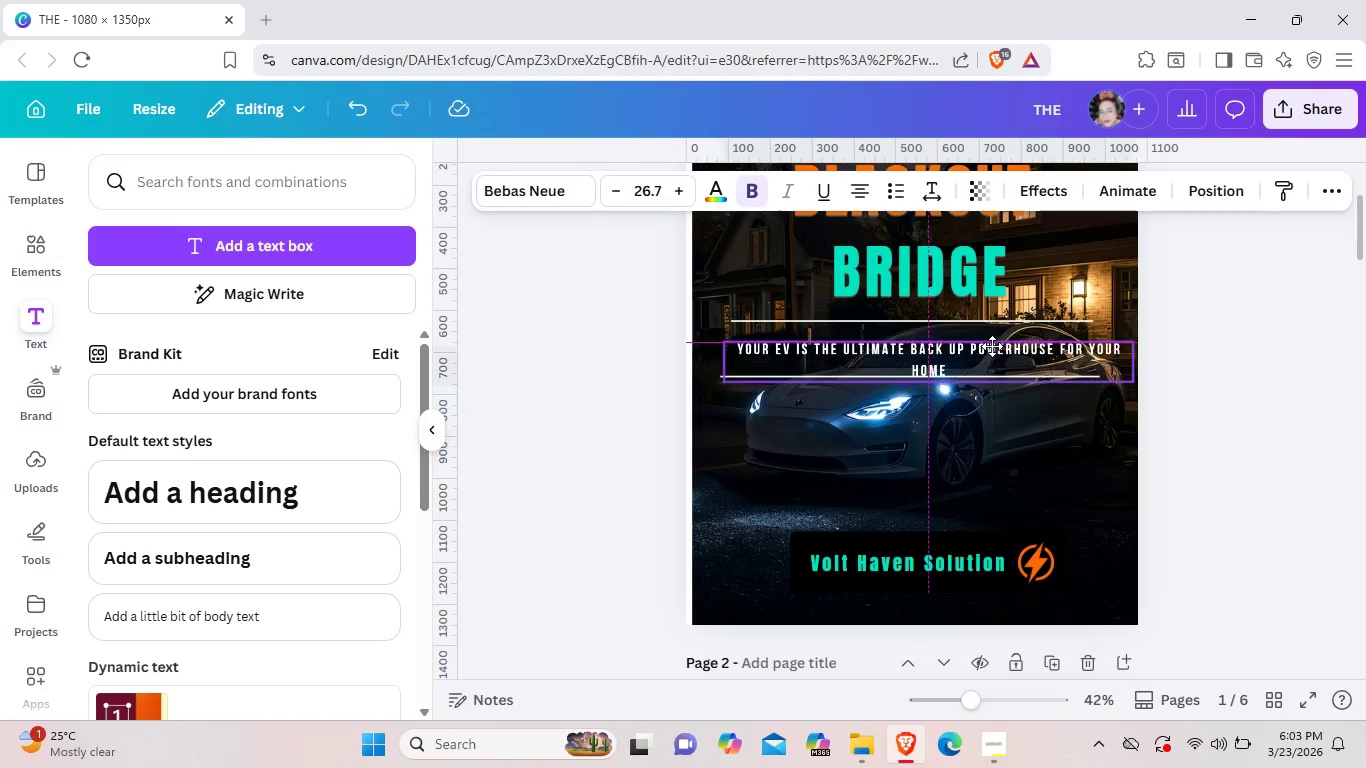 
left_click_drag(start_coordinate=[977, 433], to_coordinate=[979, 335])
 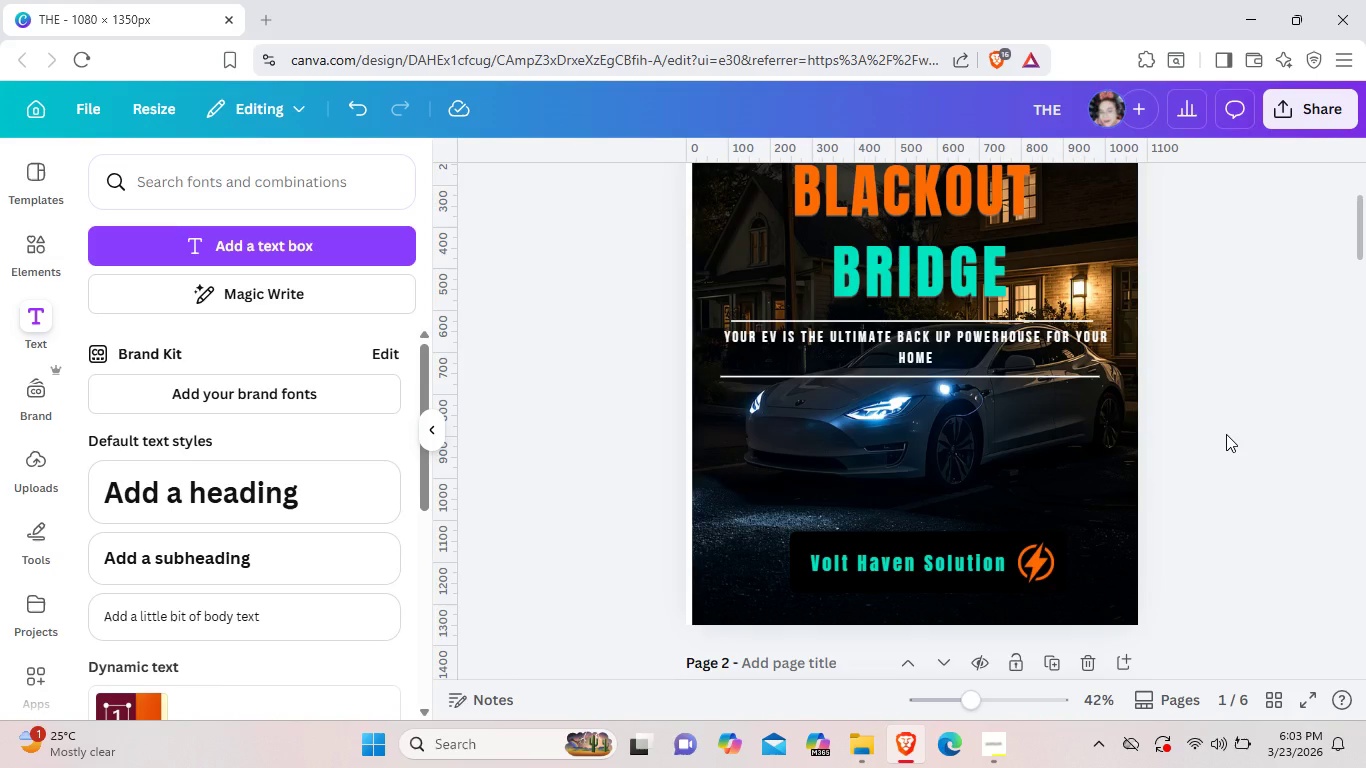 
left_click([1226, 434])
 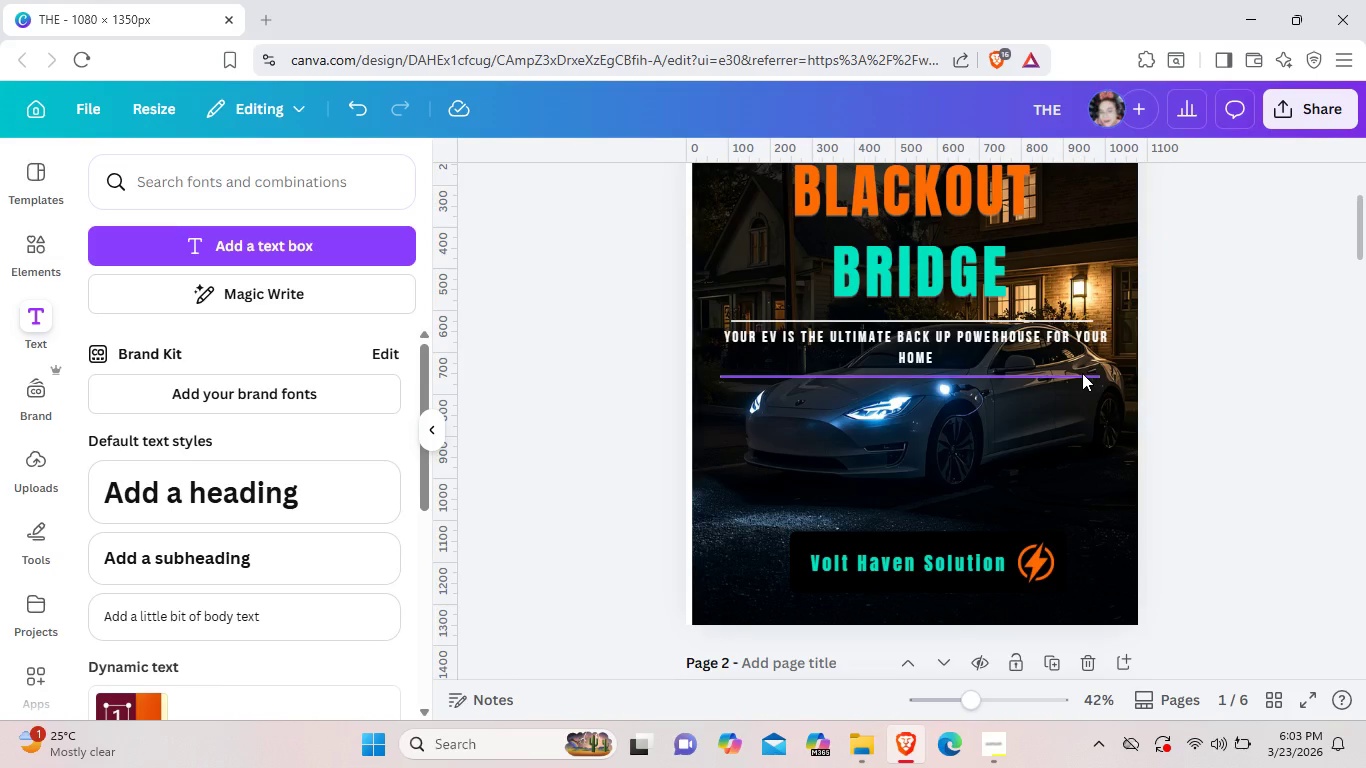 
left_click([1082, 373])
 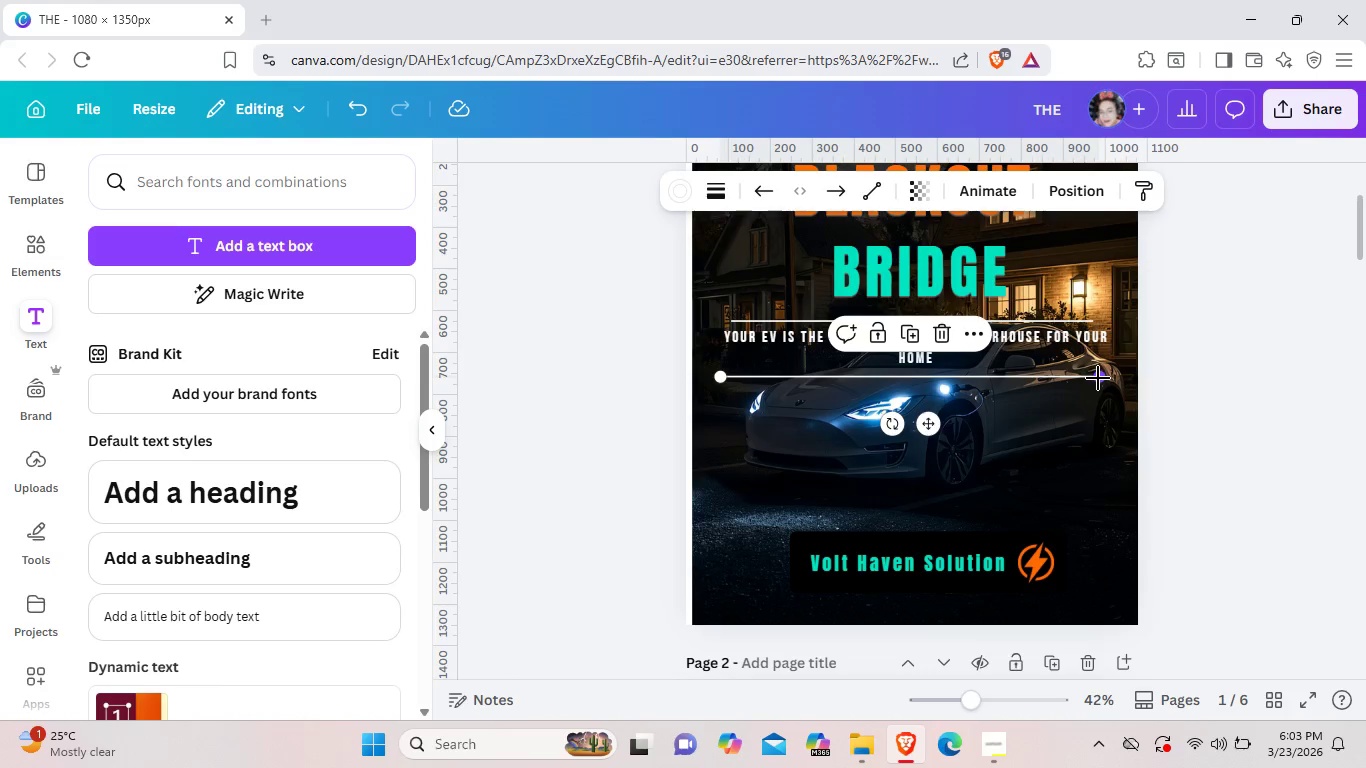 
left_click_drag(start_coordinate=[1101, 378], to_coordinate=[1091, 375])
 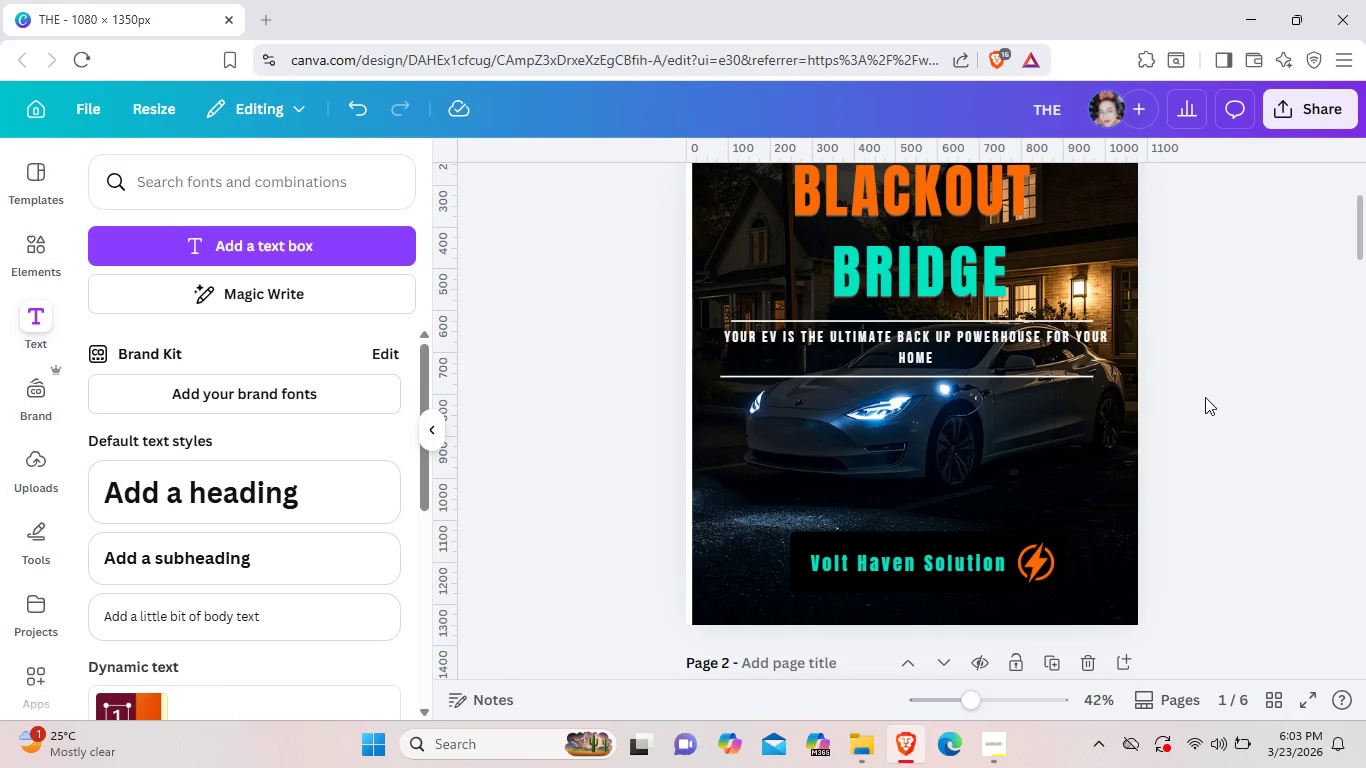 
left_click([1205, 397])
 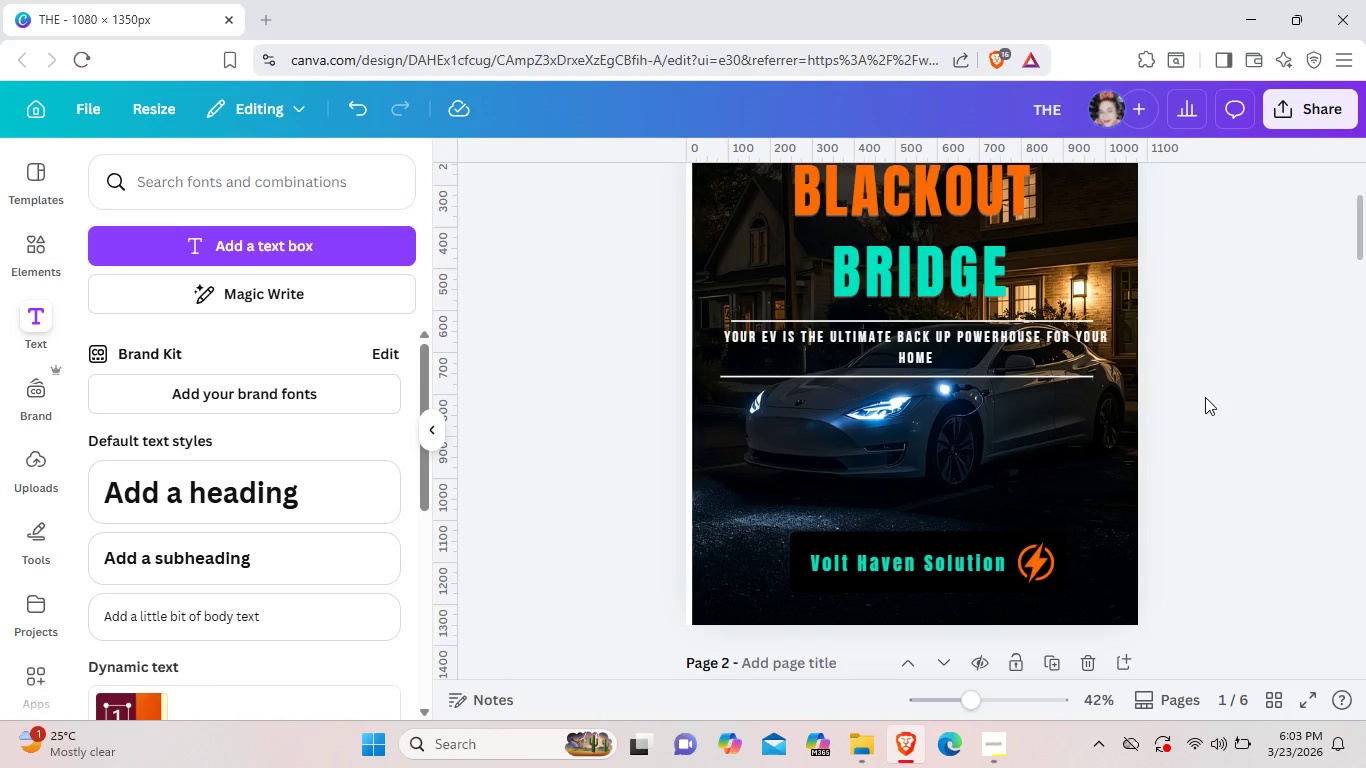 
key(Control+Z)
 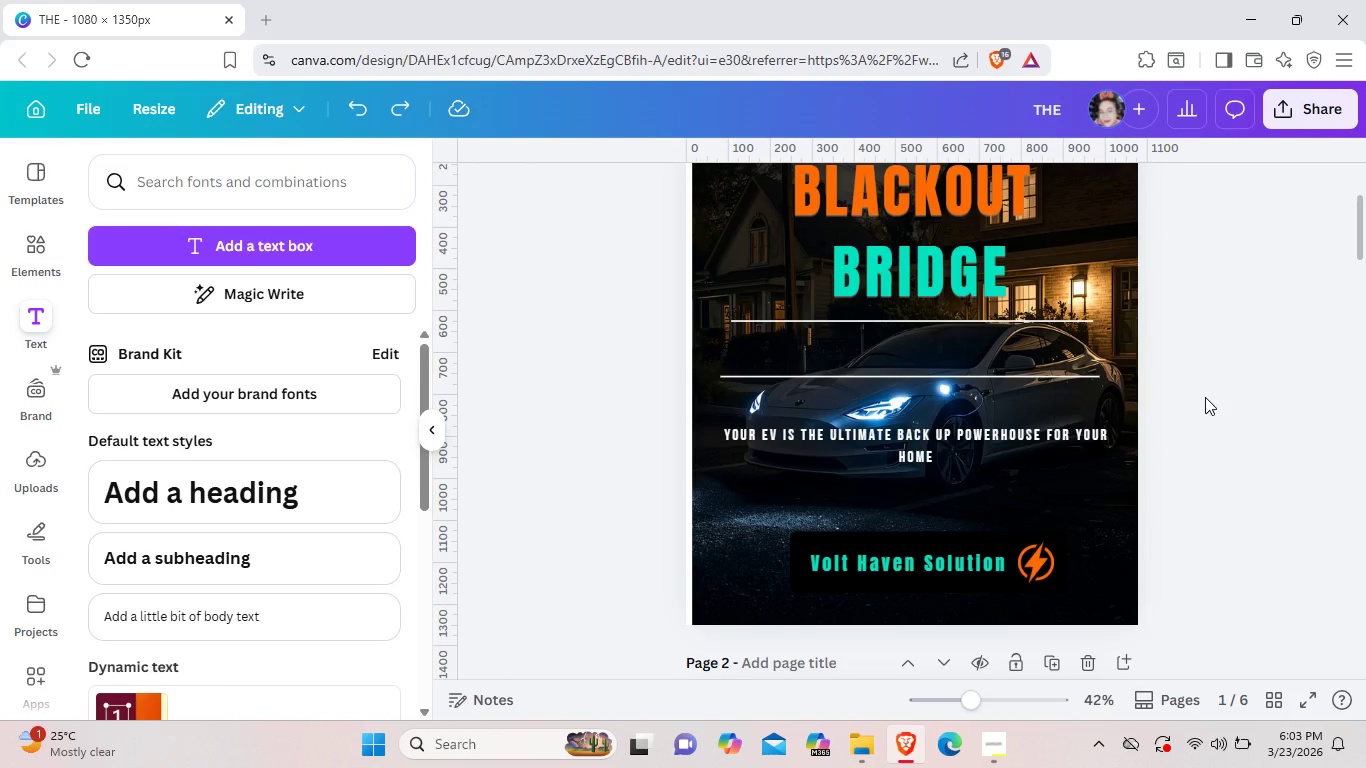 
key(Control+Z)
 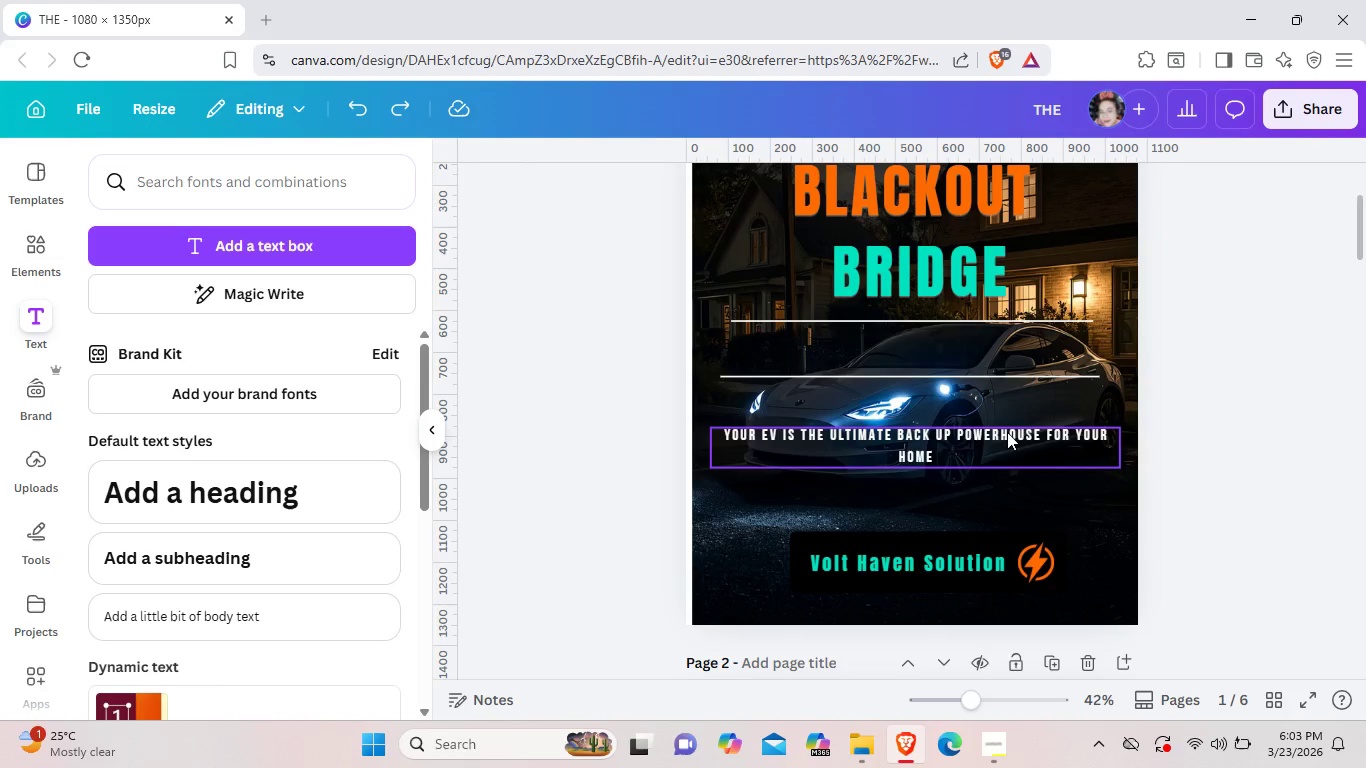 
left_click_drag(start_coordinate=[1003, 437], to_coordinate=[1011, 337])
 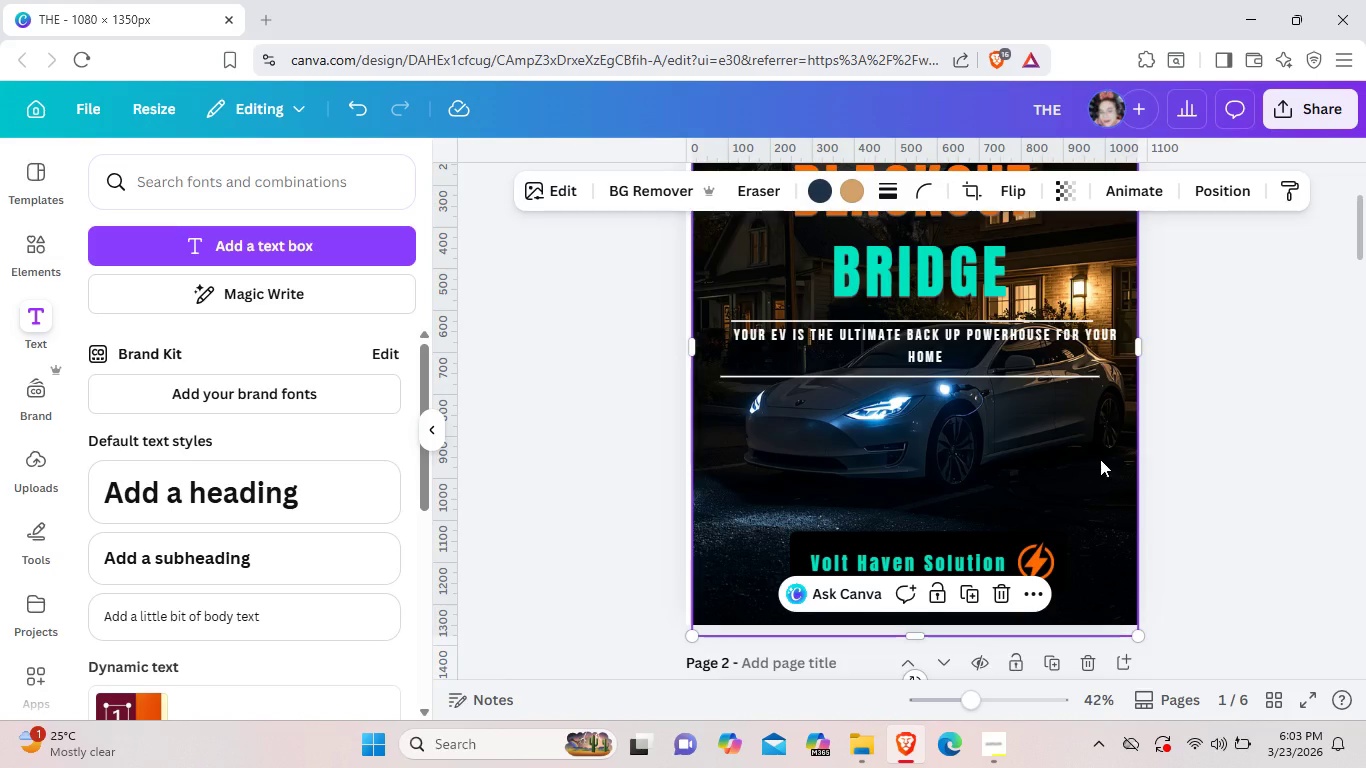 
left_click([1100, 459])
 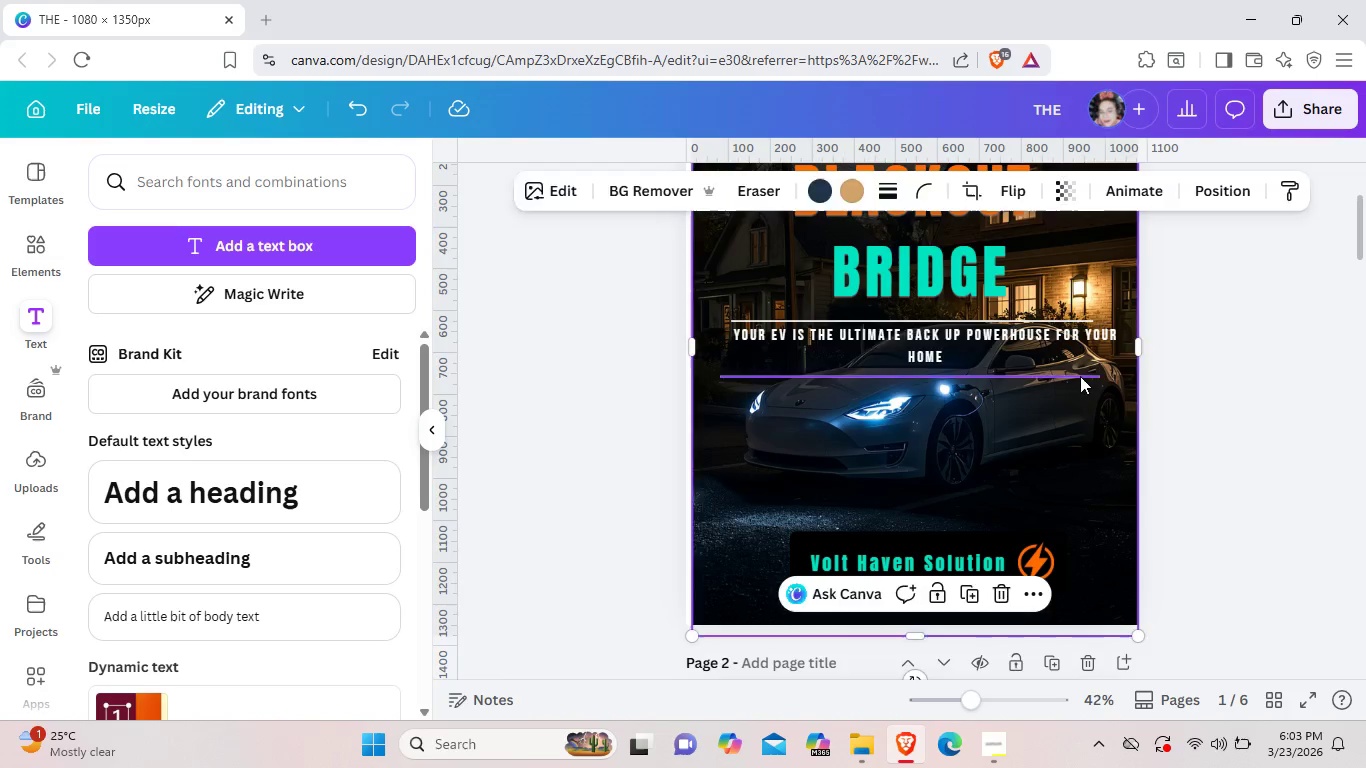 
left_click_drag(start_coordinate=[1080, 376], to_coordinate=[1088, 373])
 